 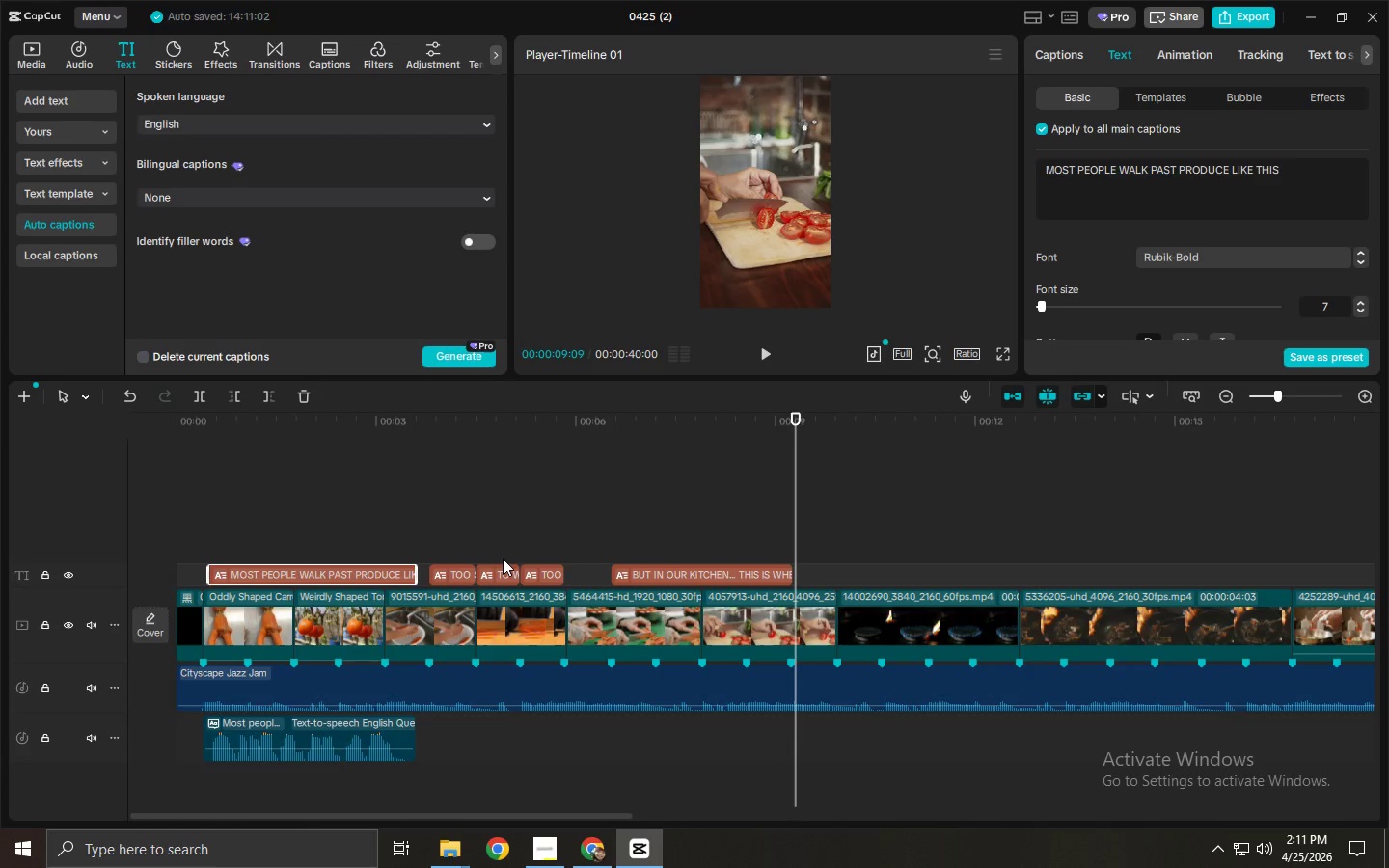 
left_click([685, 572])
 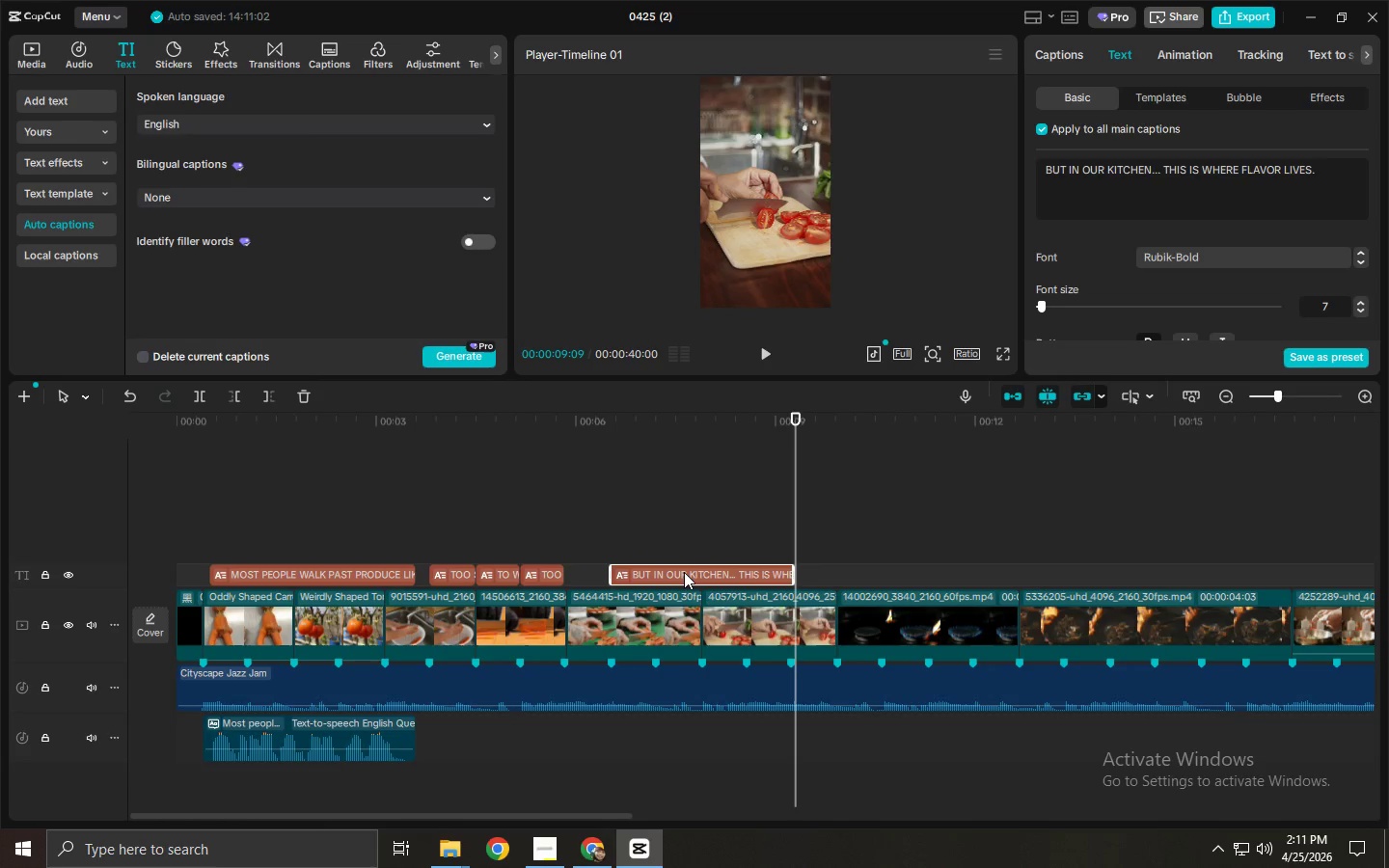 
key(Alt+AltLeft)
 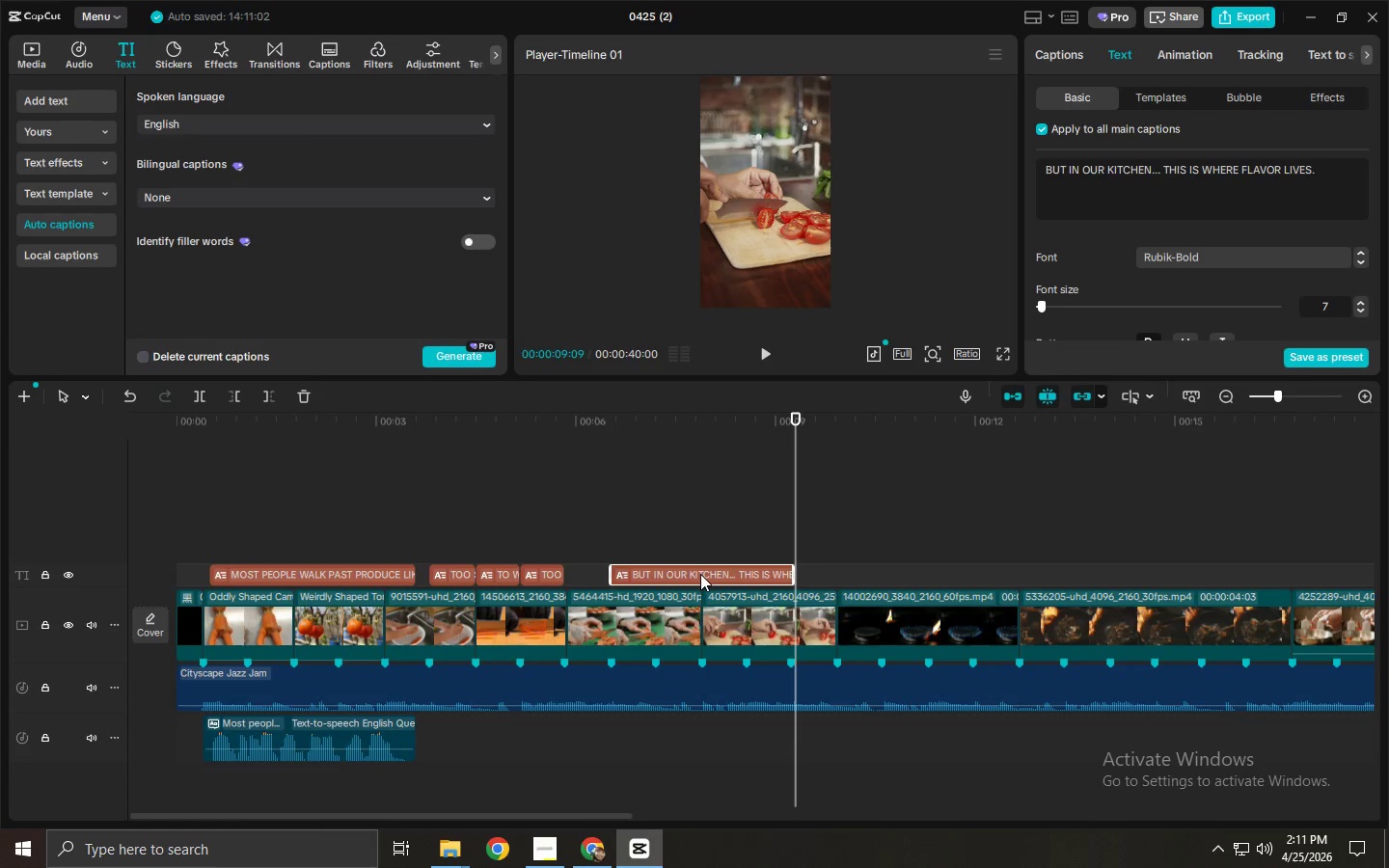 
hold_key(key=AltLeft, duration=1.5)
left_click_drag(start_coordinate=[700, 574], to_coordinate=[924, 576])
 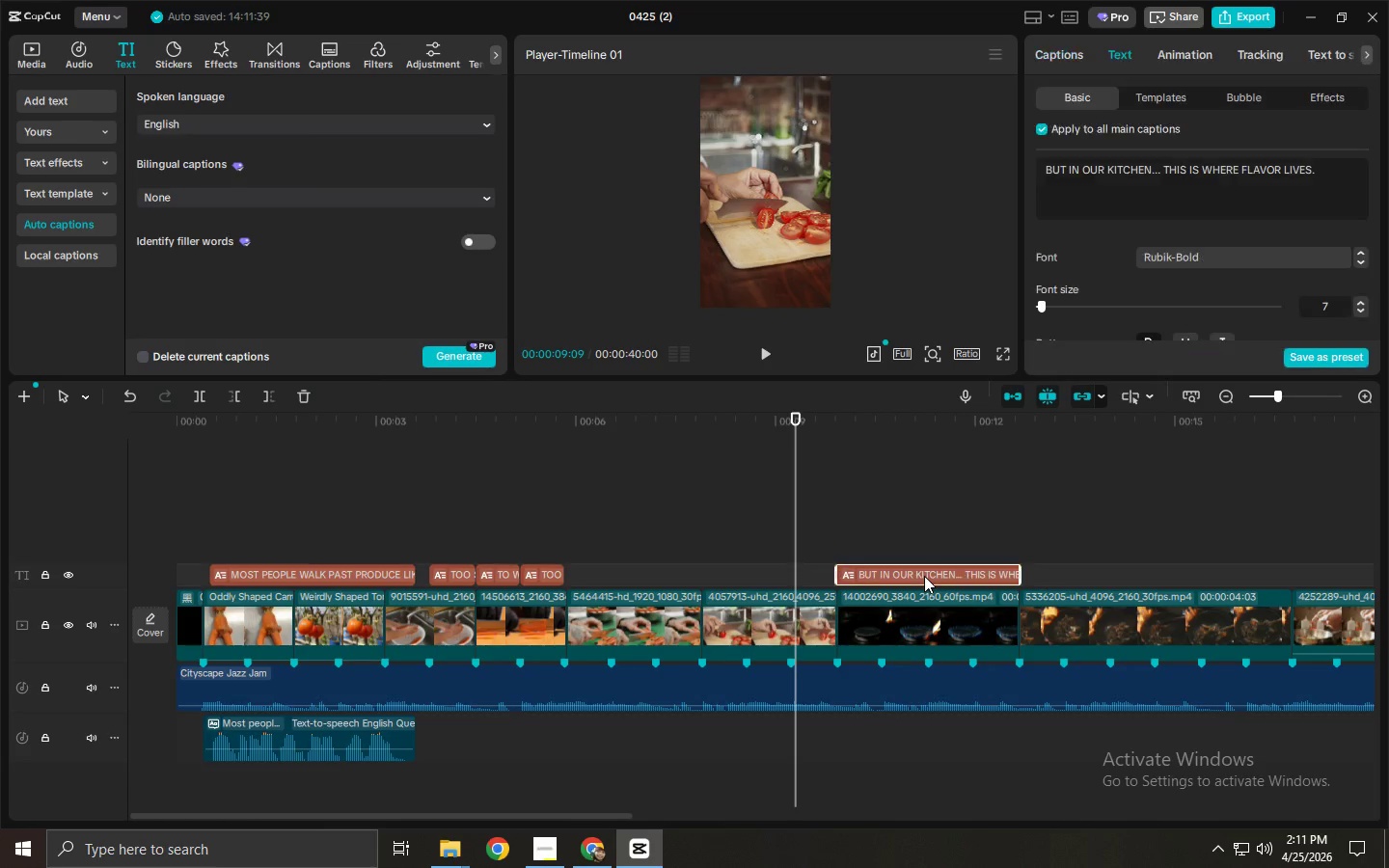 
hold_key(key=AltLeft, duration=9.77)
left_click([924, 576])
 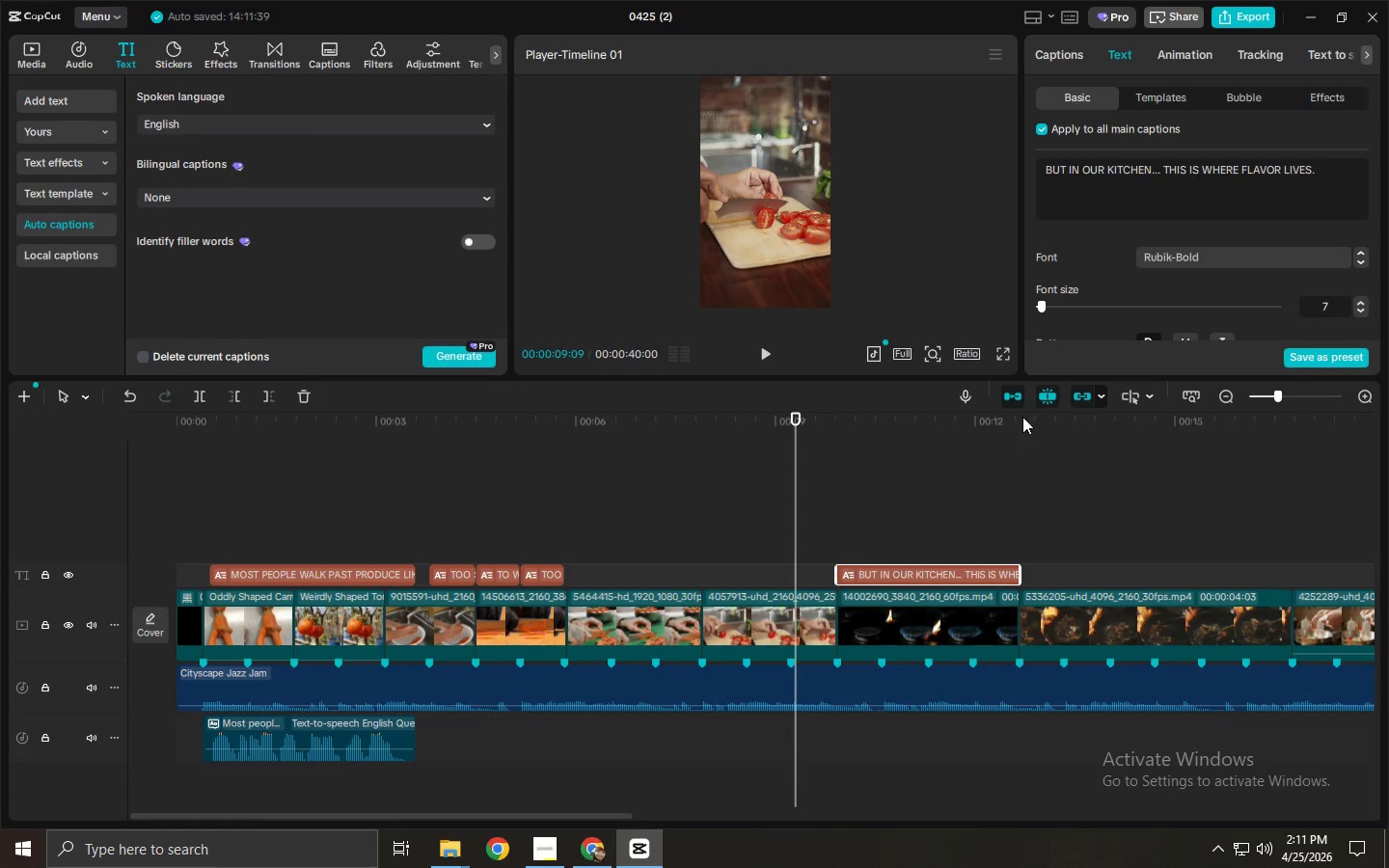 
left_click([1151, 176])
 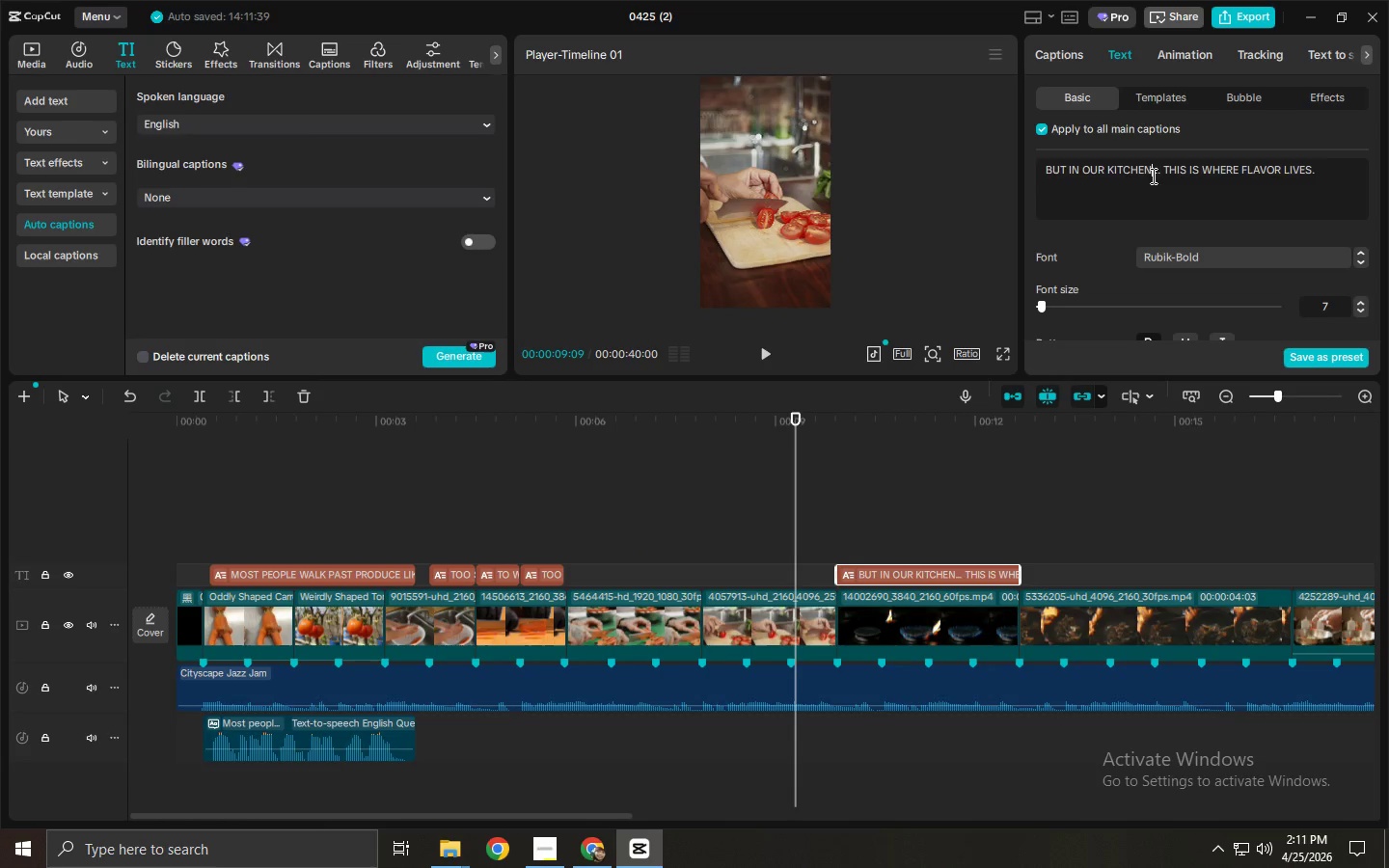 
key(Control+ControlLeft)
 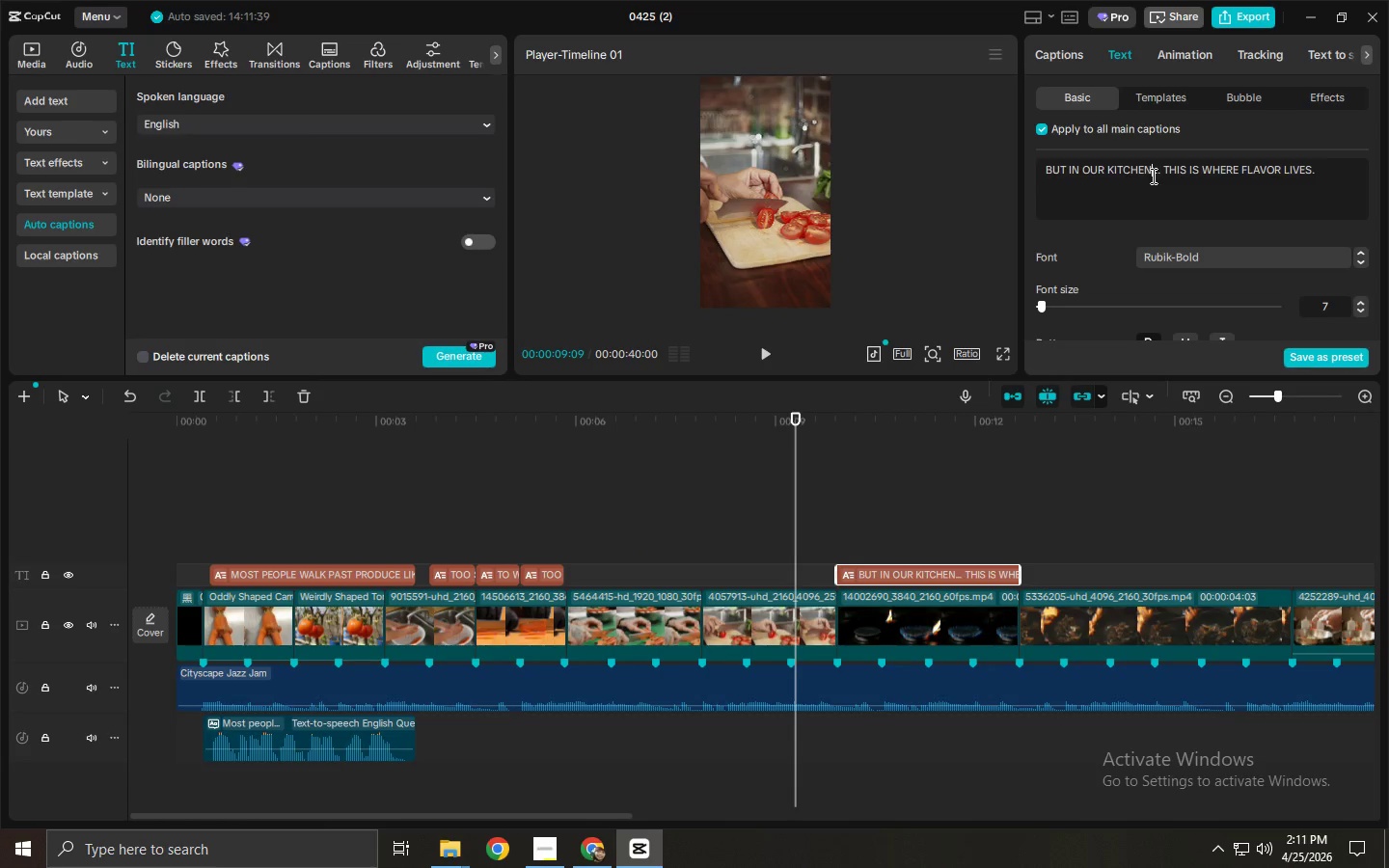 
key(Control+A)
 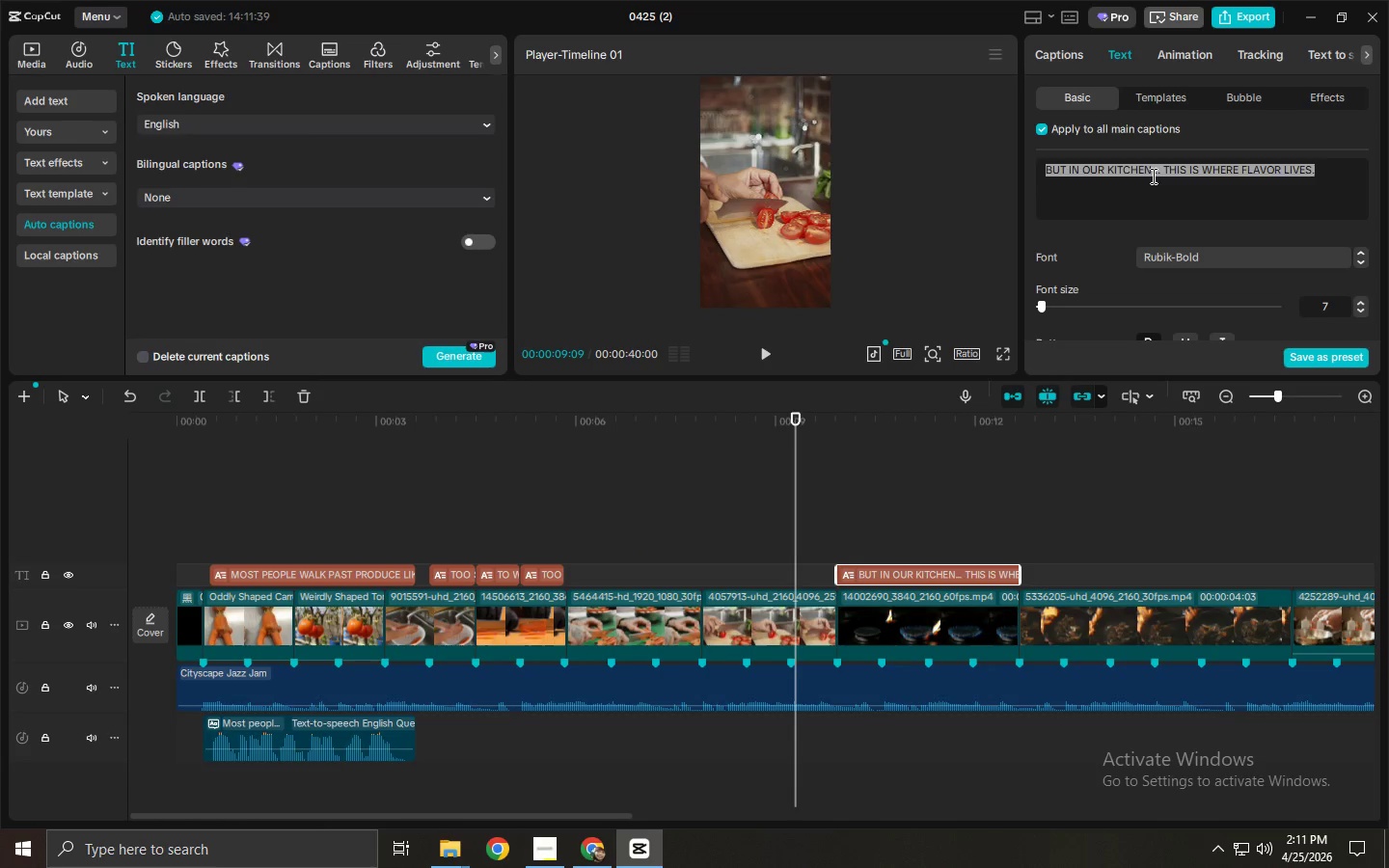 
type(there)
key(Backspace)
key(Backspace)
type(se carrots are w)
key(Backspace)
type(see)
key(Backspace)
key(Backspace)
type(weeter)
 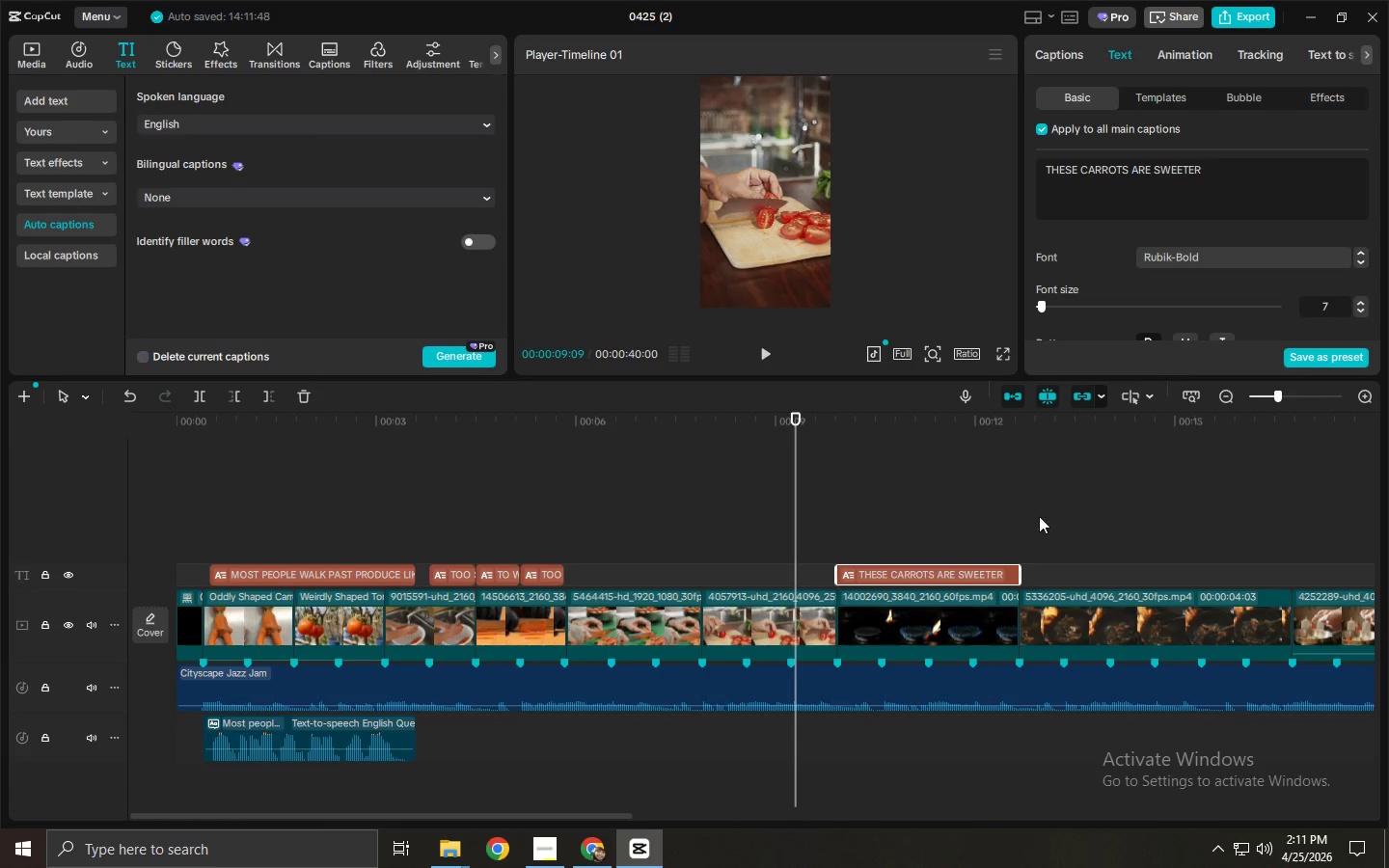 
hold_key(key=AltLeft, duration=1.5)
left_click_drag(start_coordinate=[987, 577], to_coordinate=[1195, 583])
 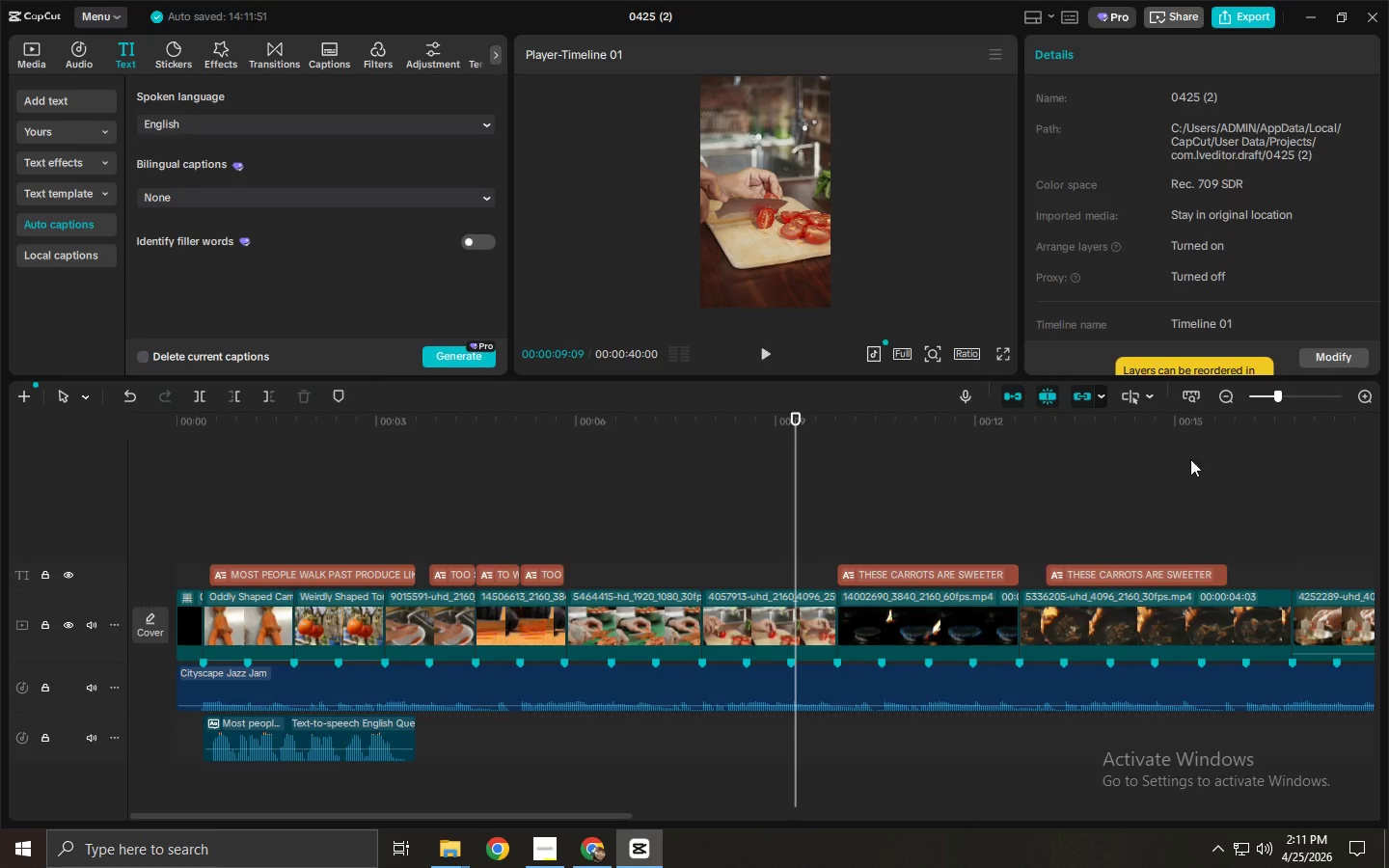 
key(Alt+AltLeft)
 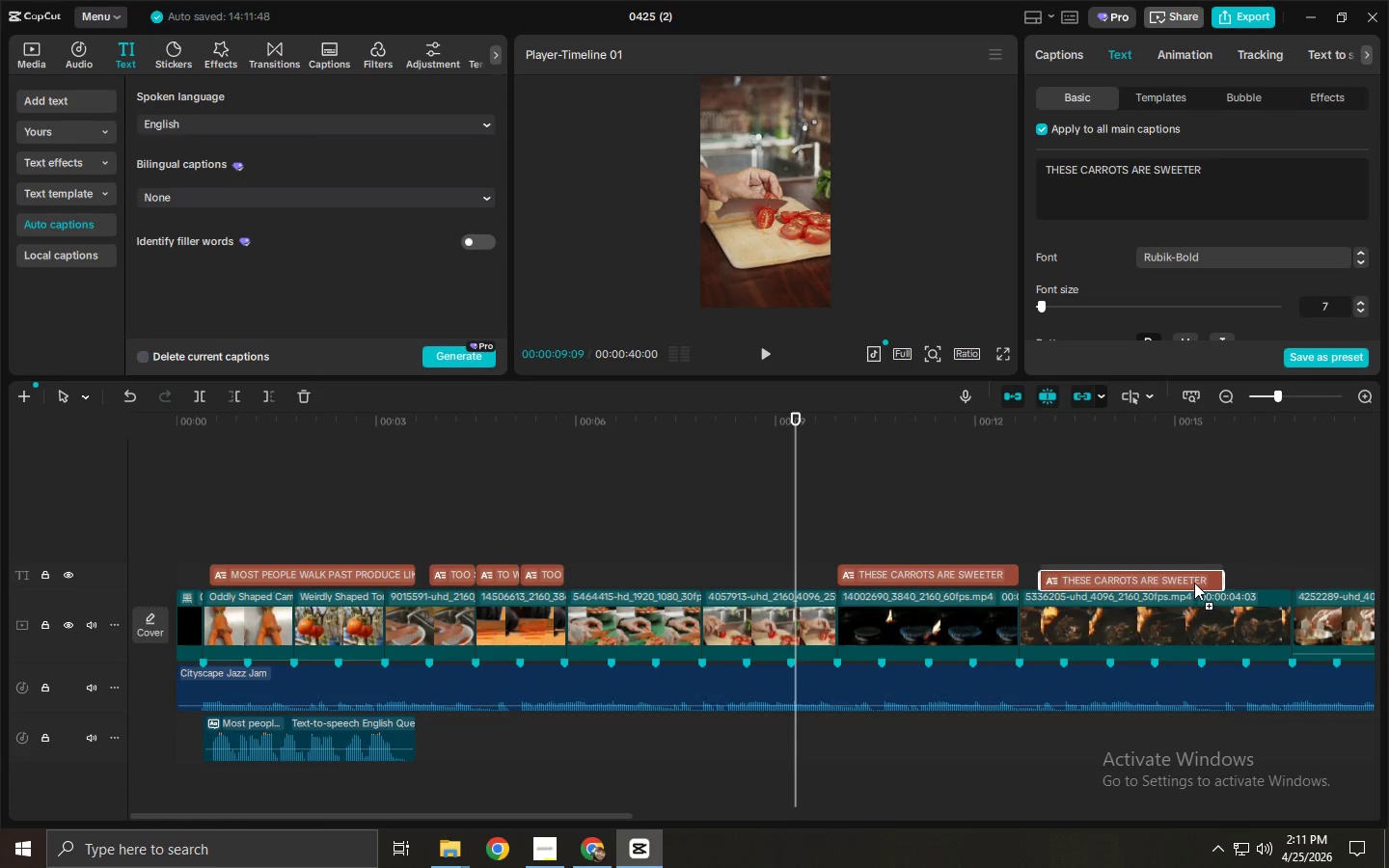 
key(Alt+AltLeft)
 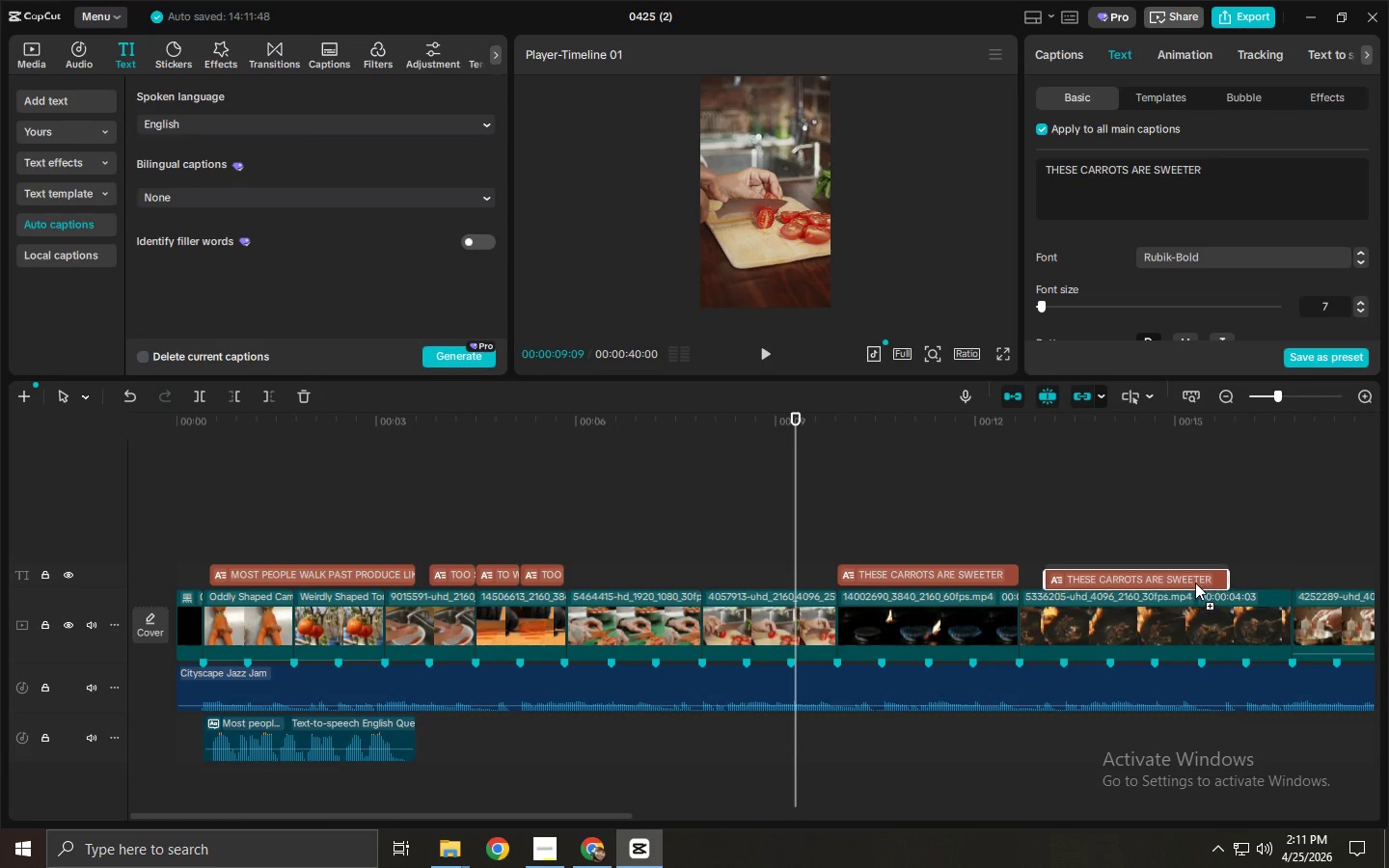 
key(Alt+AltLeft)
 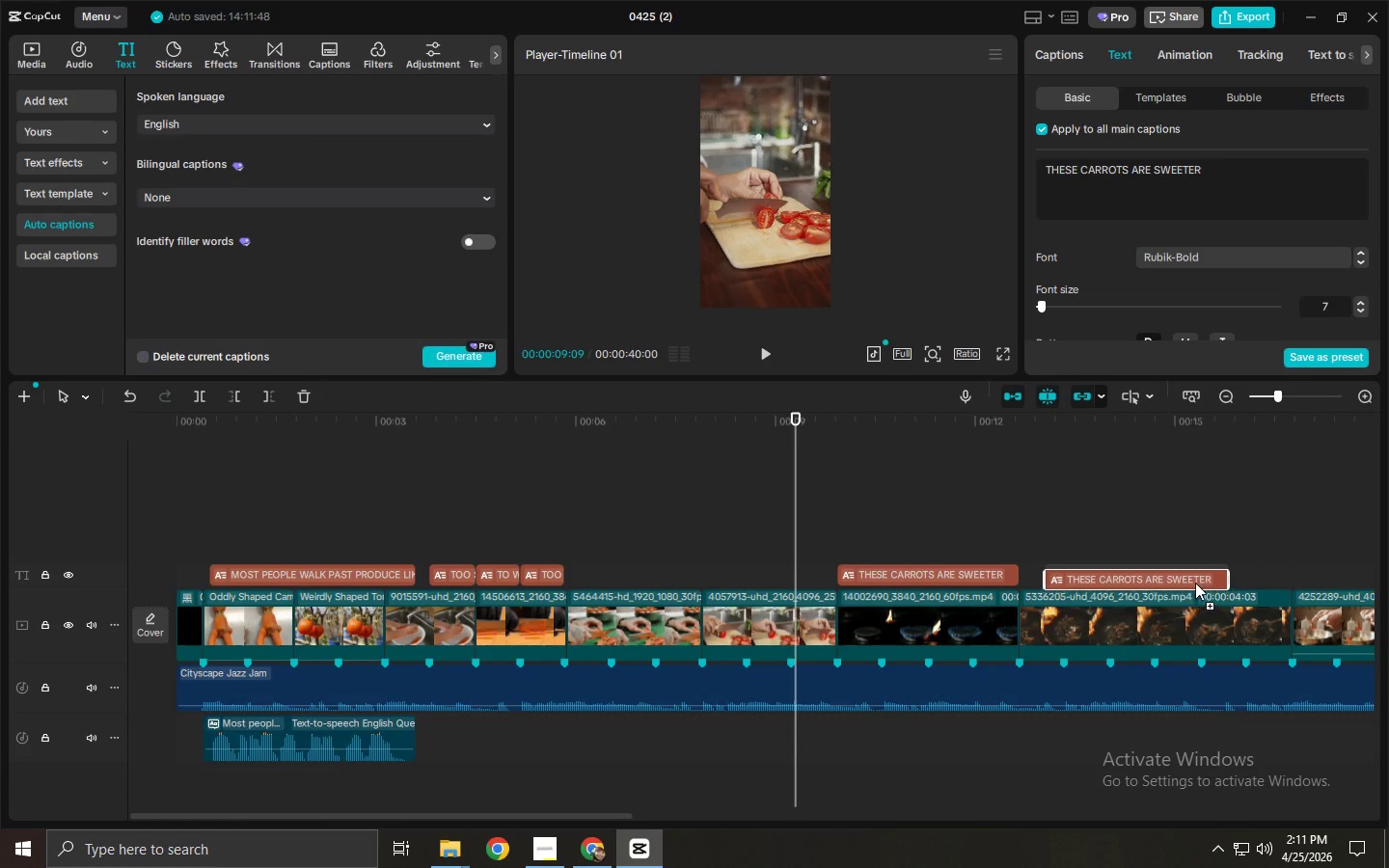 
key(Alt+AltLeft)
 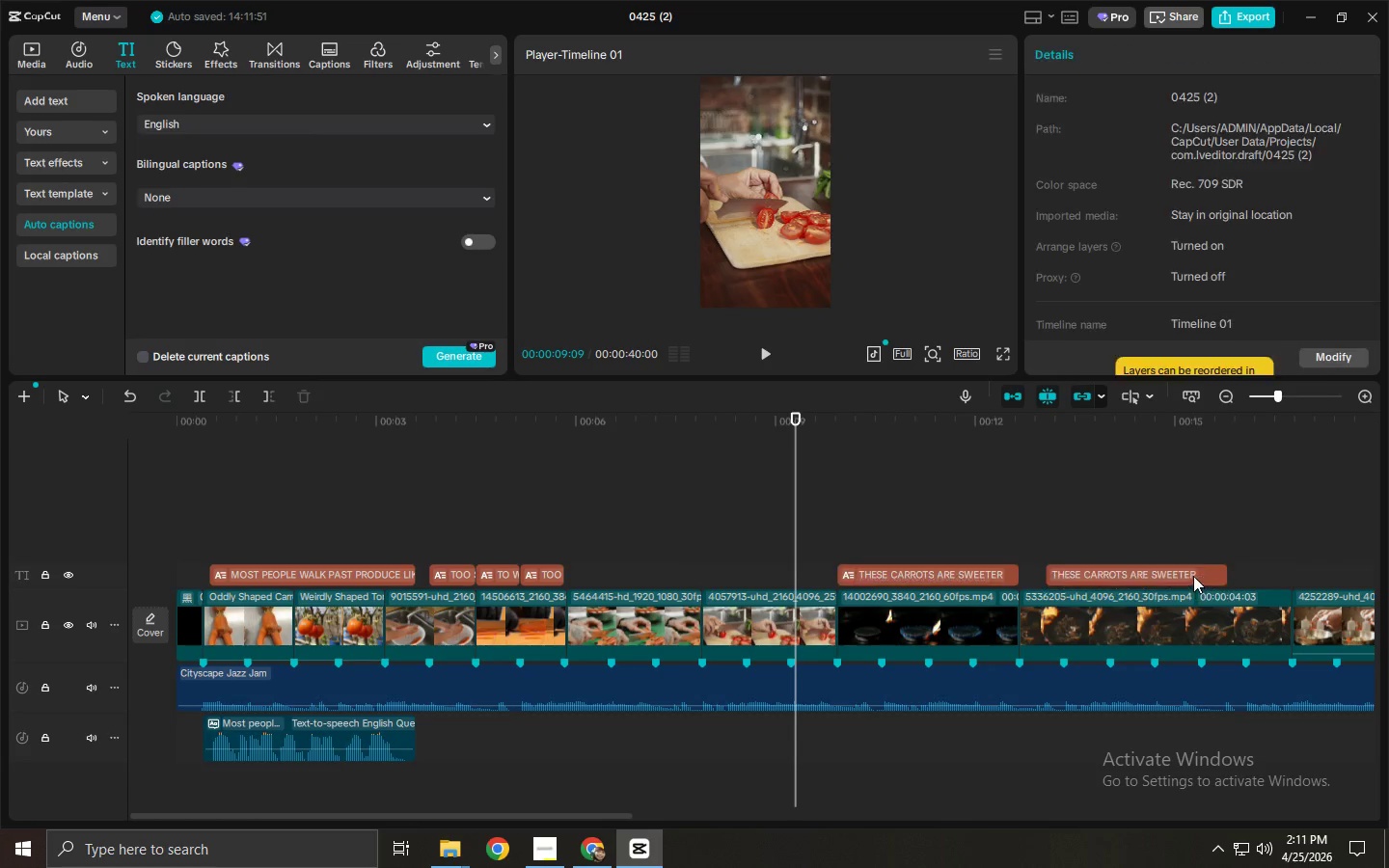 
left_click([1193, 576])
 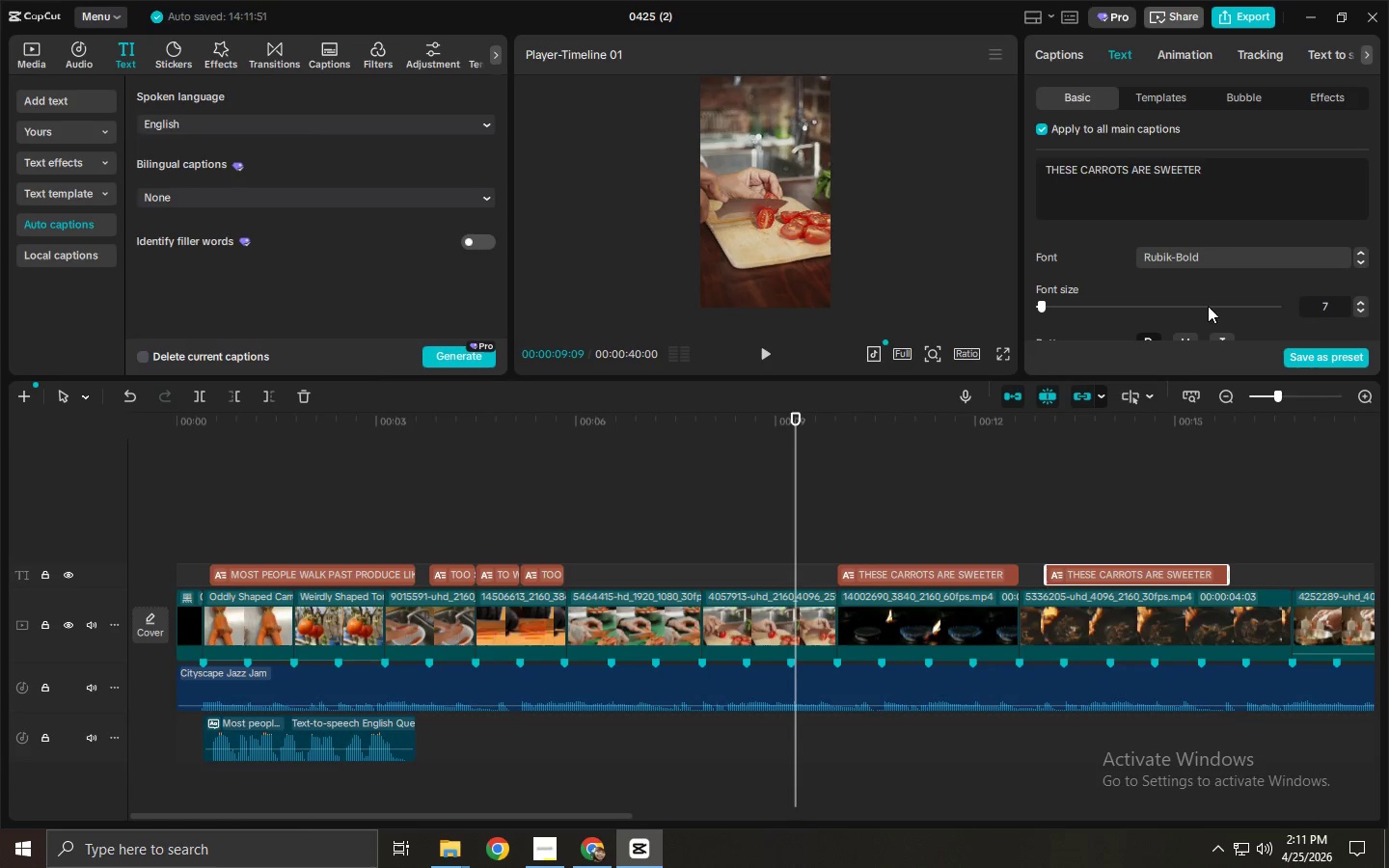 
left_click([1223, 171])
 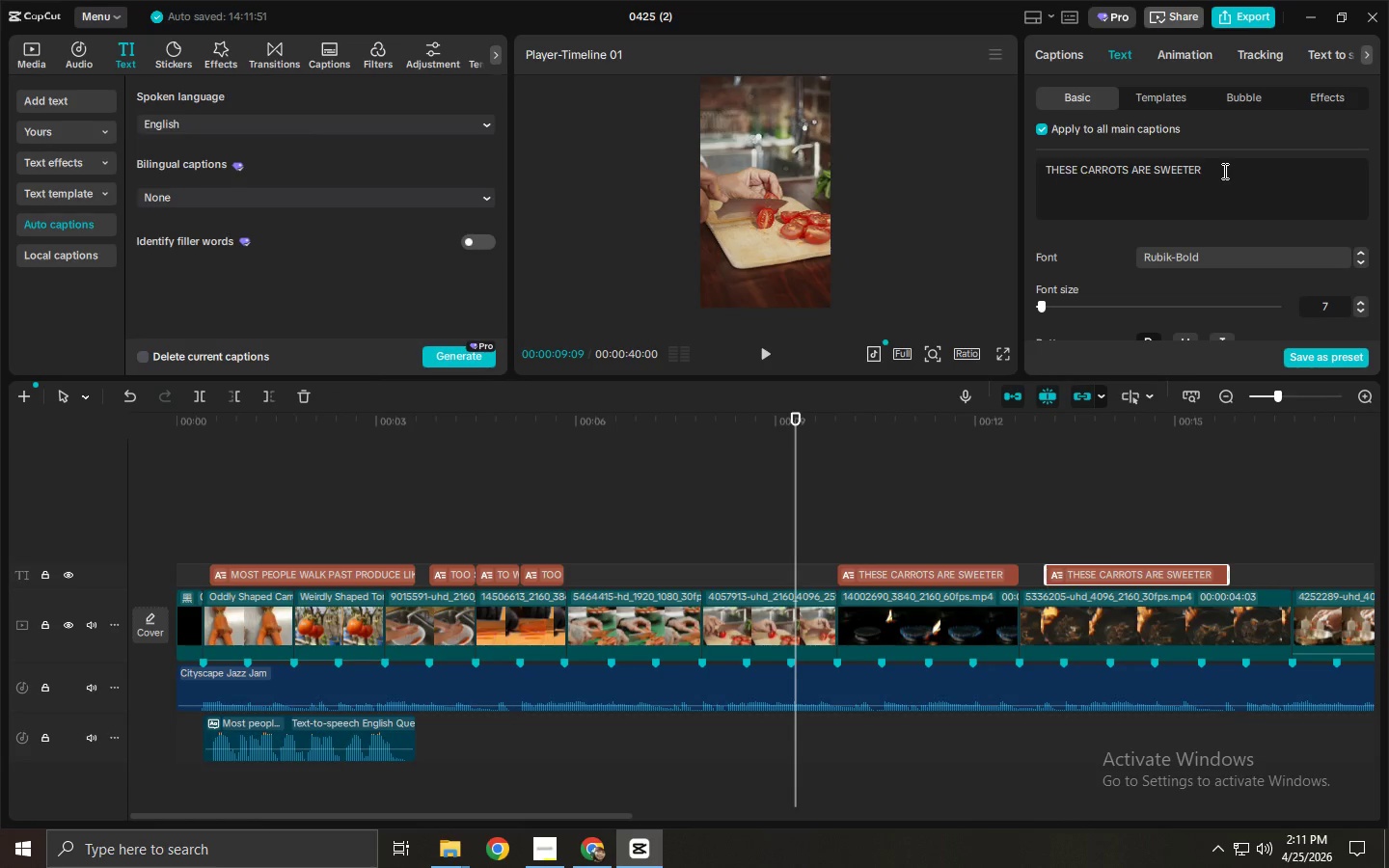 
key(Control+ControlLeft)
 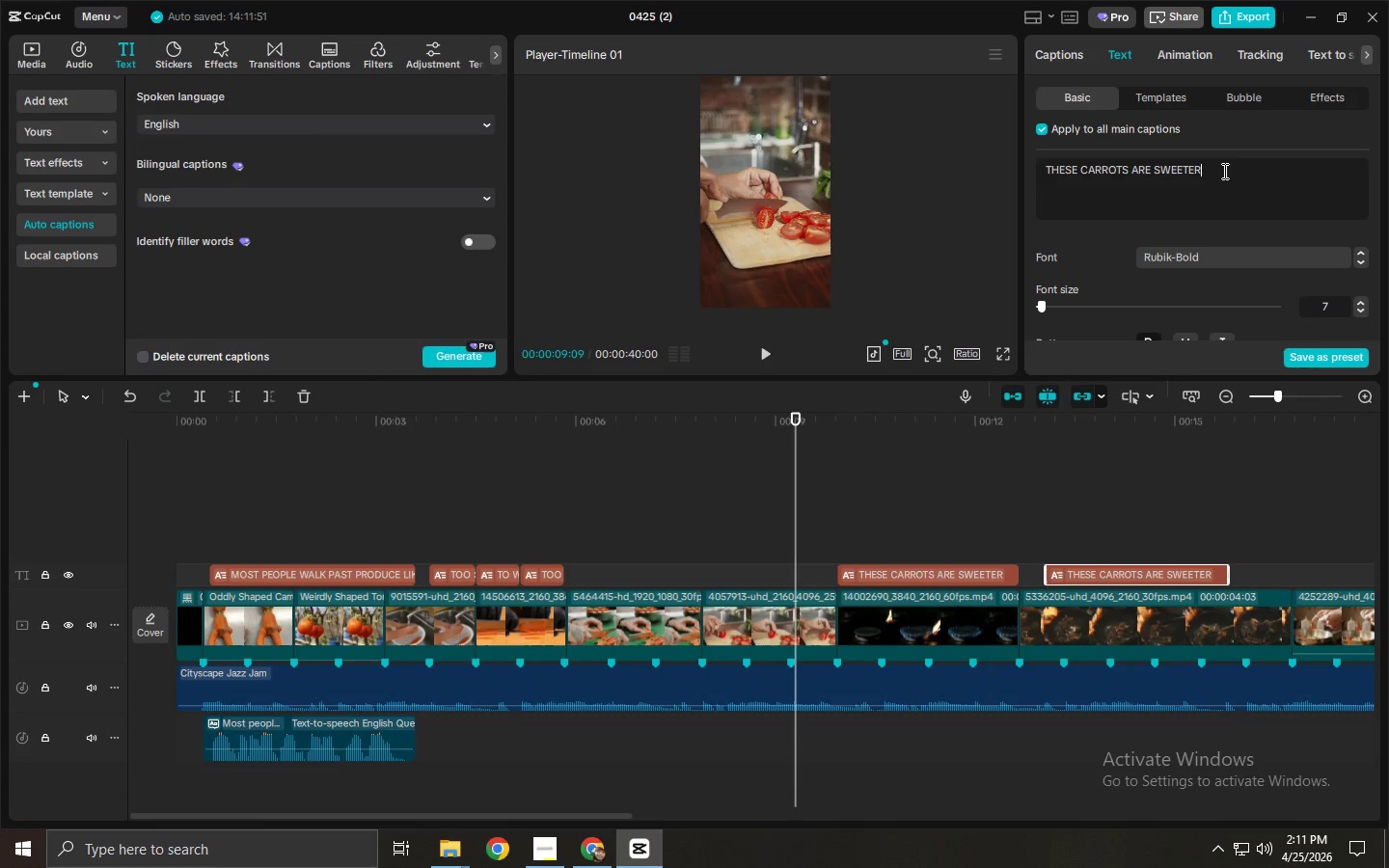 
key(Control+A)
 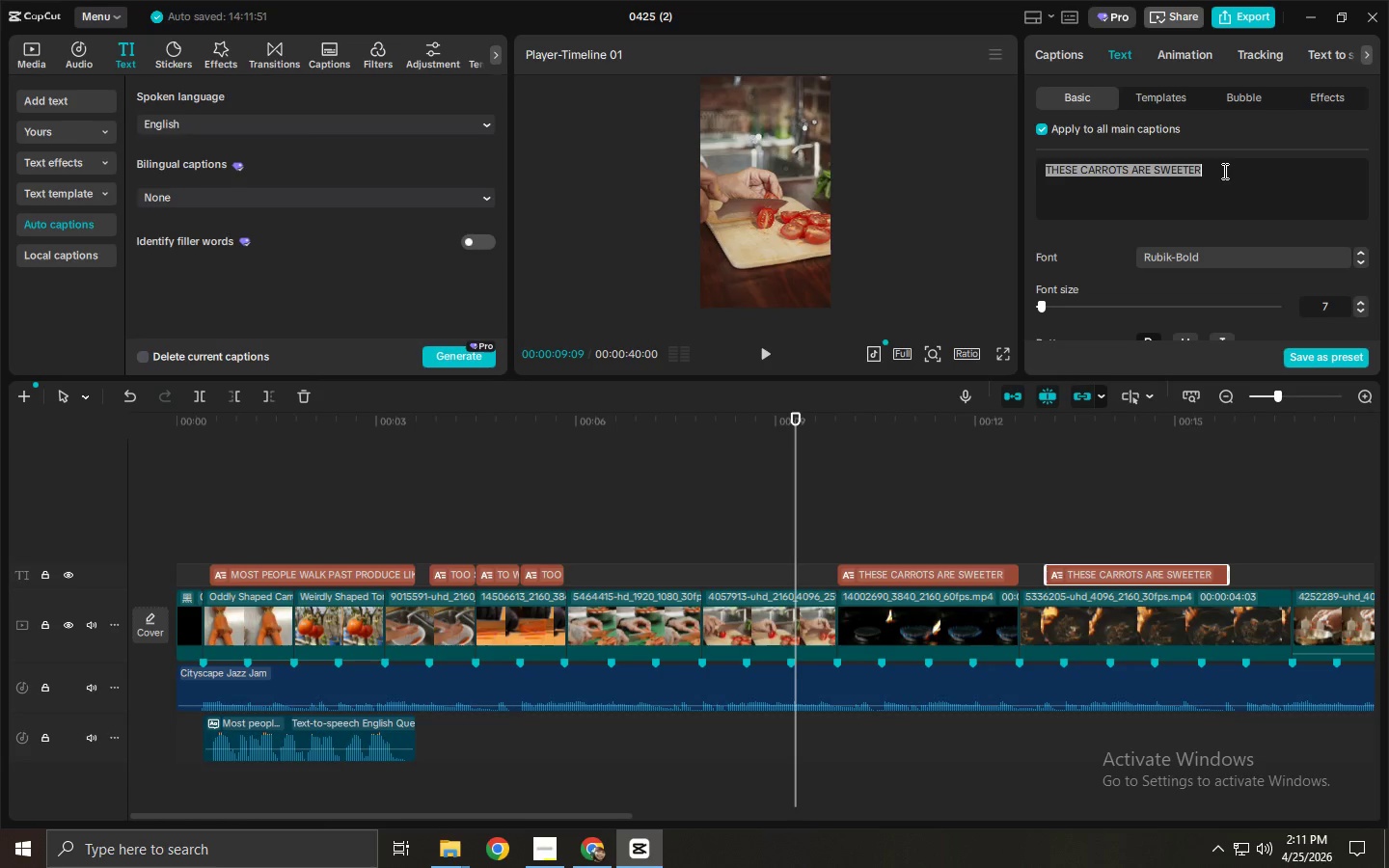 
type(there tomatoes... more honest)
 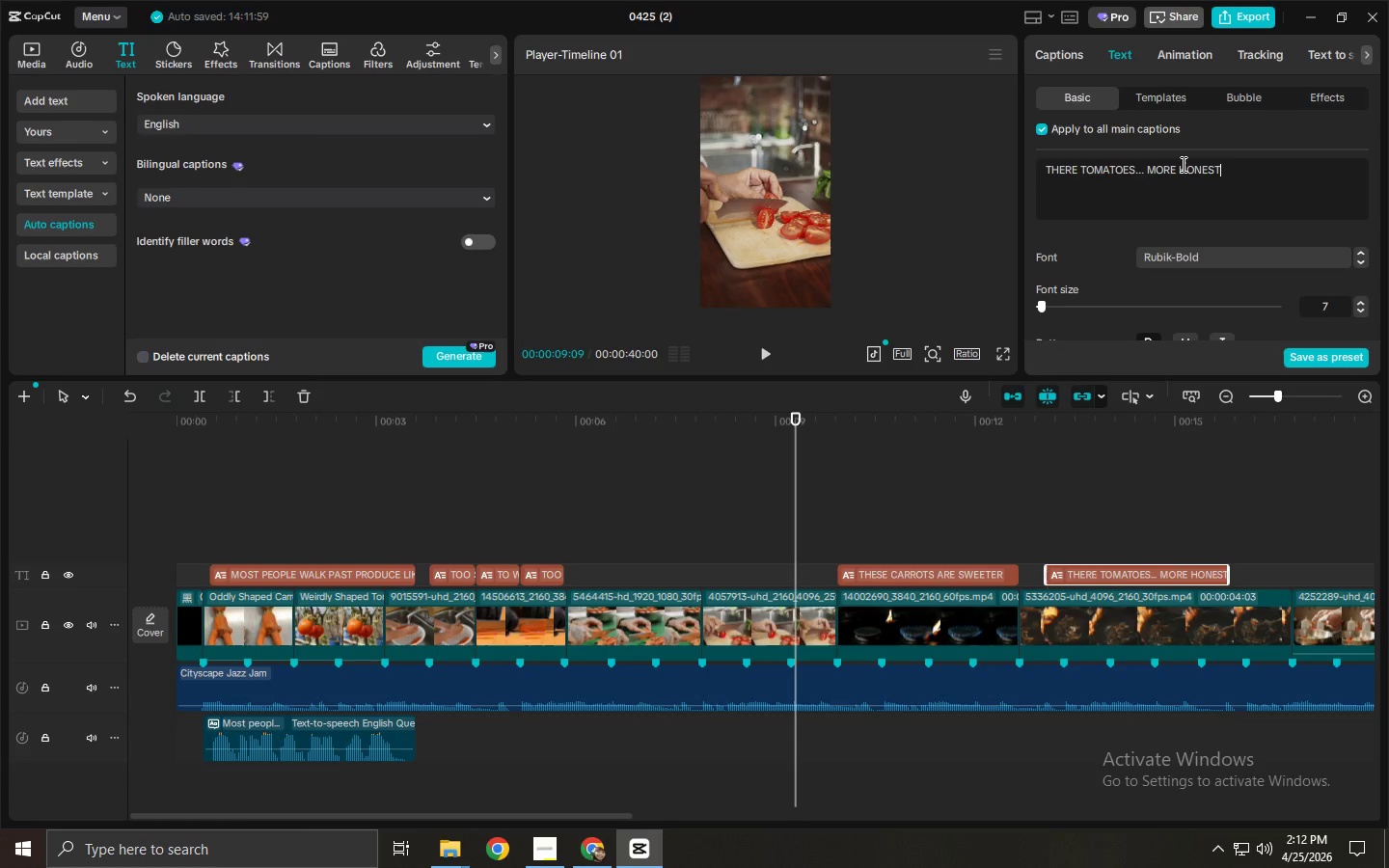 
hold_key(key=AltLeft, duration=1.5)
left_click_drag(start_coordinate=[1142, 571], to_coordinate=[1161, 572])
 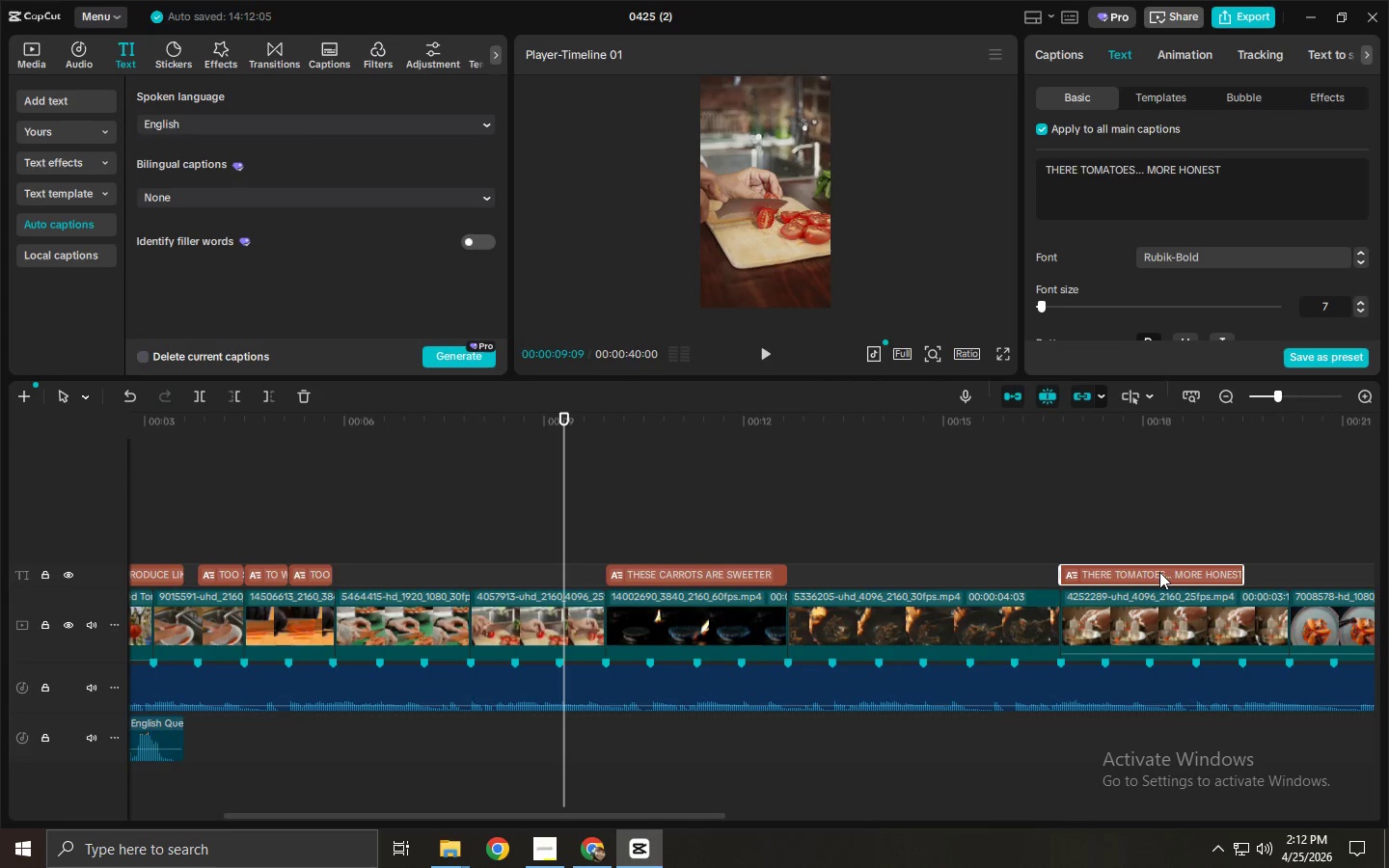 
hold_key(key=AltLeft, duration=1.16)
 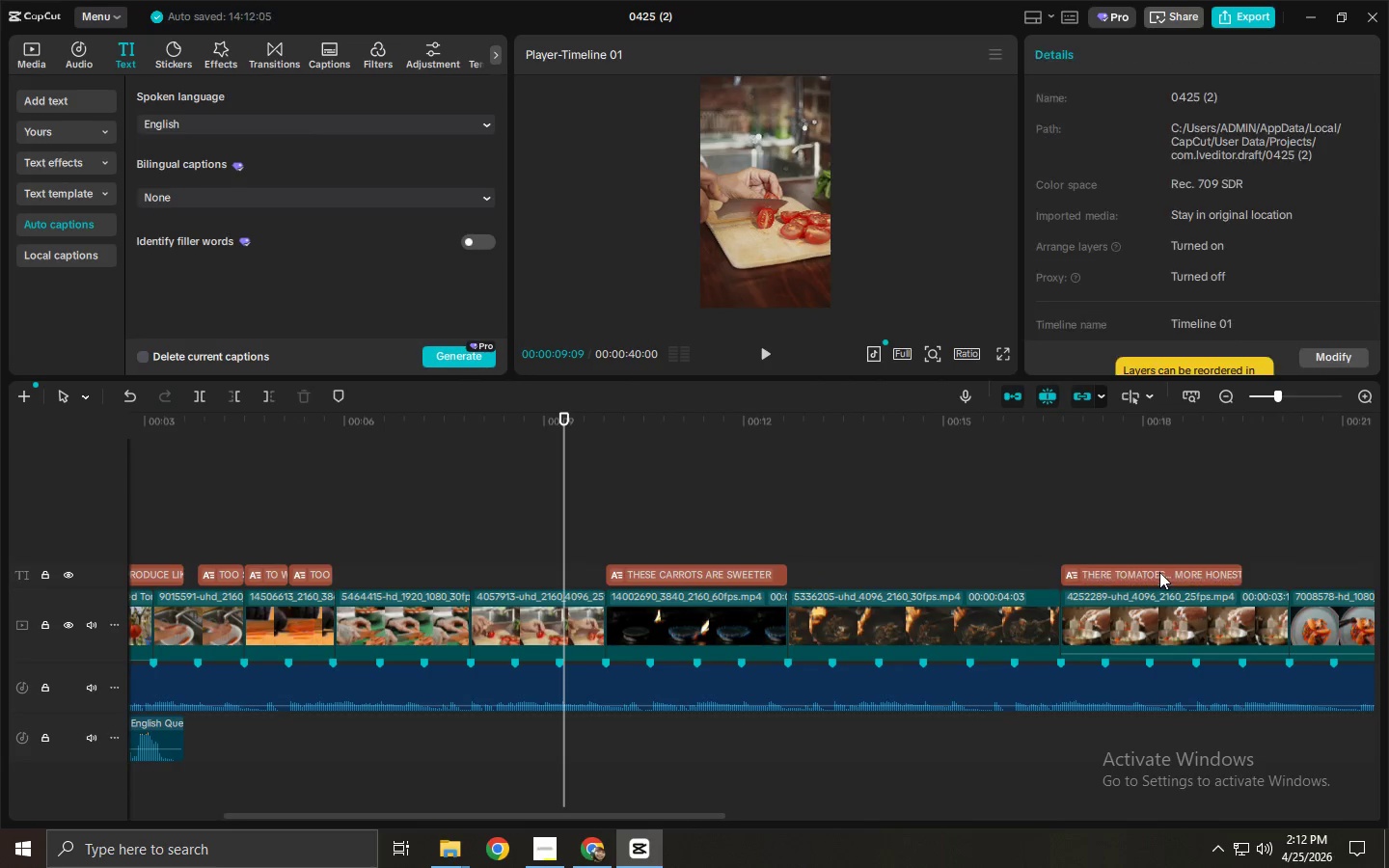 
left_click([1159, 572])
 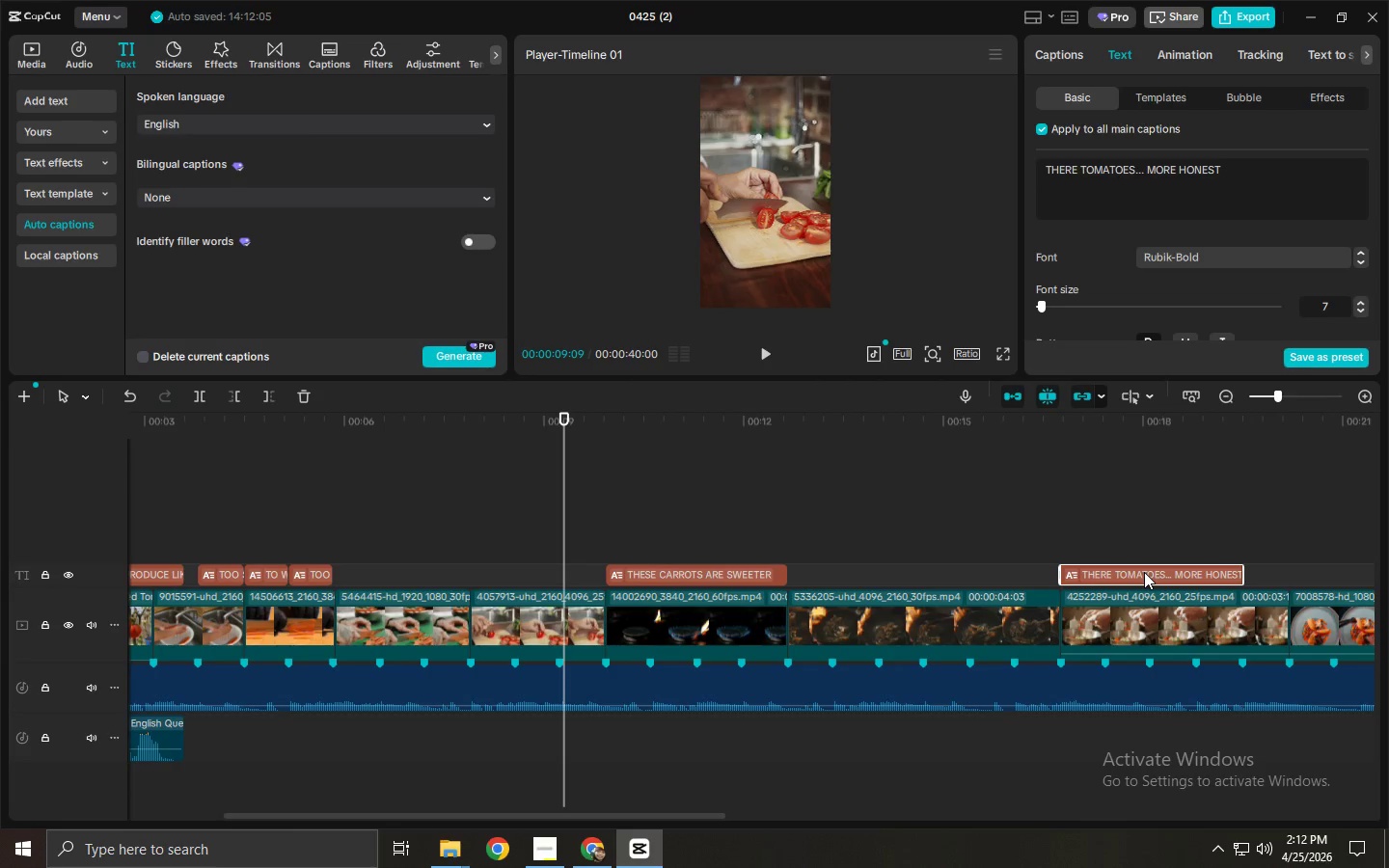 
key(Control+Z)
 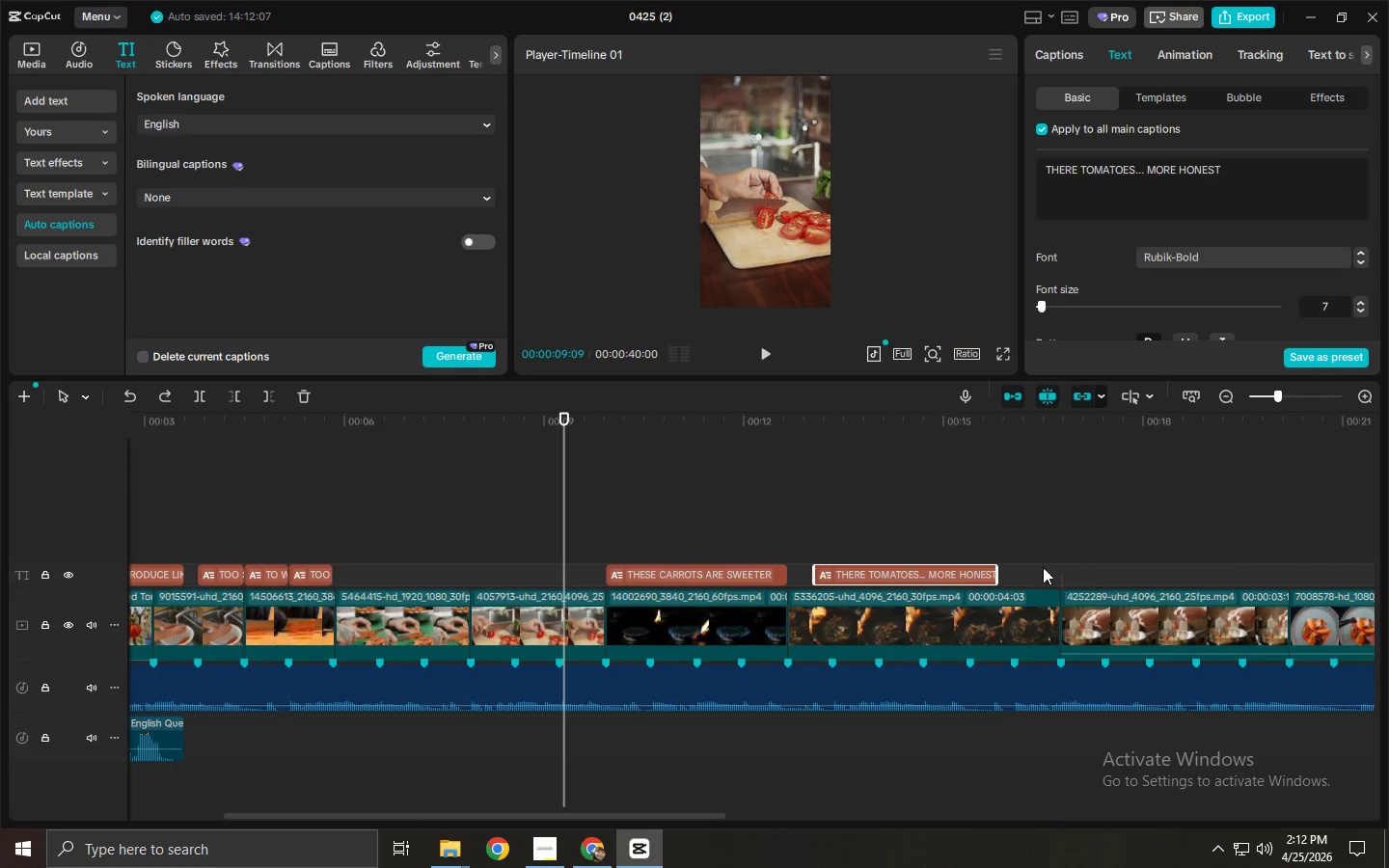 
hold_key(key=AltLeft, duration=1.52)
left_click_drag(start_coordinate=[945, 574], to_coordinate=[1191, 580])
 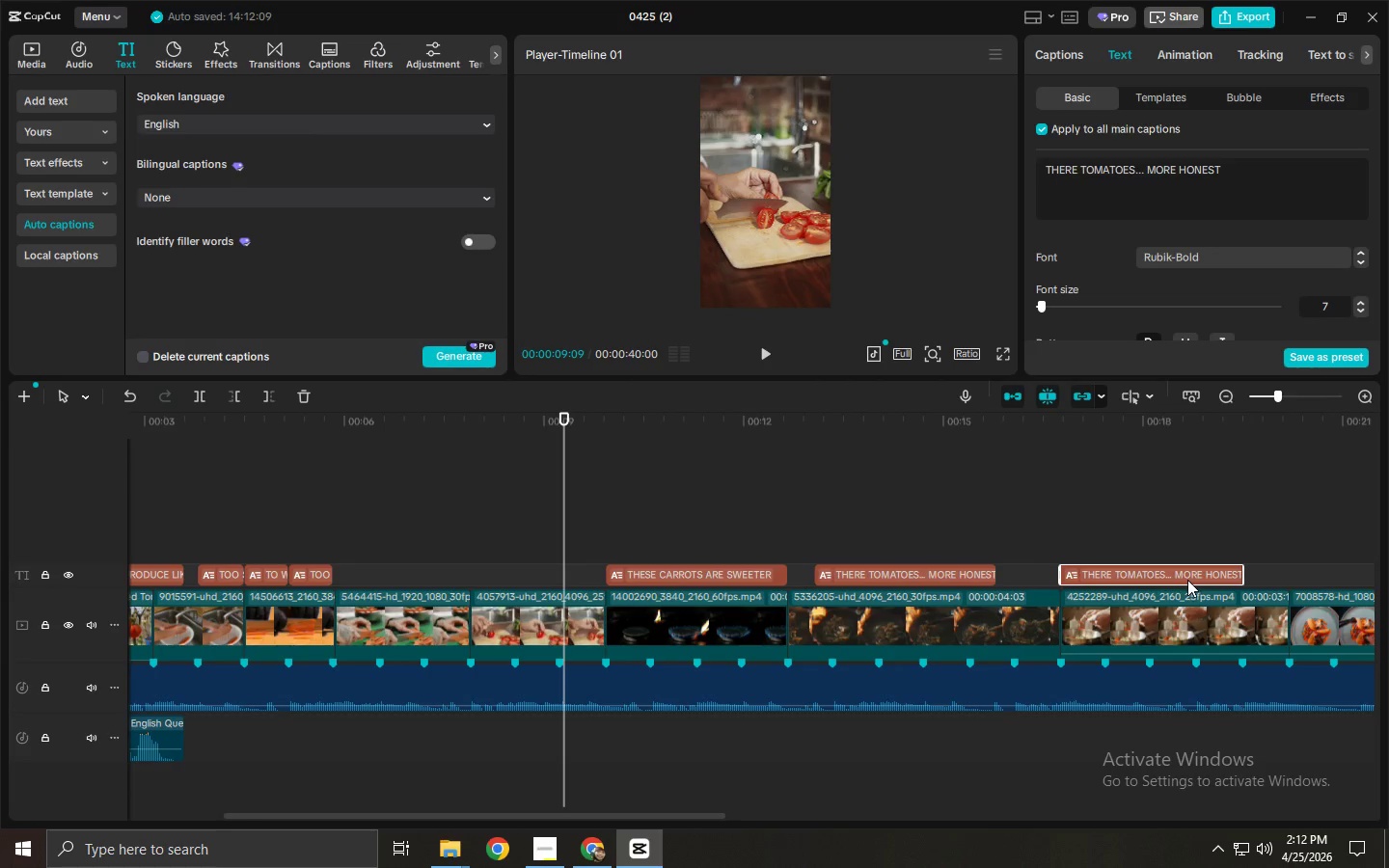 
key(Alt+AltLeft)
 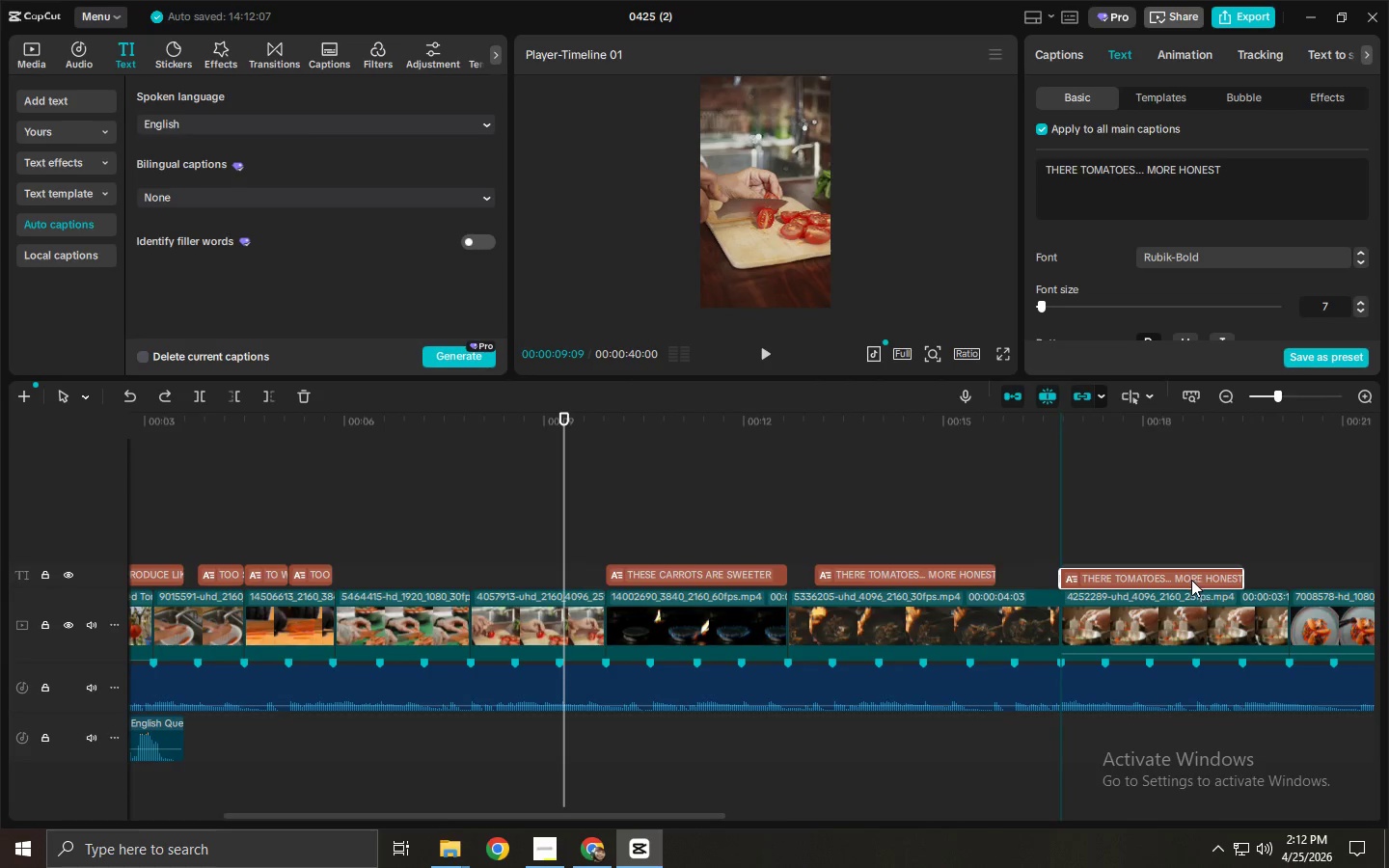 
key(Alt+AltLeft)
 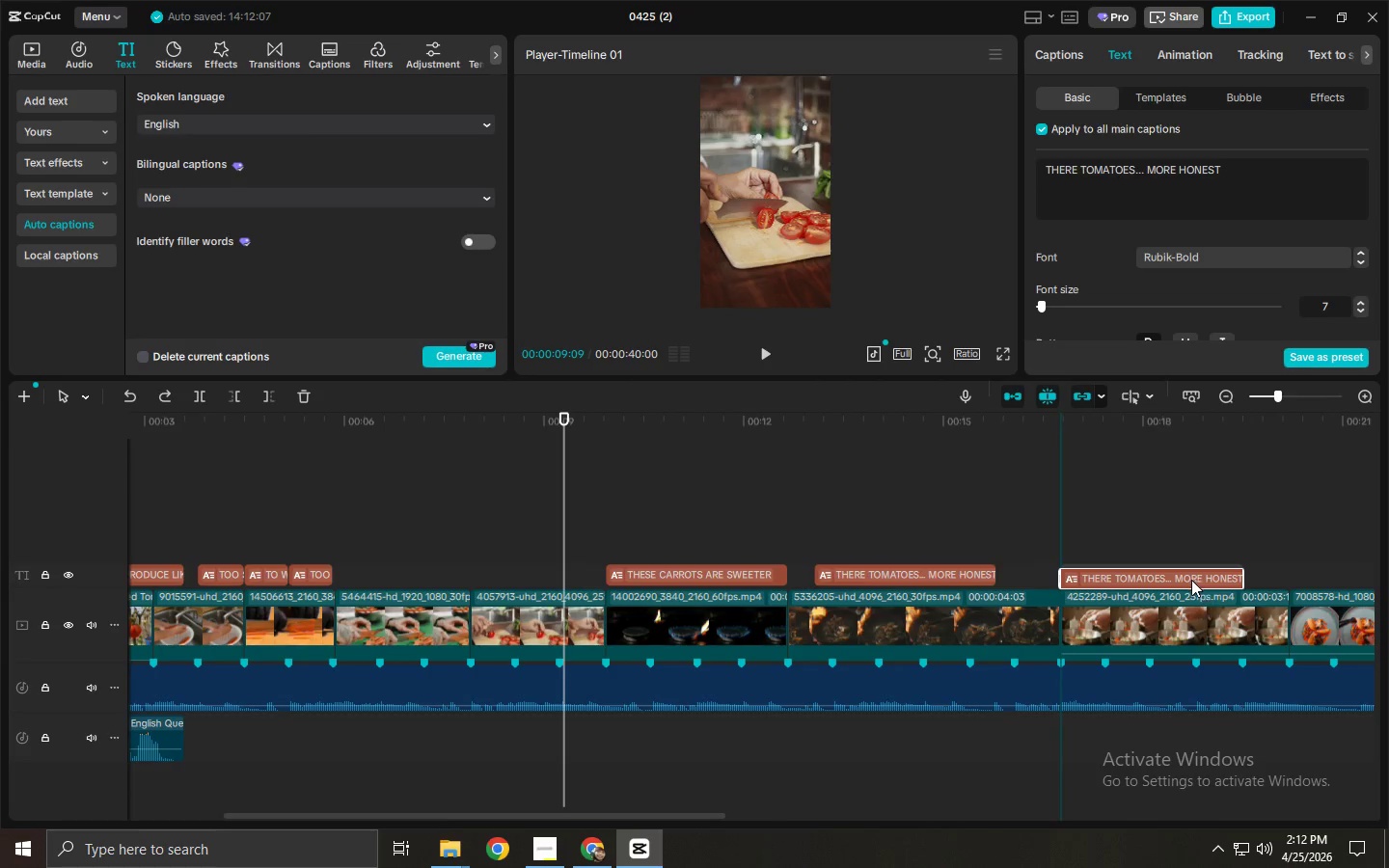 
key(Alt+AltLeft)
 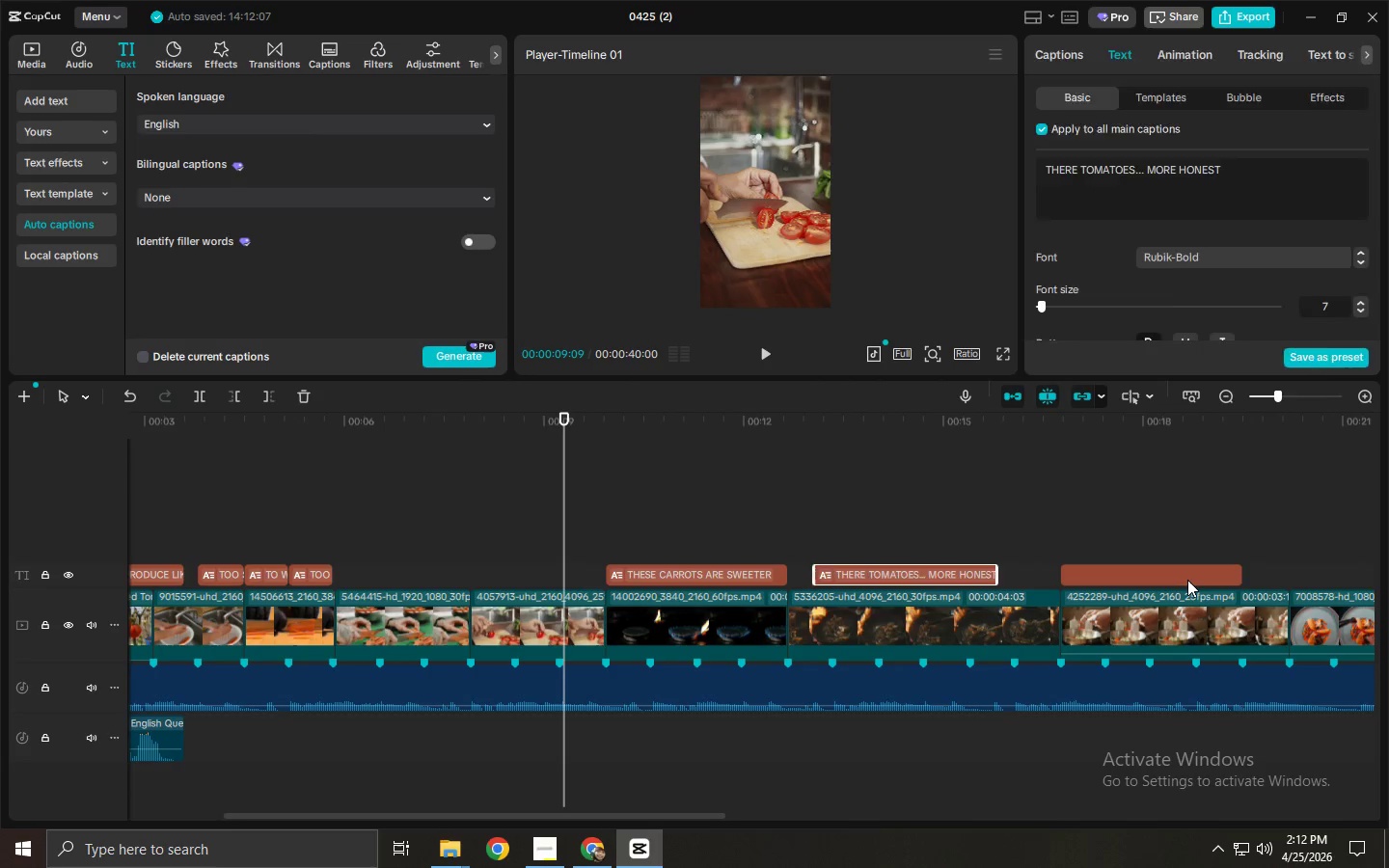 
key(Alt+AltLeft)
 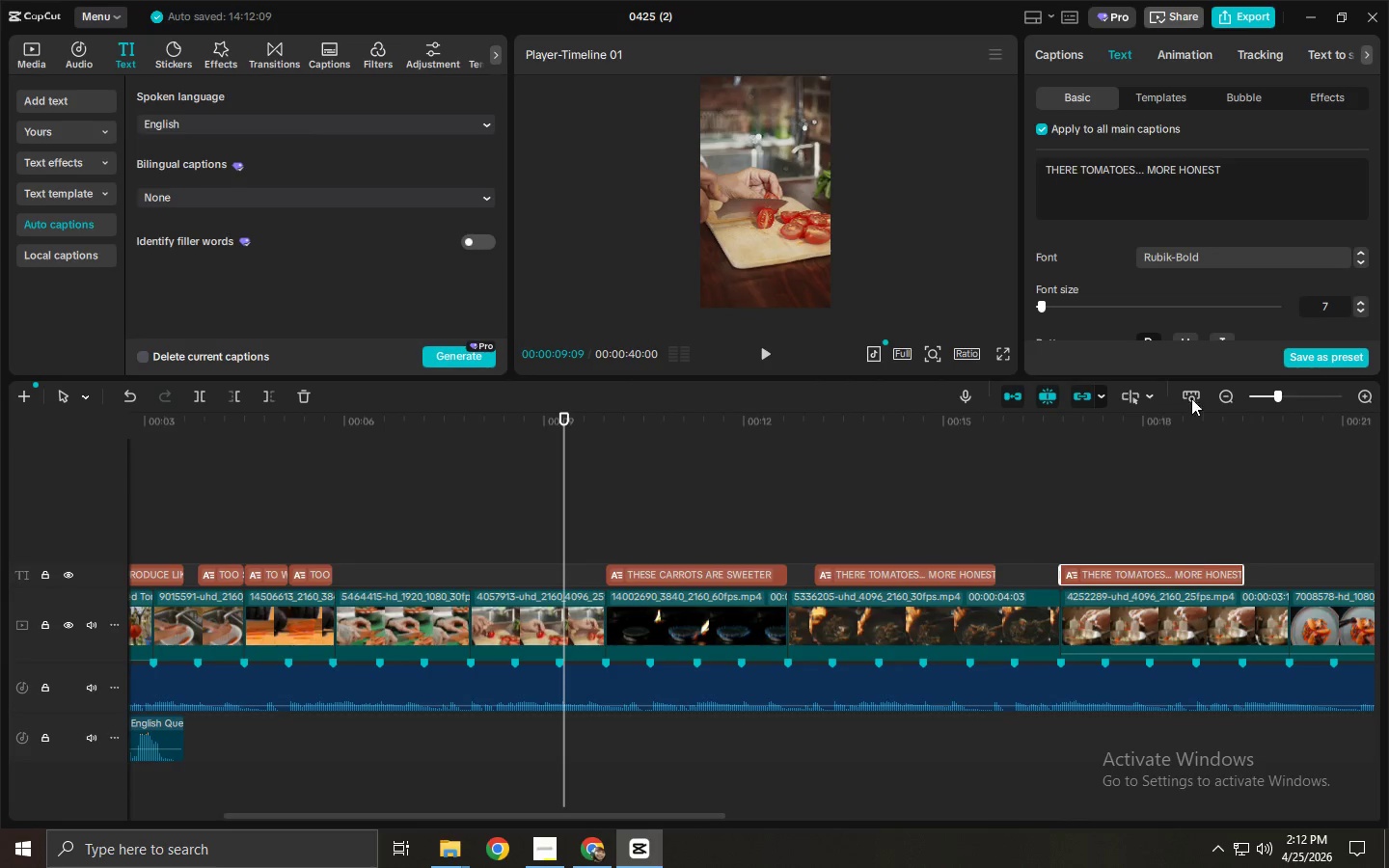 
left_click([1215, 197])
 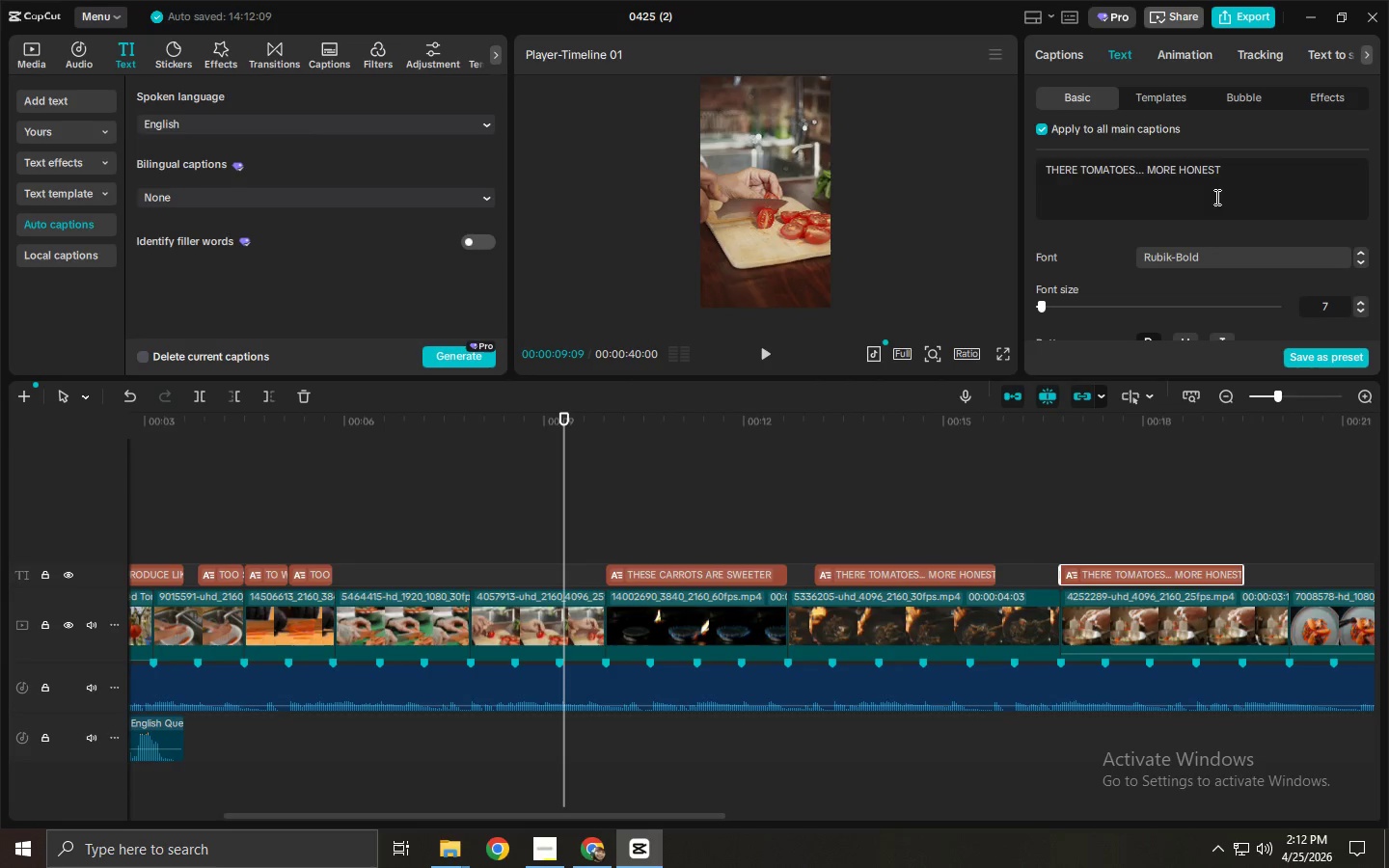 
key(Control+ControlLeft)
 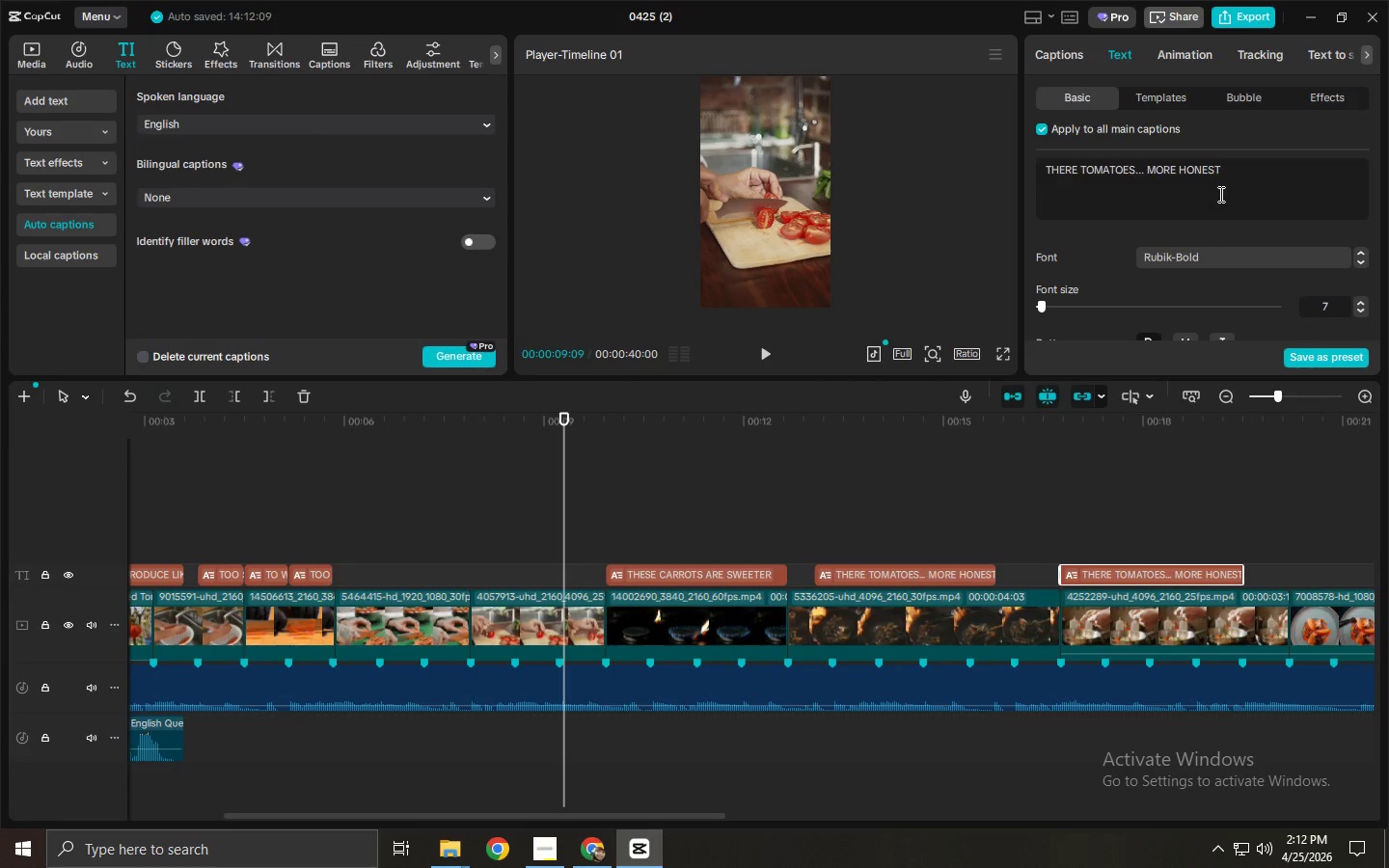 
key(Control+A)
 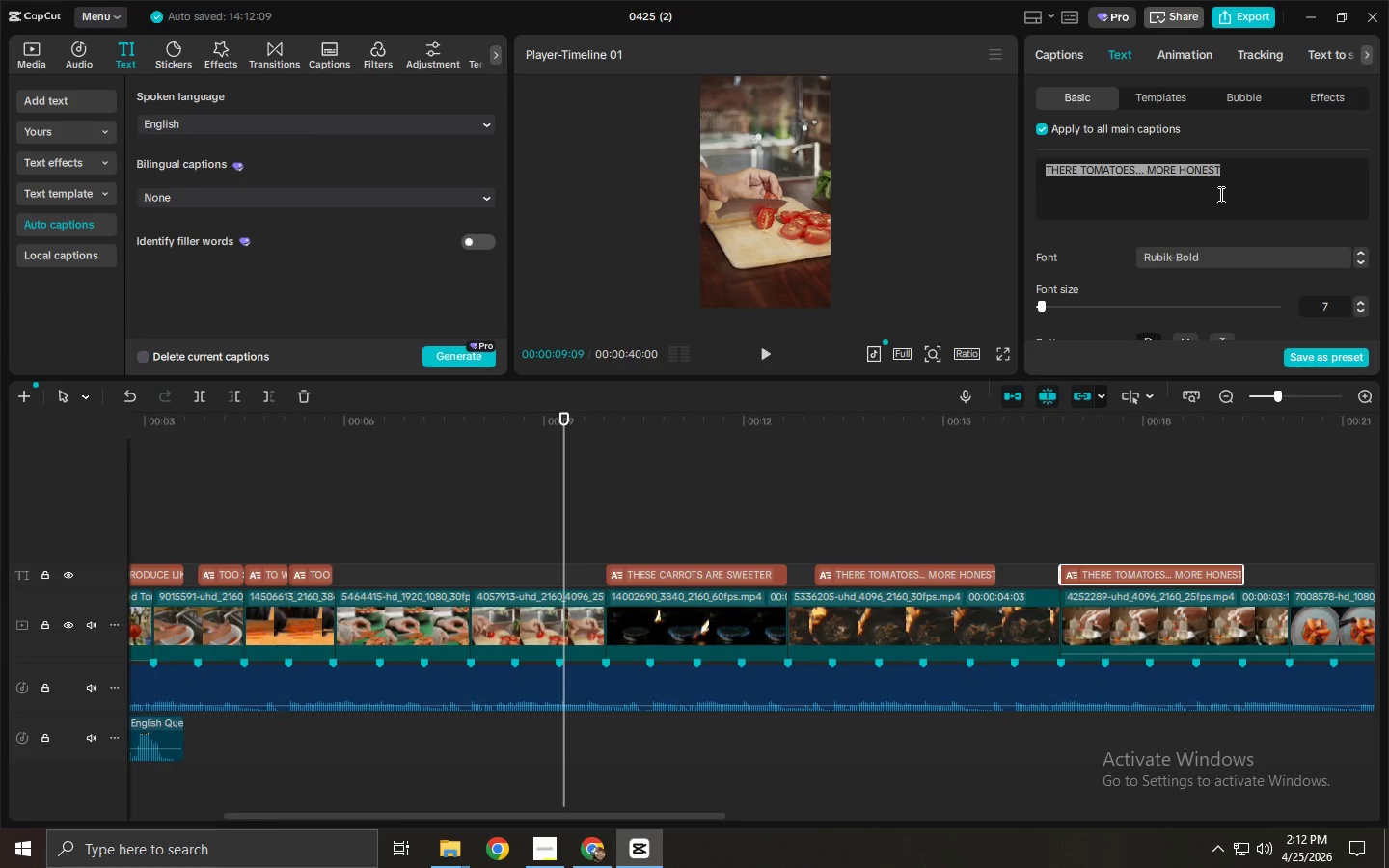 
type(because ht)
key(Backspace)
key(Backspace)
type(there)
key(Backspace)
key(Backspace)
type(y weren't grown for looks )
key(Backspace)
type(,...)
key(Backspace)
key(Backspace)
key(Backspace)
type(.,)
key(Backspace)
type(. there where grown to be eaten)
 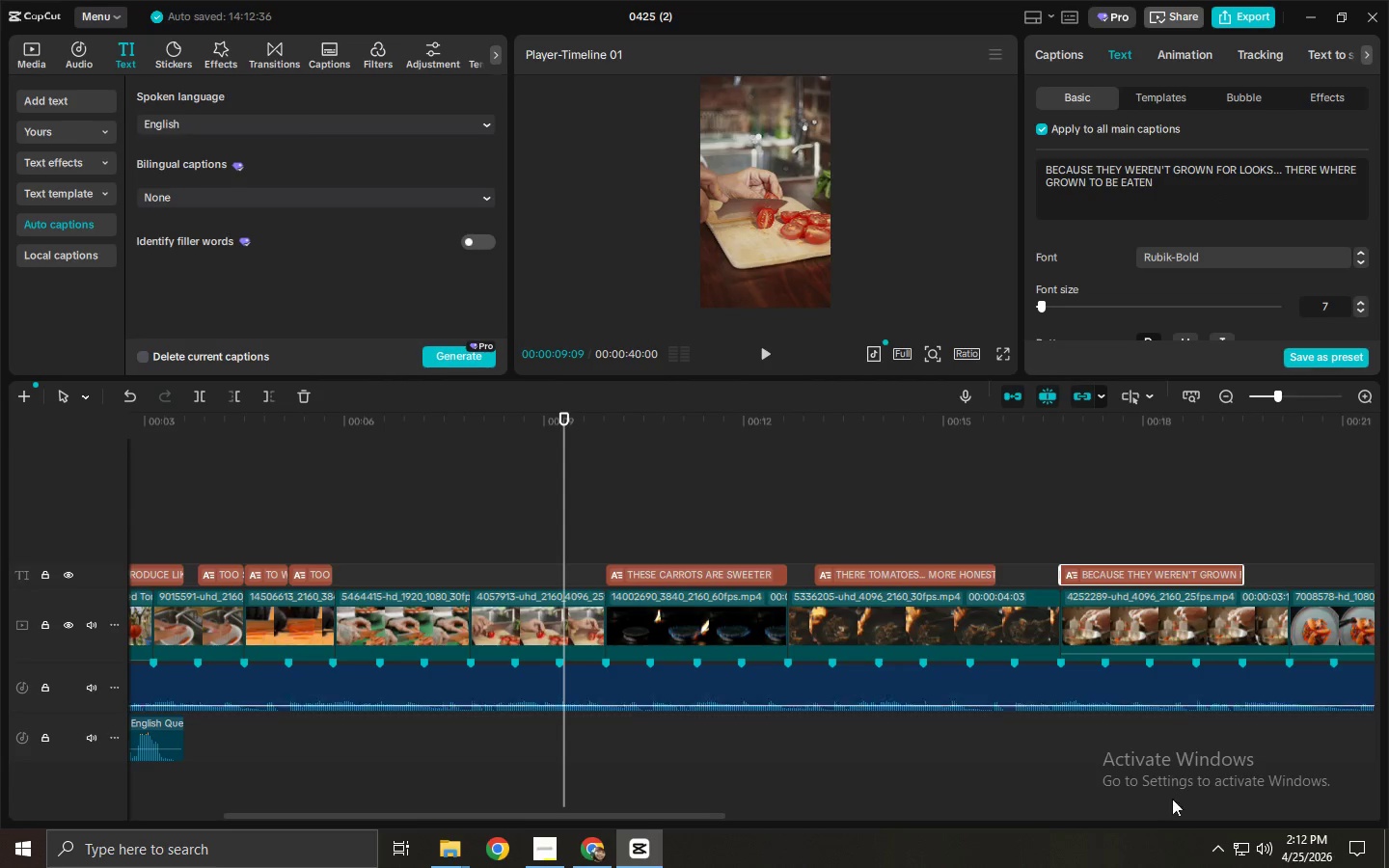 
left_click_drag(start_coordinate=[675, 815], to_coordinate=[896, 829])
 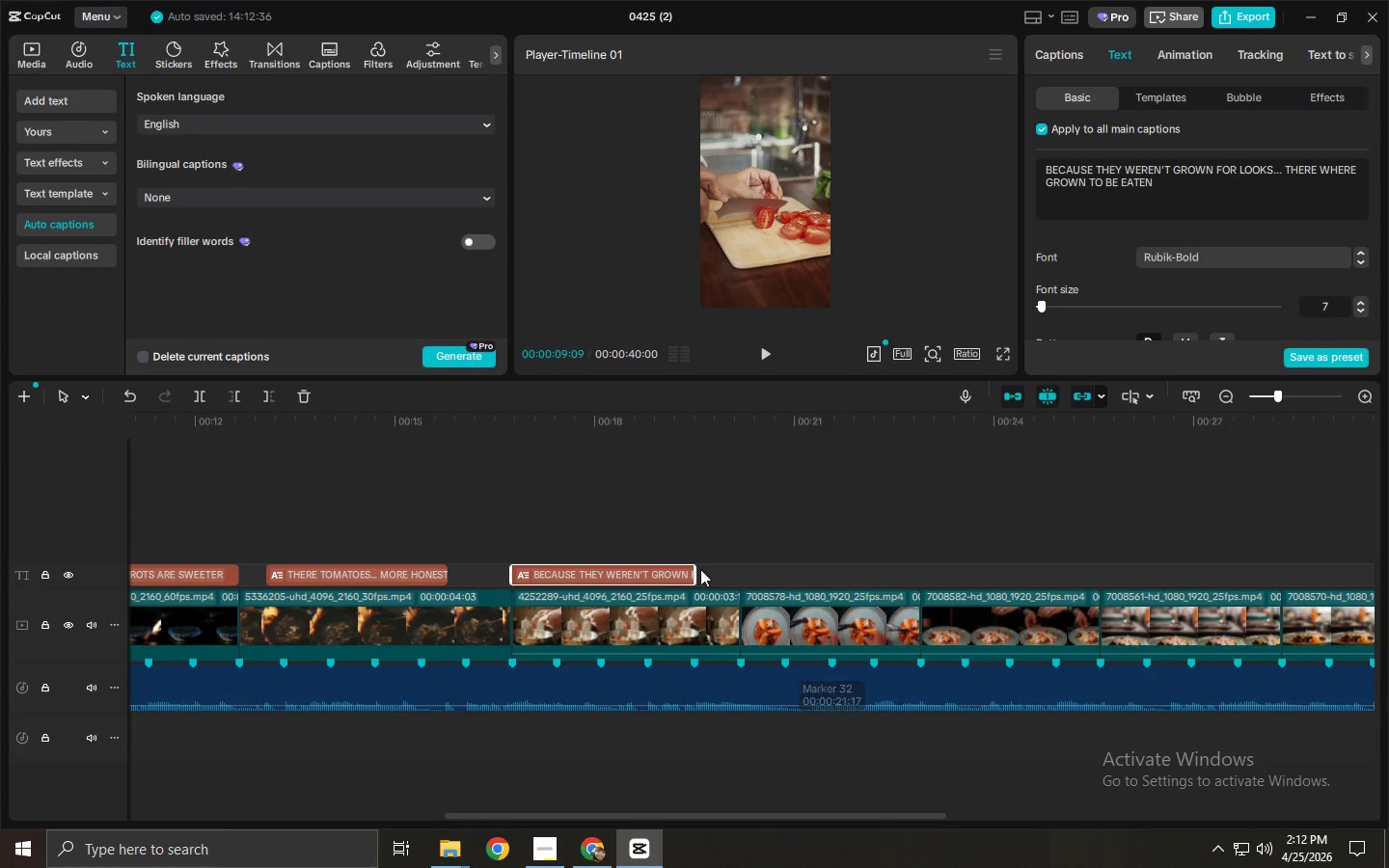 
hold_key(key=AltLeft, duration=1.5)
left_click_drag(start_coordinate=[666, 569], to_coordinate=[1077, 575])
 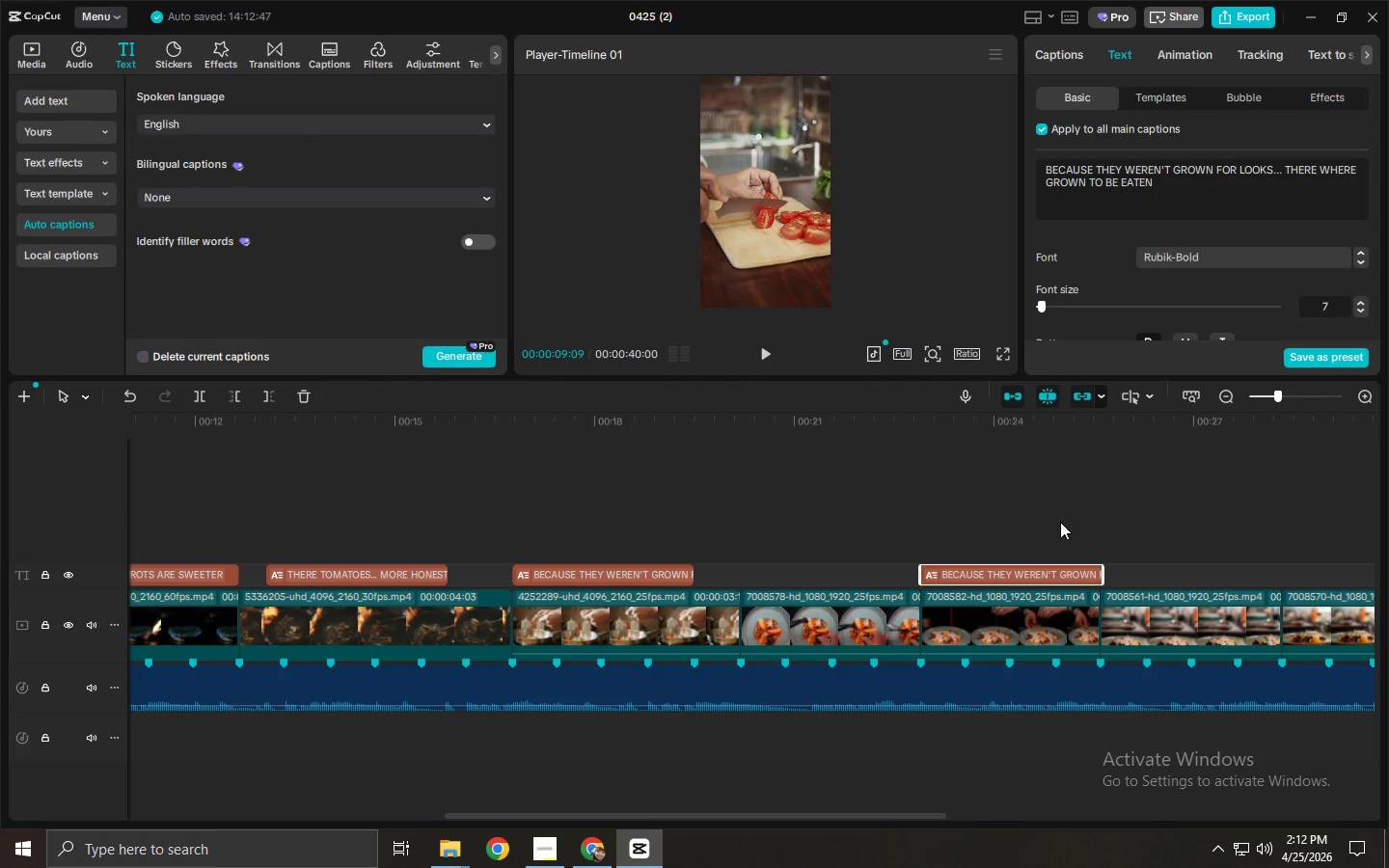 
hold_key(key=AltLeft, duration=1.52)
 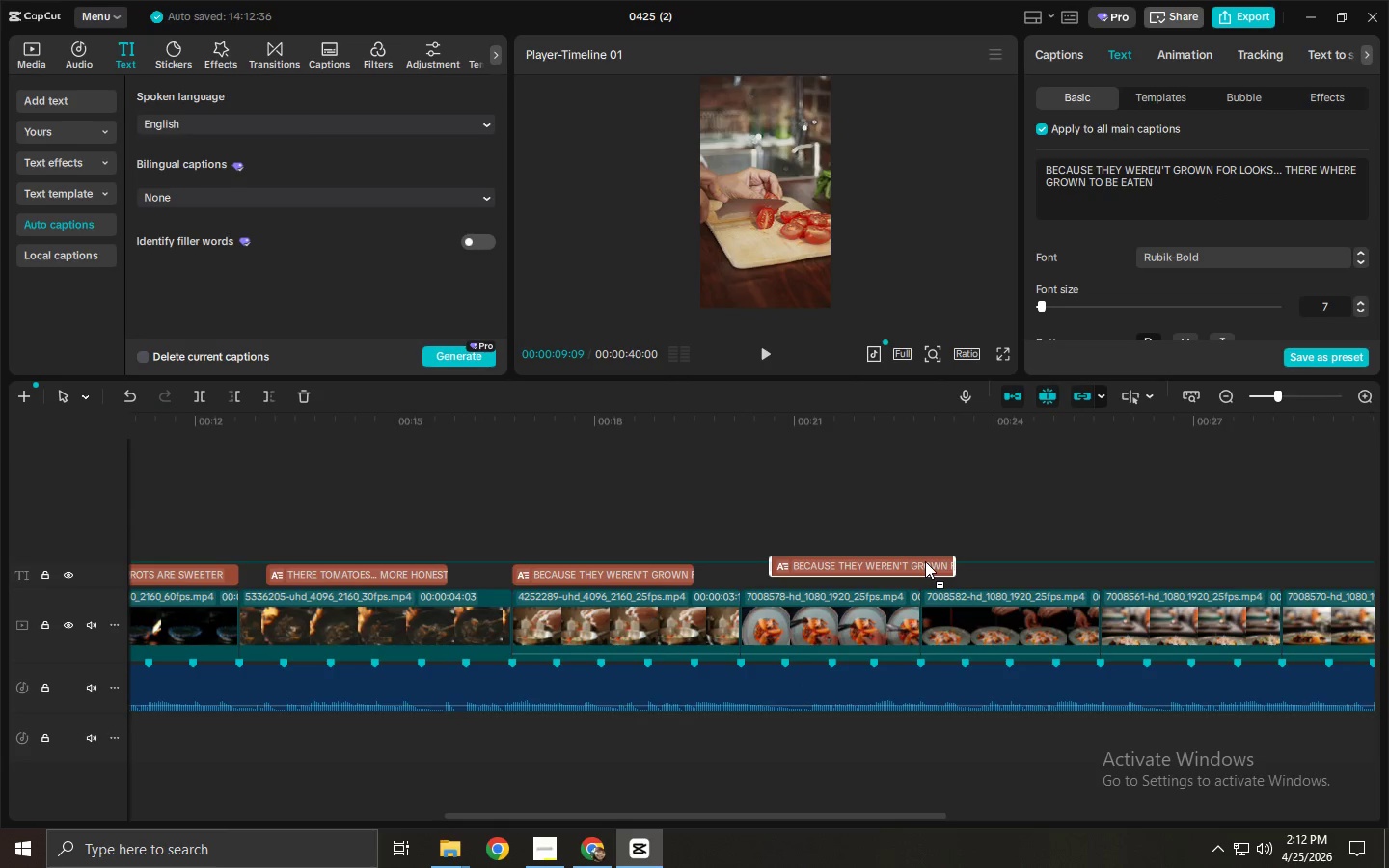 
hold_key(key=AltLeft, duration=1.52)
 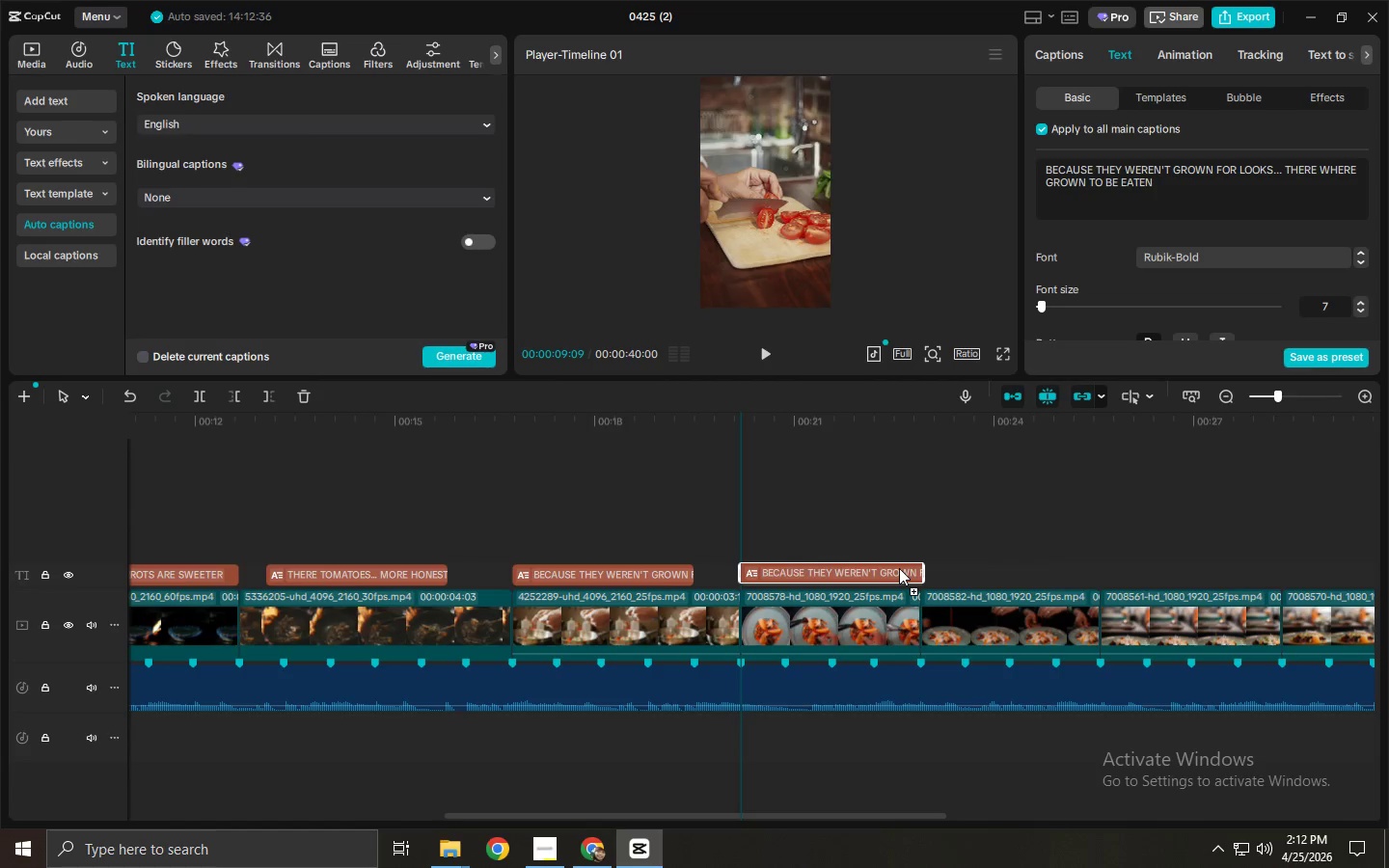 
hold_key(key=AltLeft, duration=1.53)
 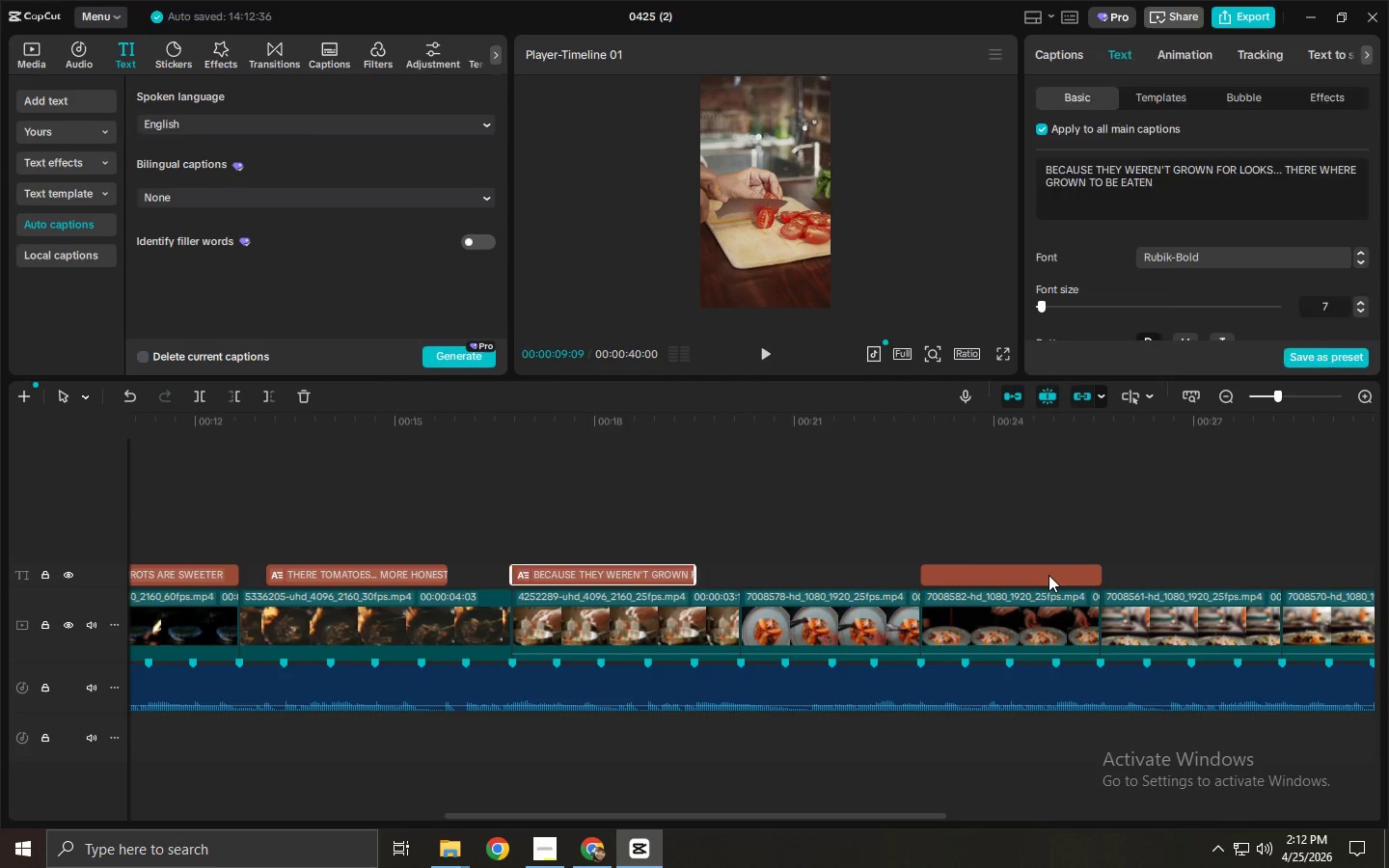 
hold_key(key=AltLeft, duration=0.48)
 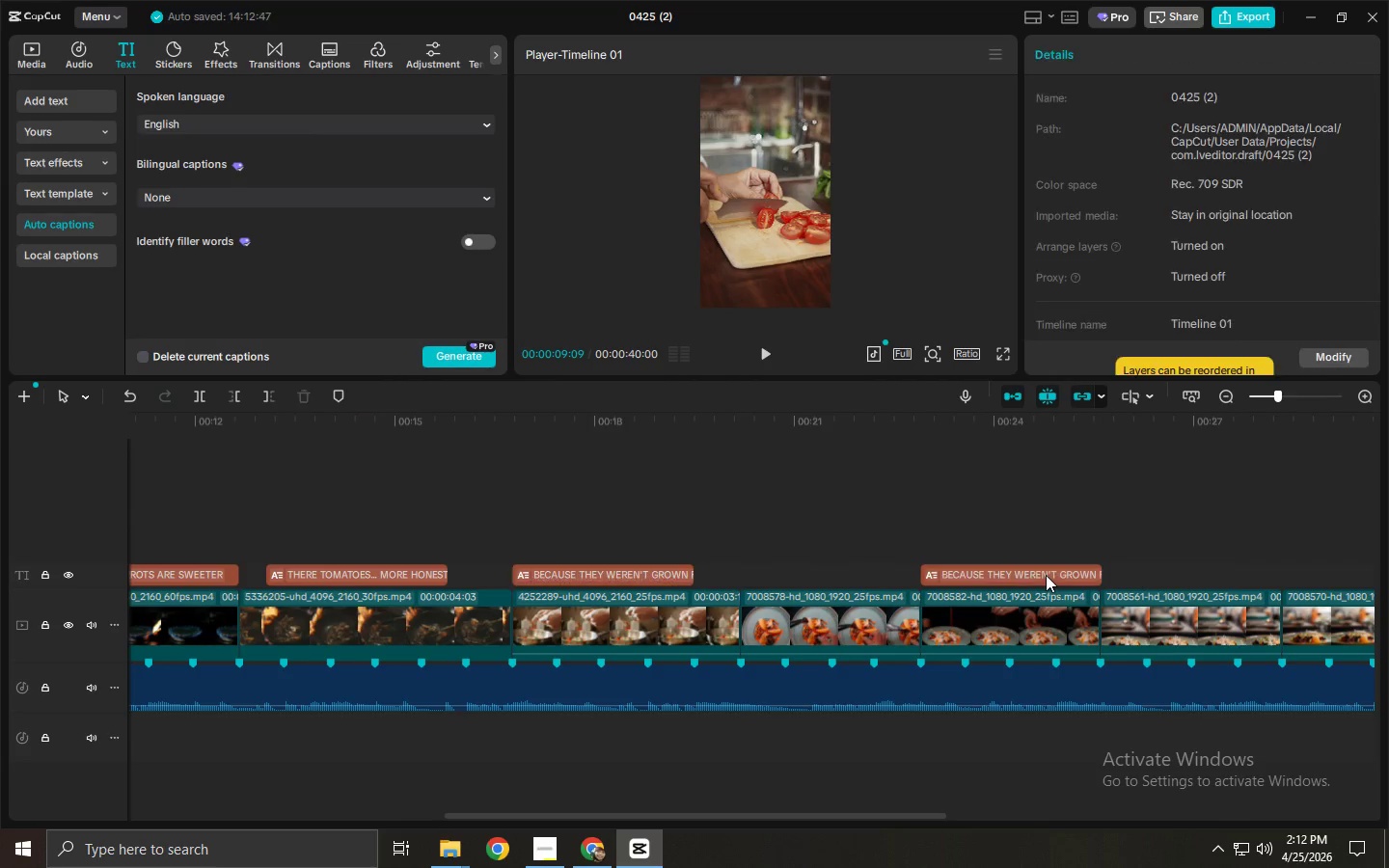 
left_click([1046, 575])
 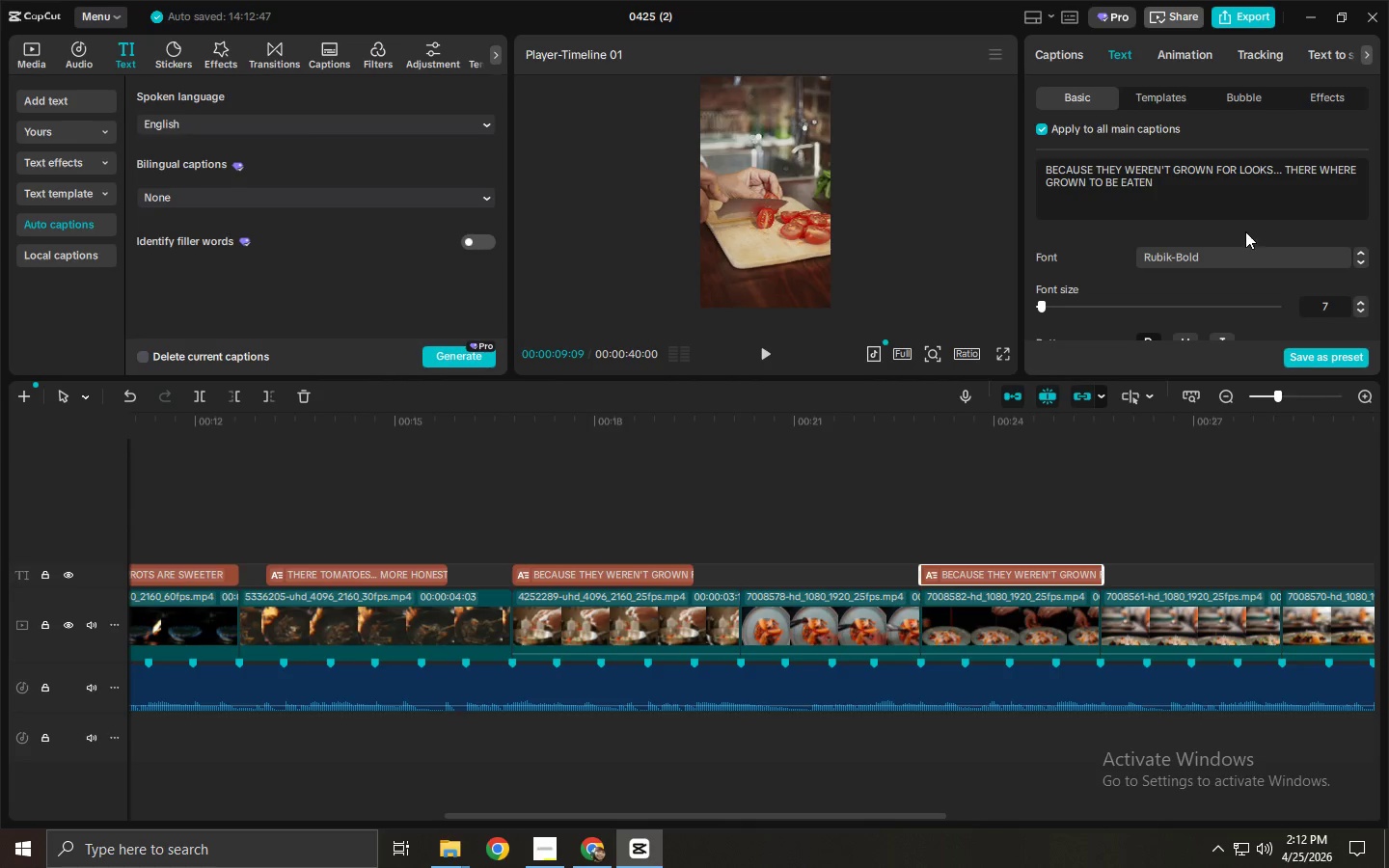 
left_click([1235, 194])
 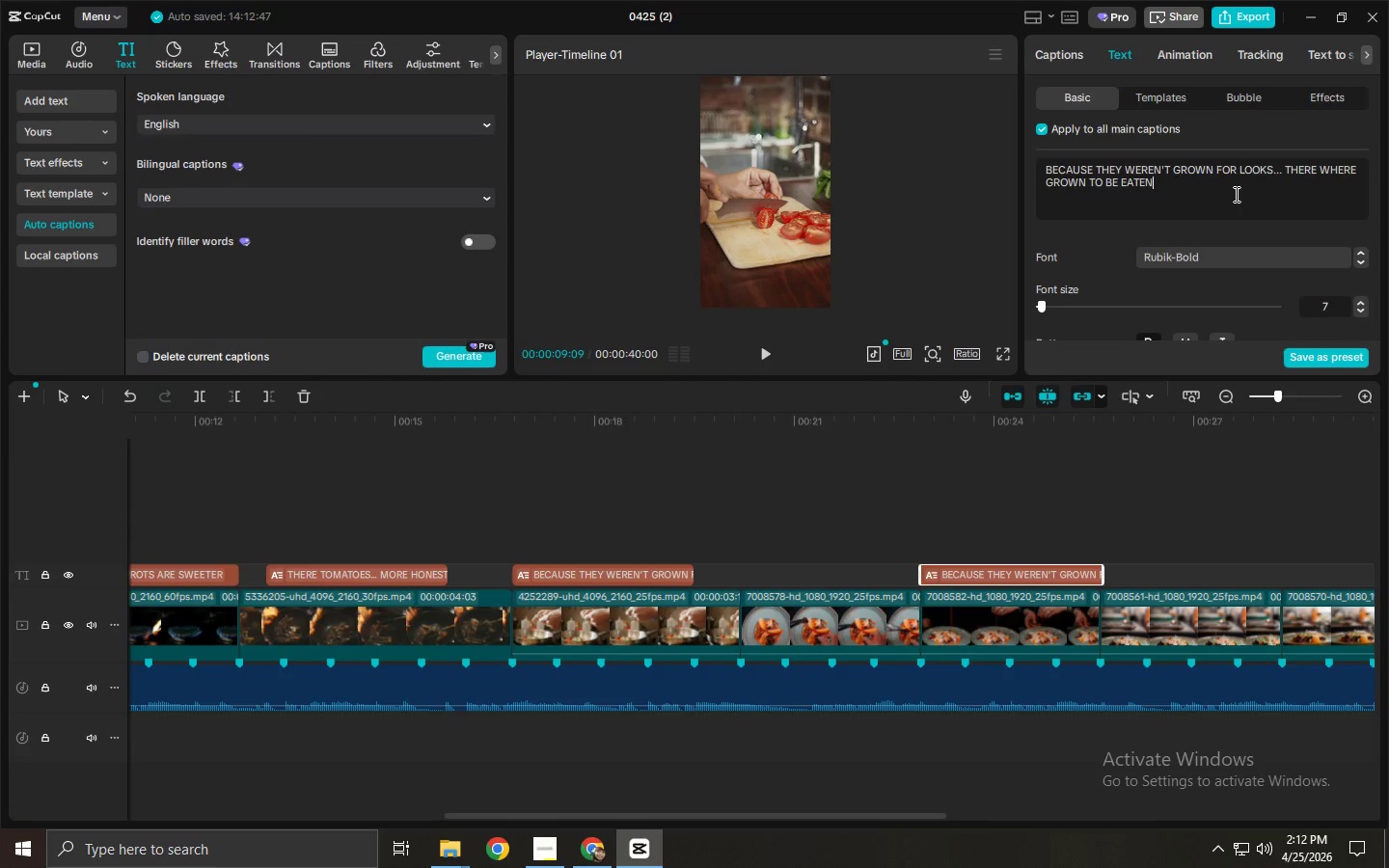 
key(Control+ControlLeft)
 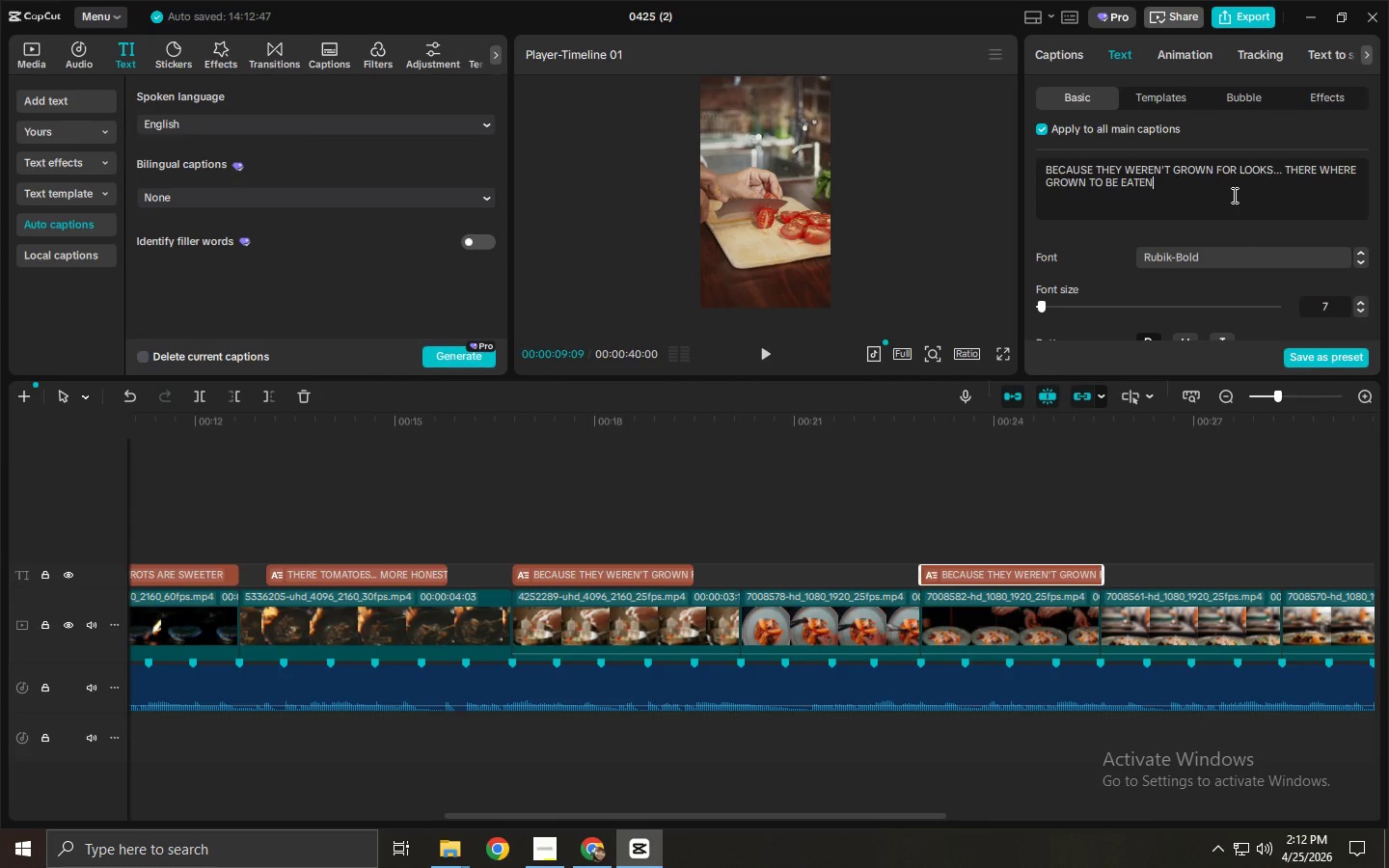 
key(Control+A)
 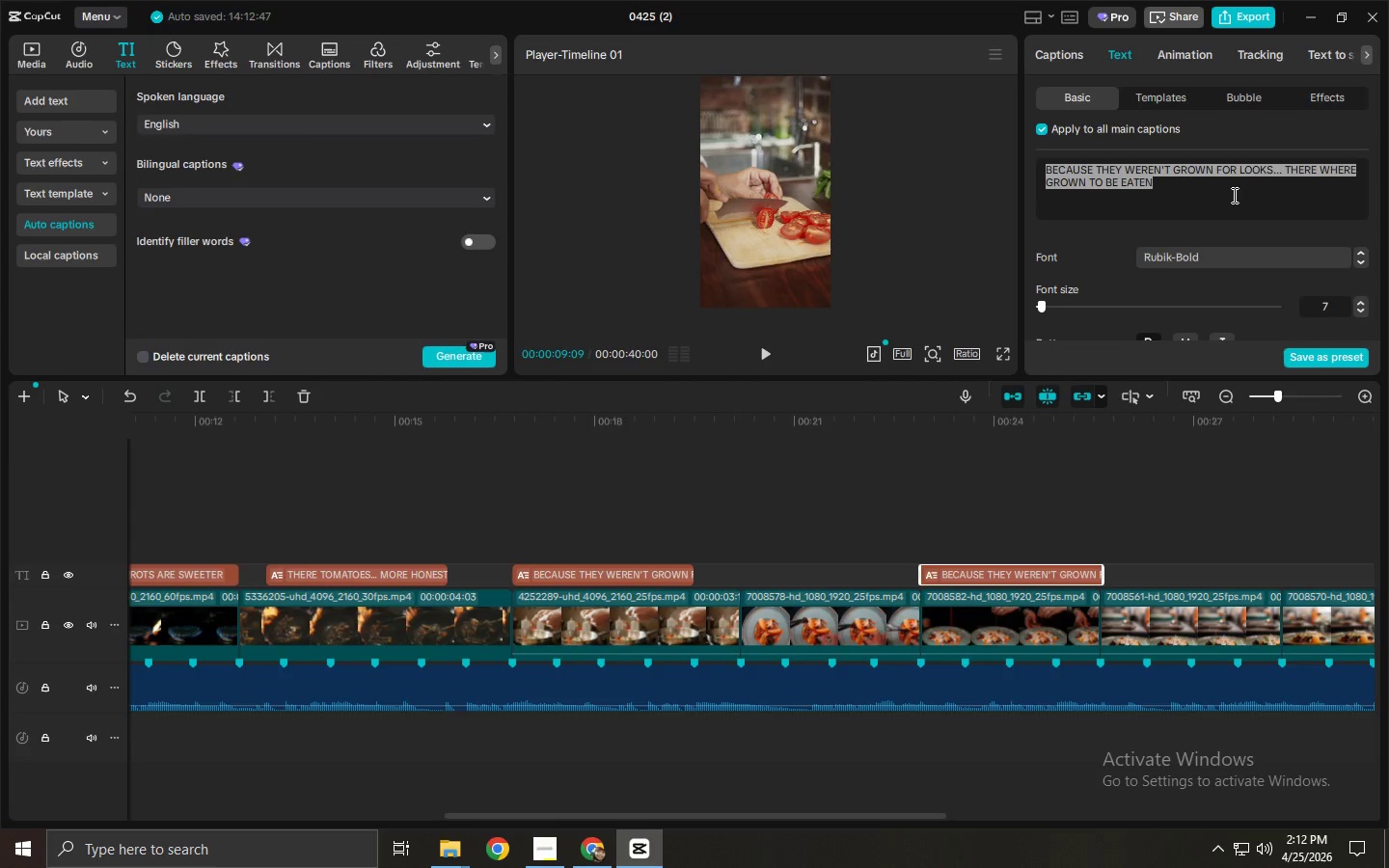 
type(ar root)
key(Backspace)
key(Backspace)
key(Backspace)
key(Backspace)
key(Backspace)
key(Backspace)
type(t root & marrow )
key(Backspace)
type(, we don't cj)
key(Backspace)
type(hase perc)
key(Backspace)
type(fection)
 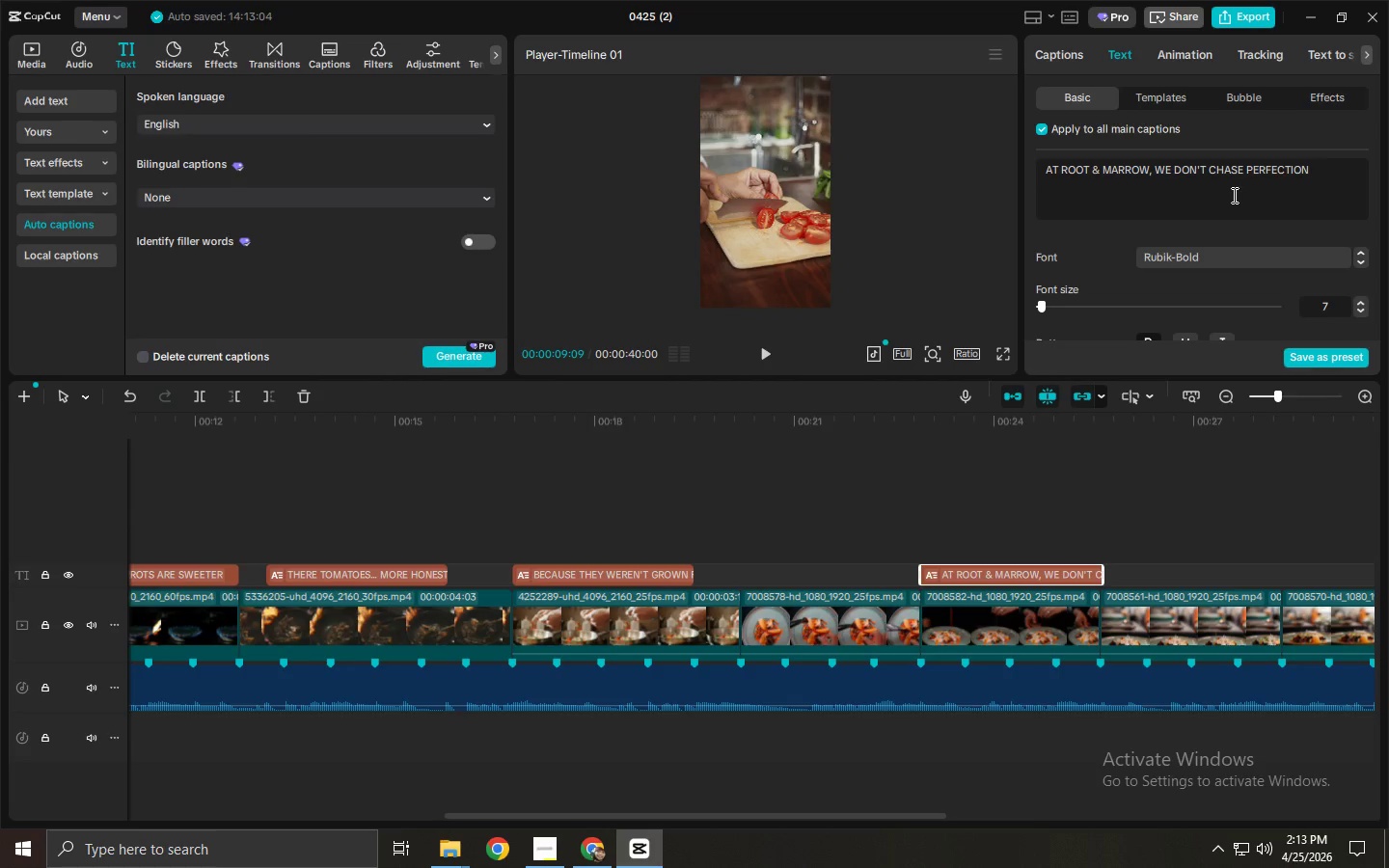 
key(Enter)
 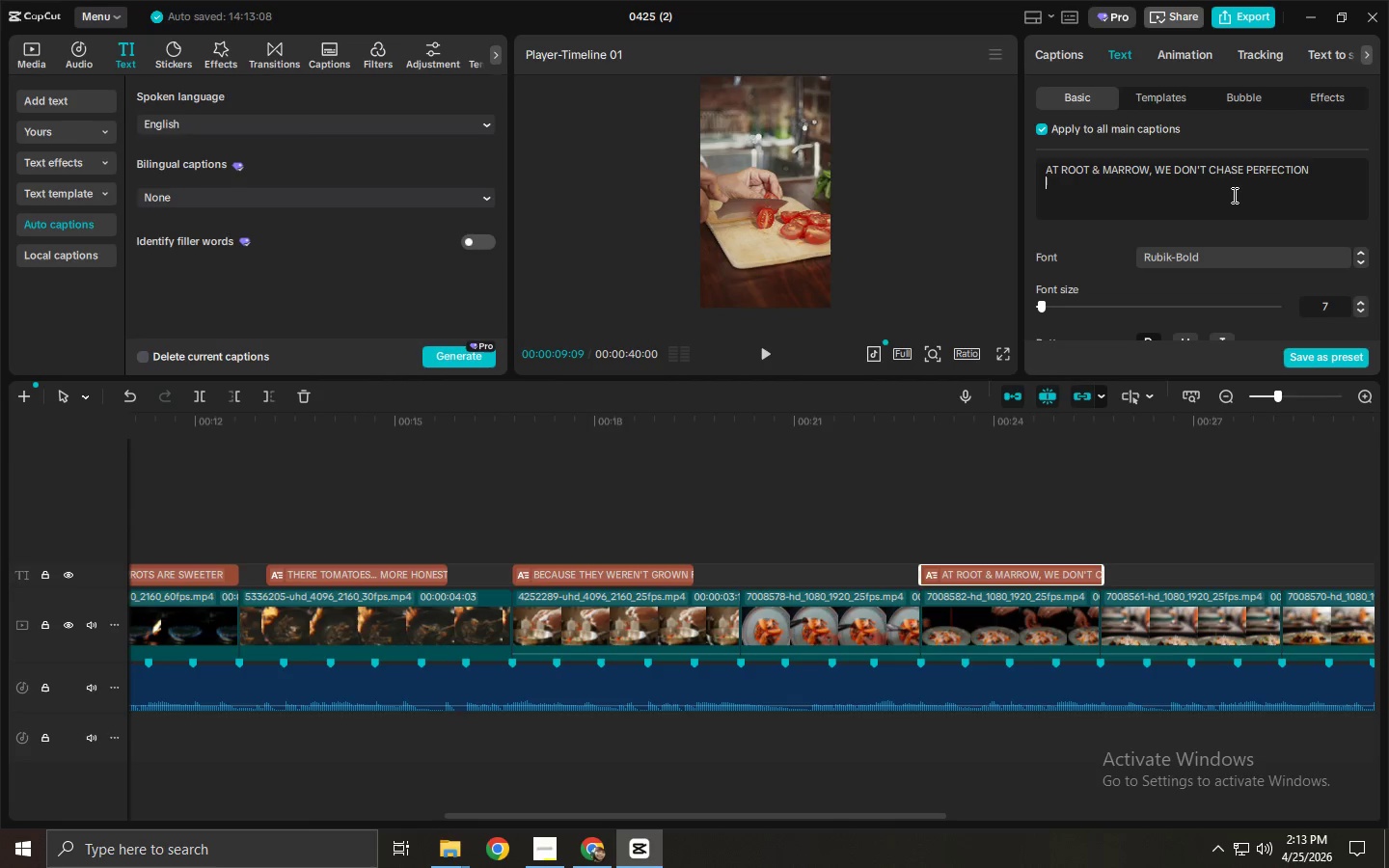 
type(we cook waht)
key(Backspace)
key(Backspace)
key(Backspace)
type(hat;s)
key(Backspace)
key(Backspace)
type('s real/)
key(Backspace)
type(.)
 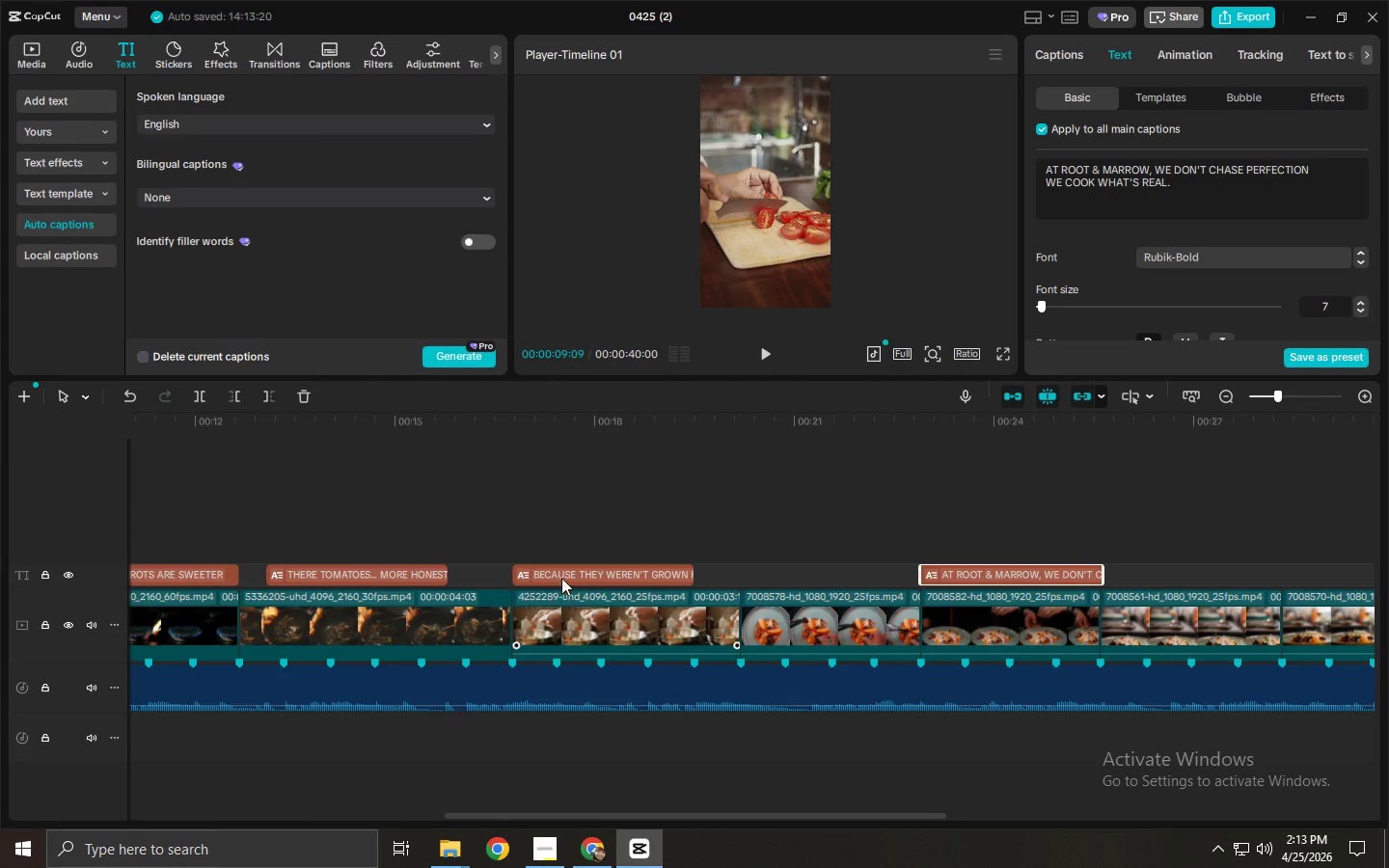 
left_click([594, 574])
 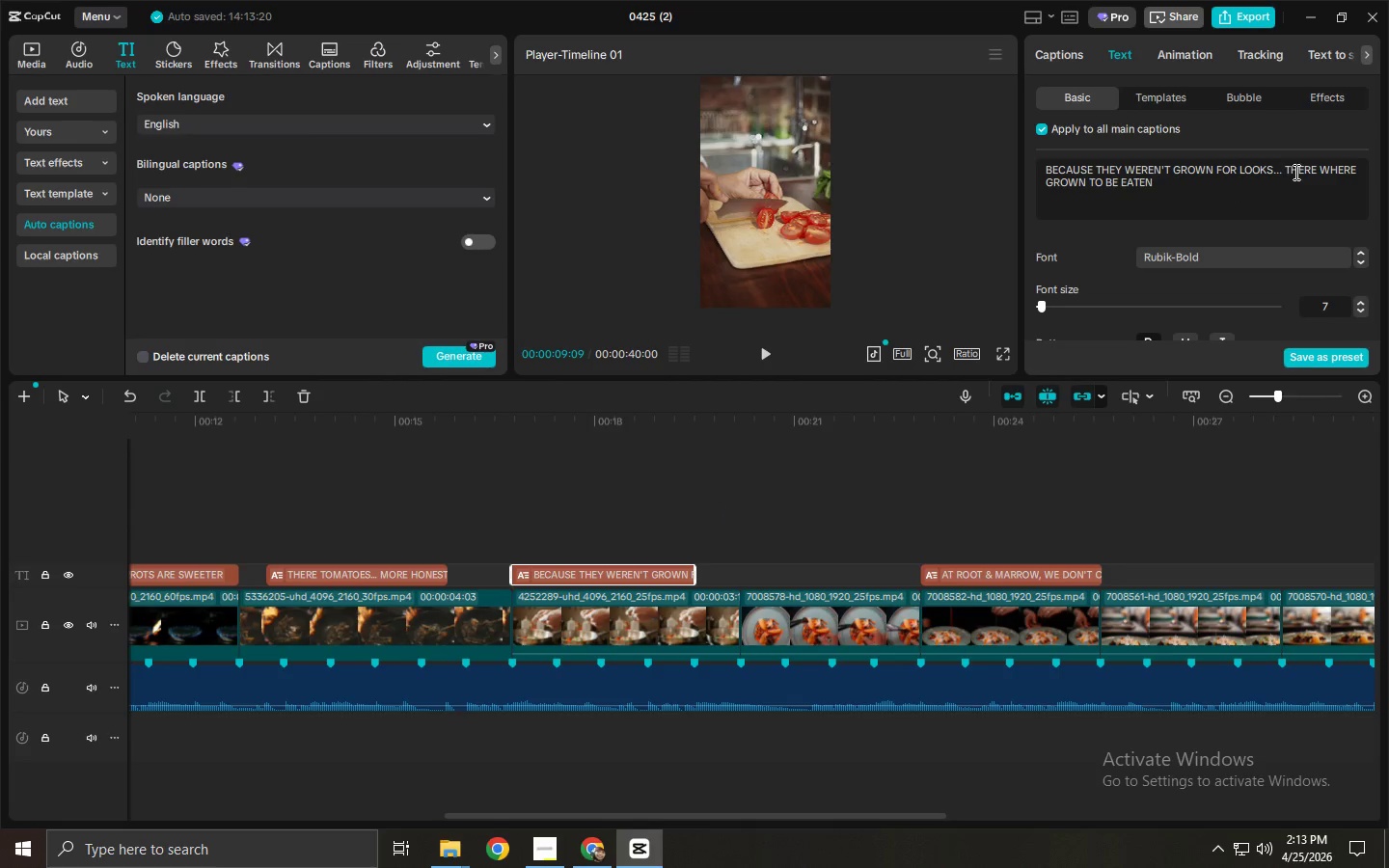 
left_click([1287, 172])
 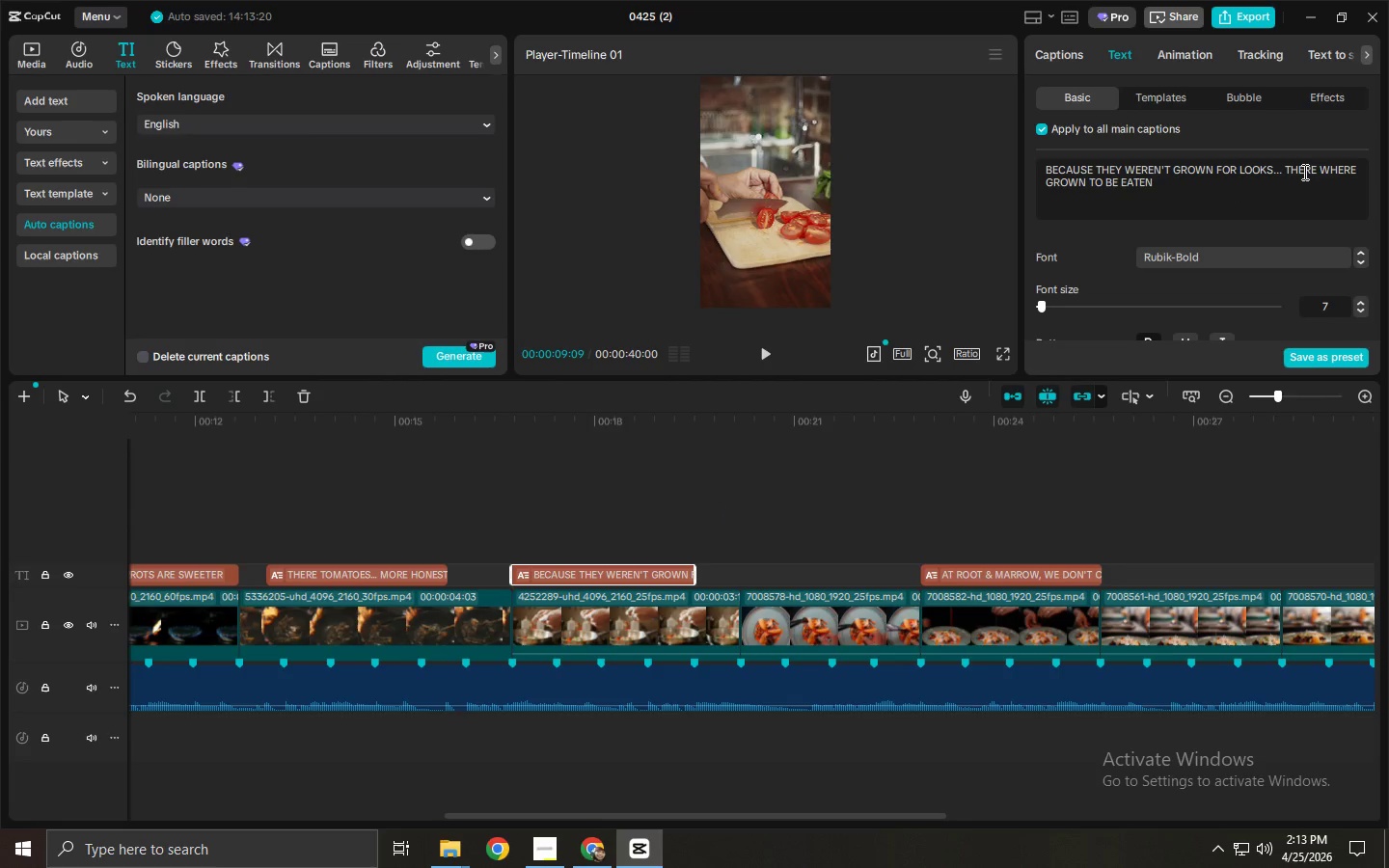 
key(Enter)
 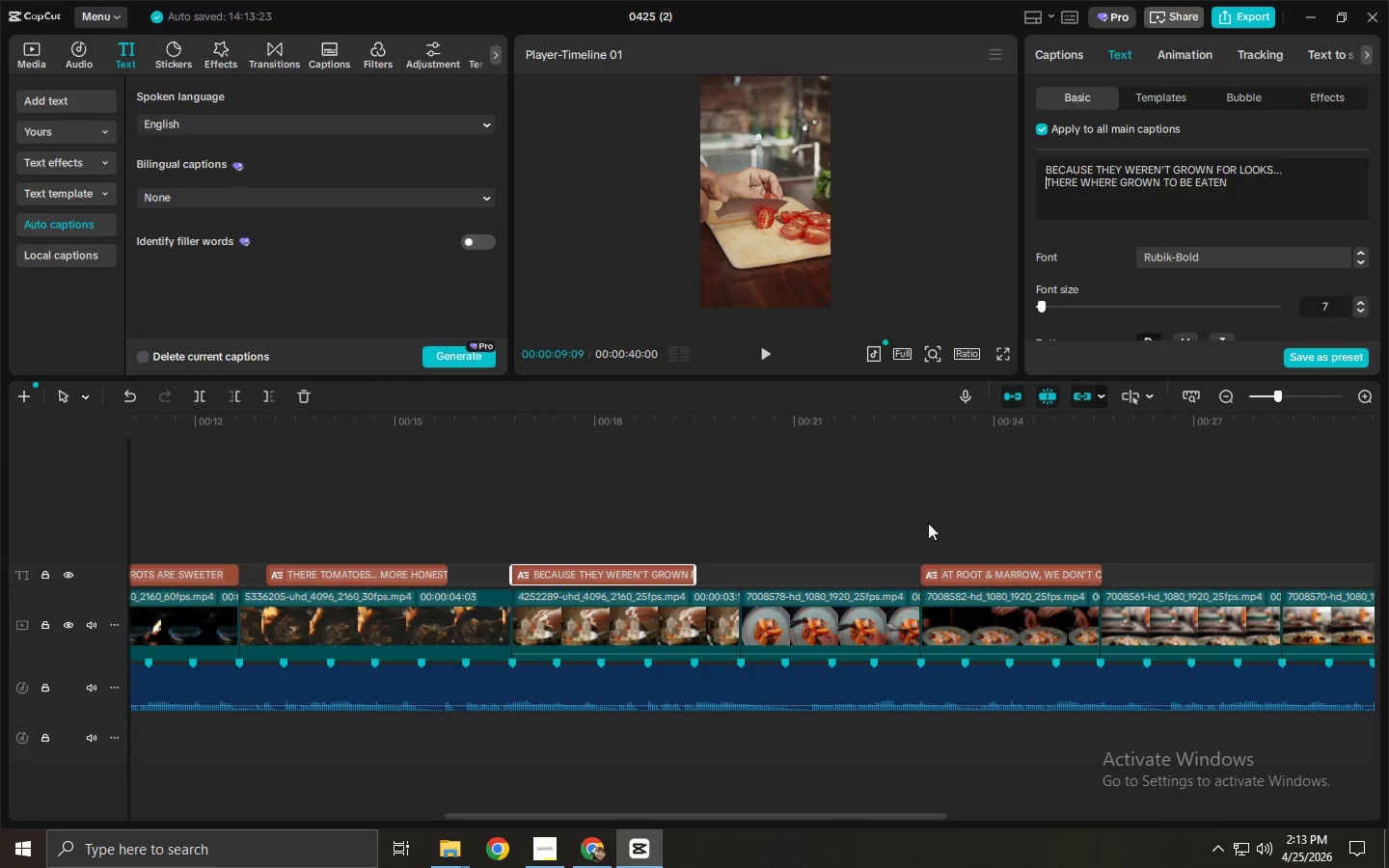 
wait(5.62)
 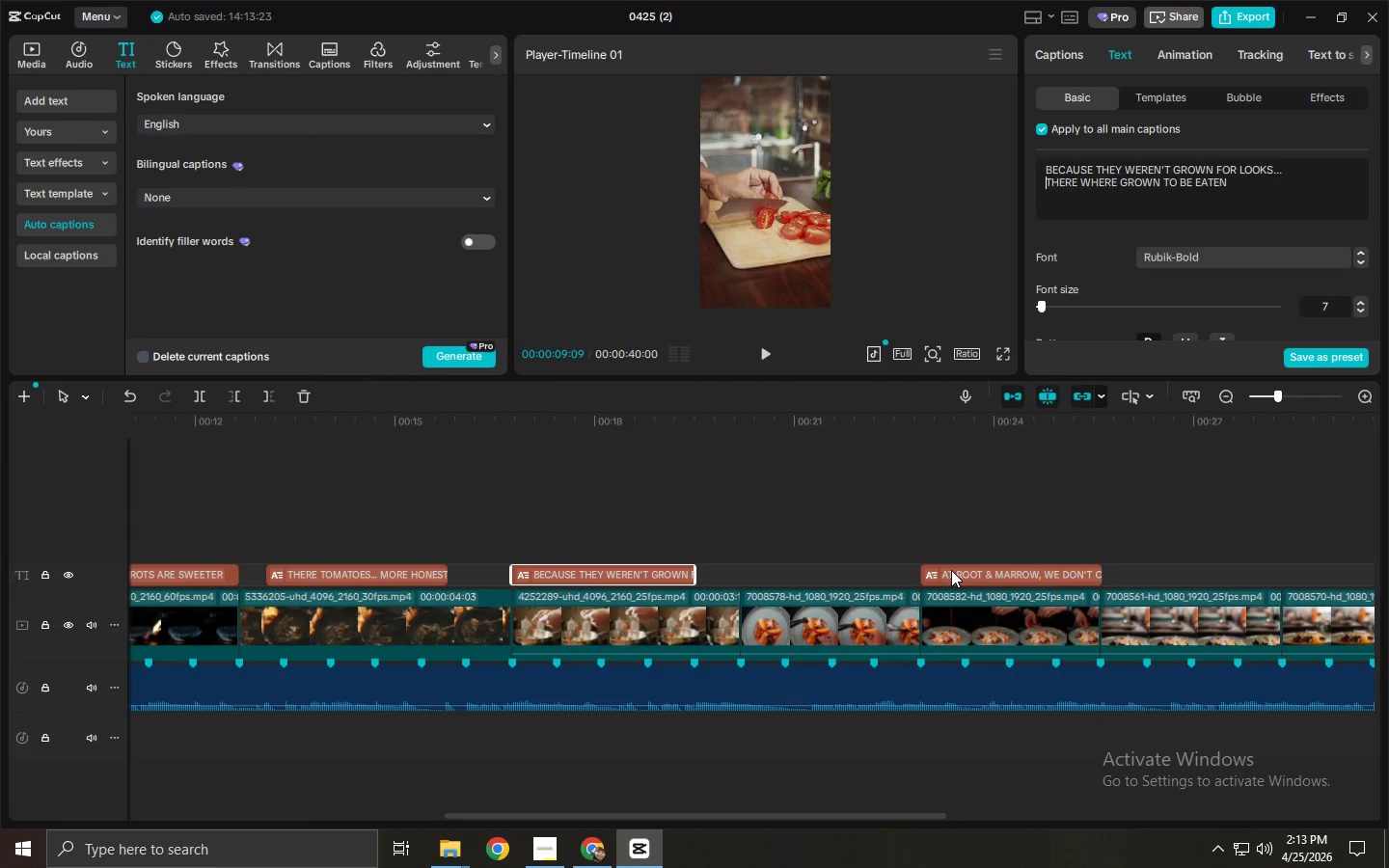 
left_click_drag(start_coordinate=[704, 820], to_coordinate=[891, 832])
 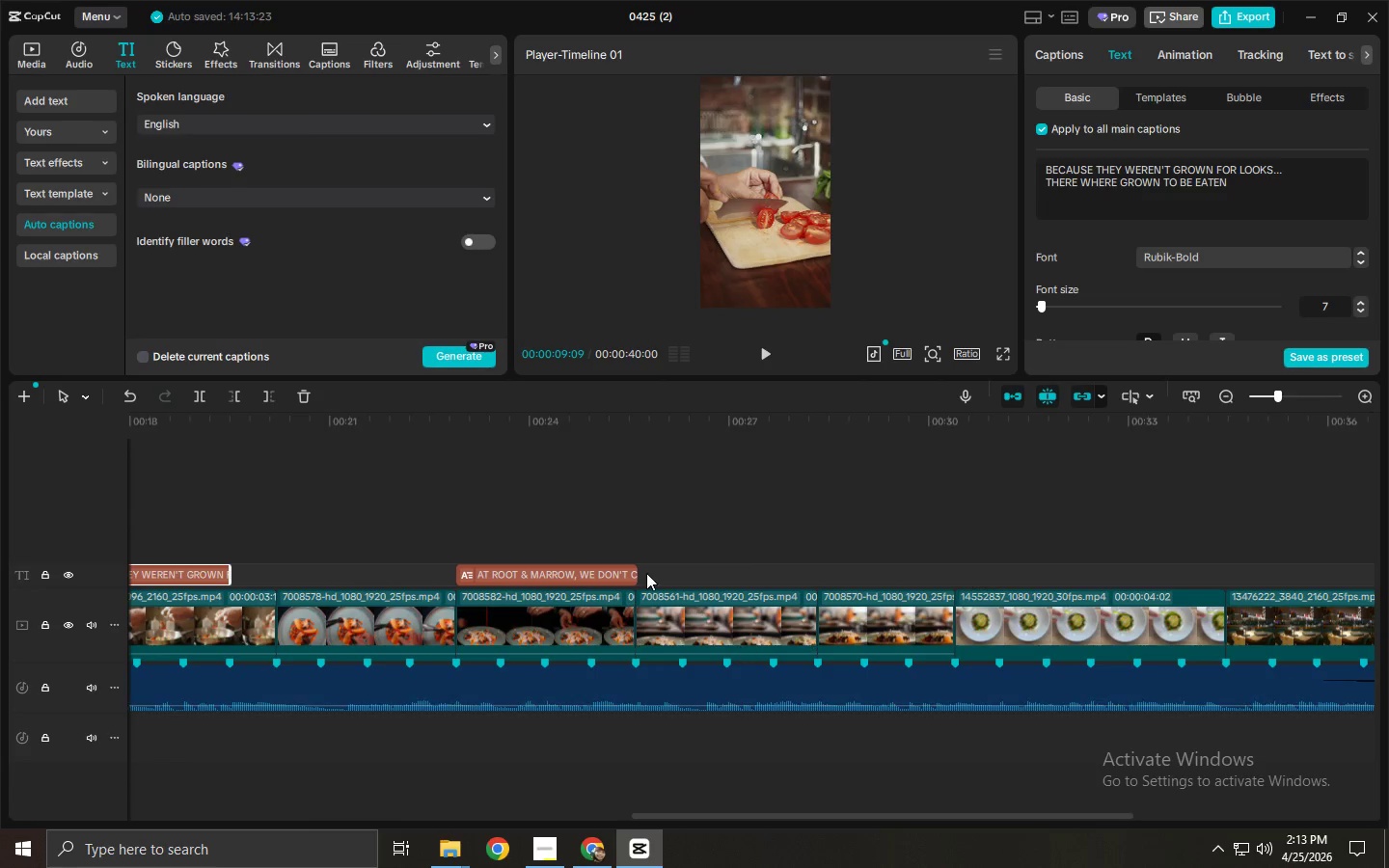 
hold_key(key=AltLeft, duration=0.88)
left_click_drag(start_coordinate=[606, 564], to_coordinate=[1058, 577])
 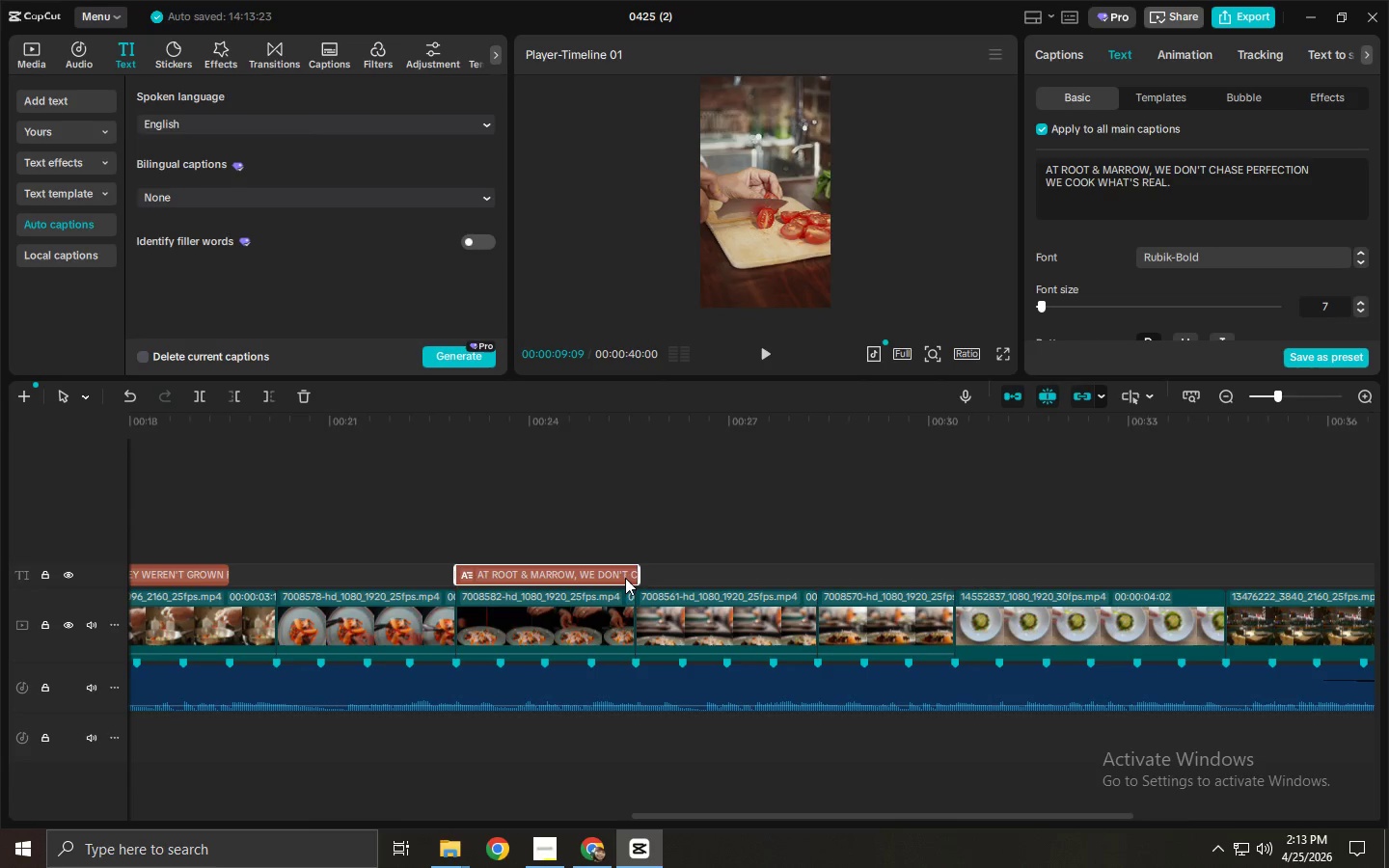 
hold_key(key=AltLeft, duration=1.23)
left_click_drag(start_coordinate=[613, 575], to_coordinate=[1112, 581])
 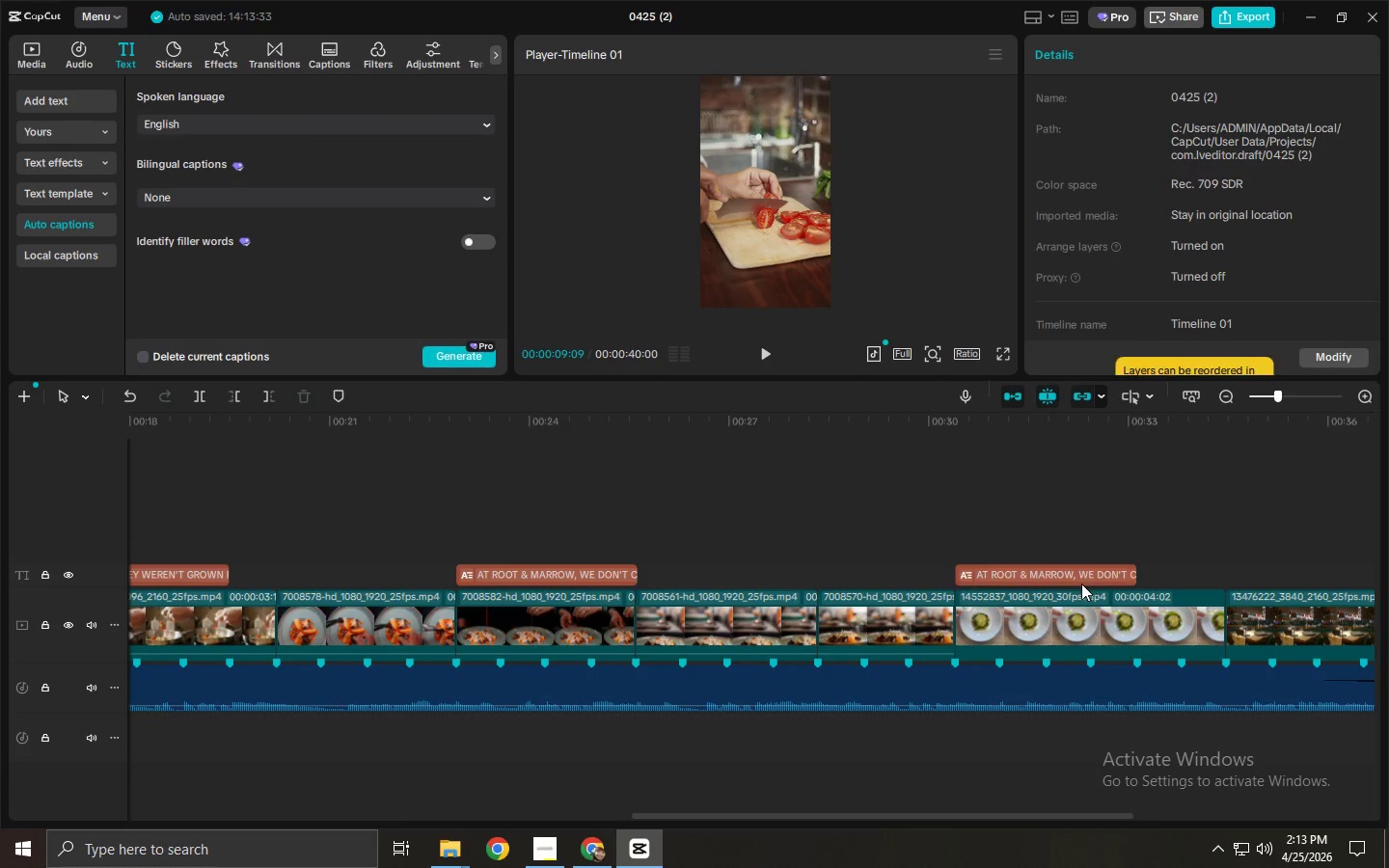 
left_click([1076, 579])
 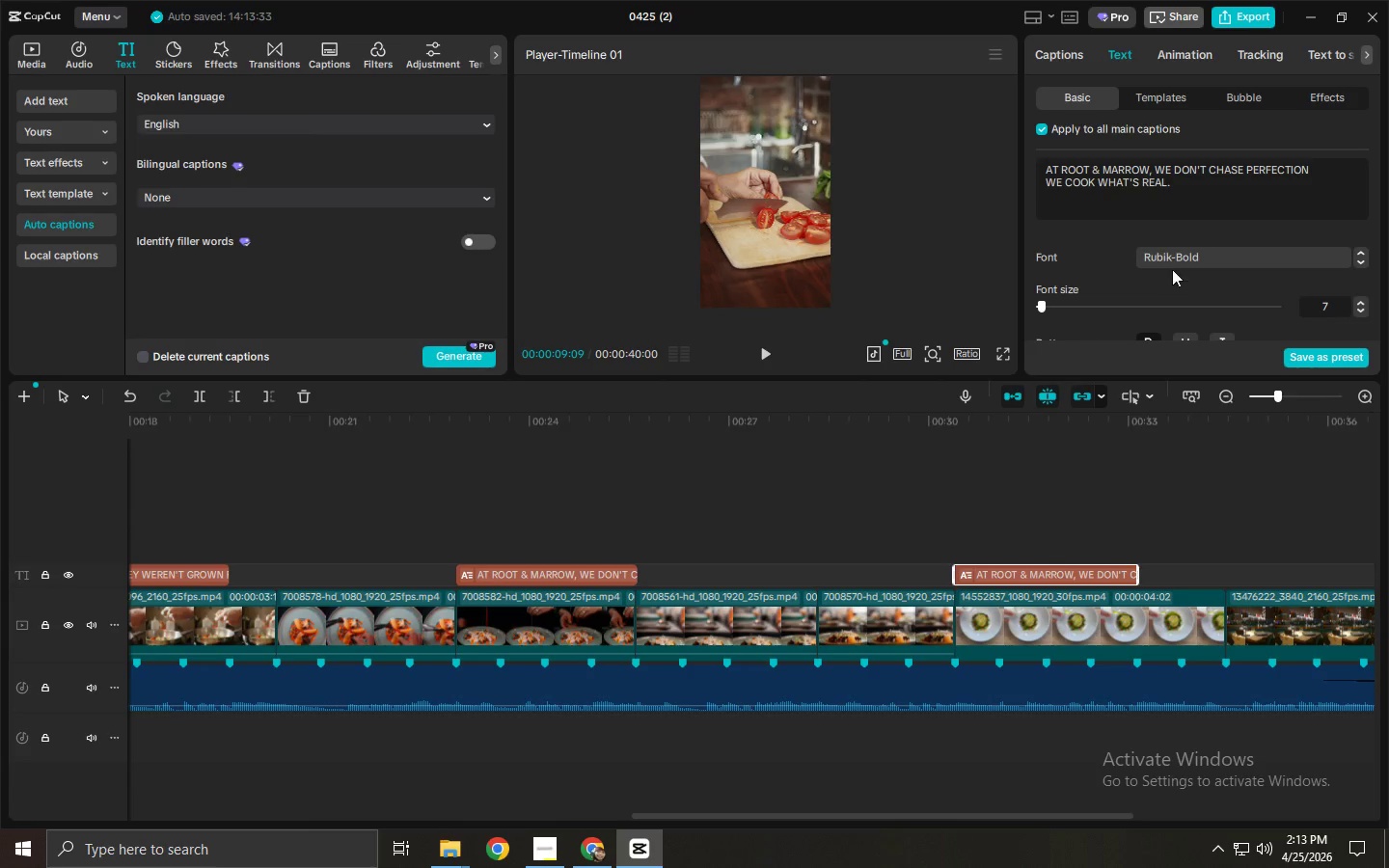 
left_click([1164, 183])
 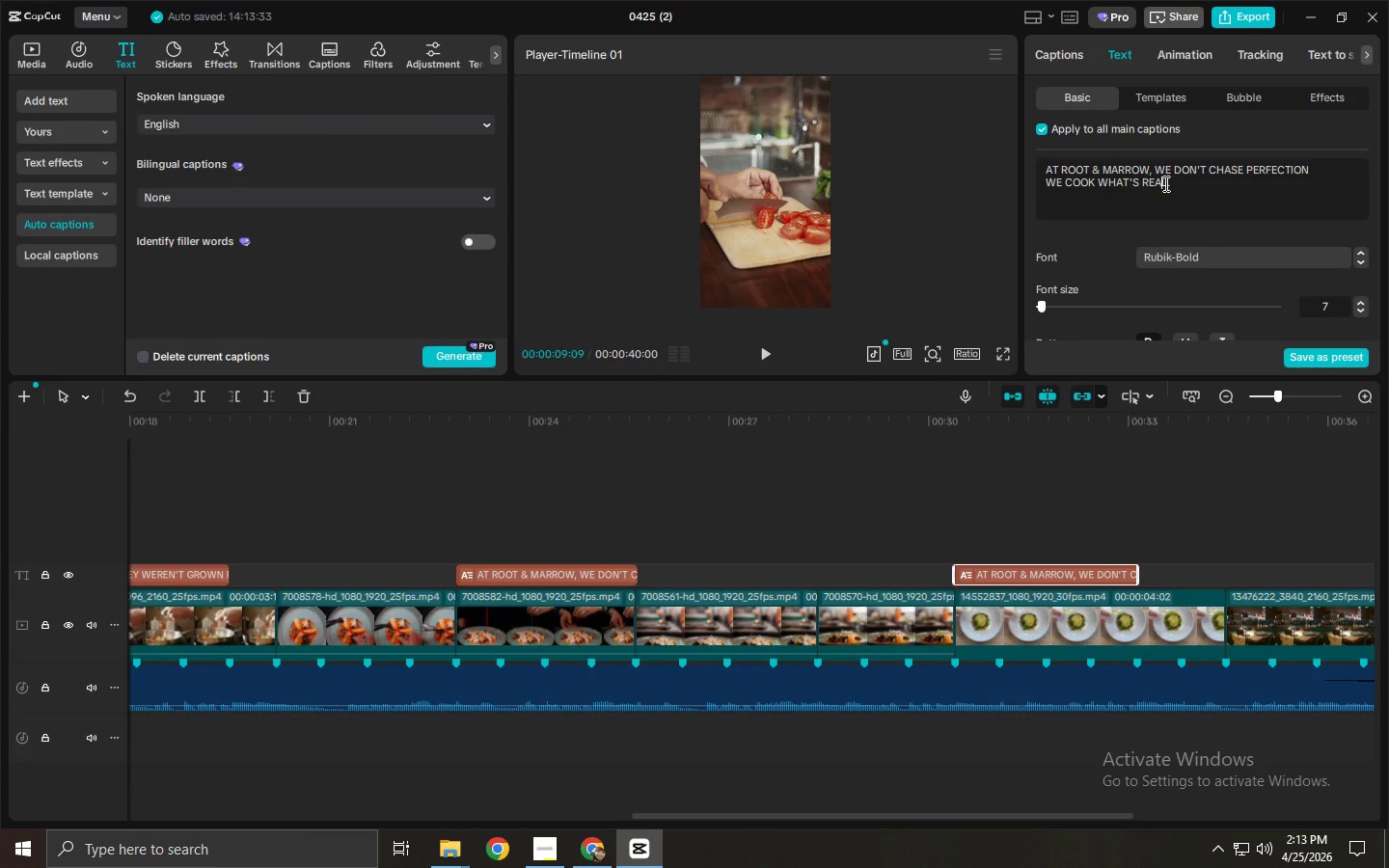 
key(Control+ControlLeft)
 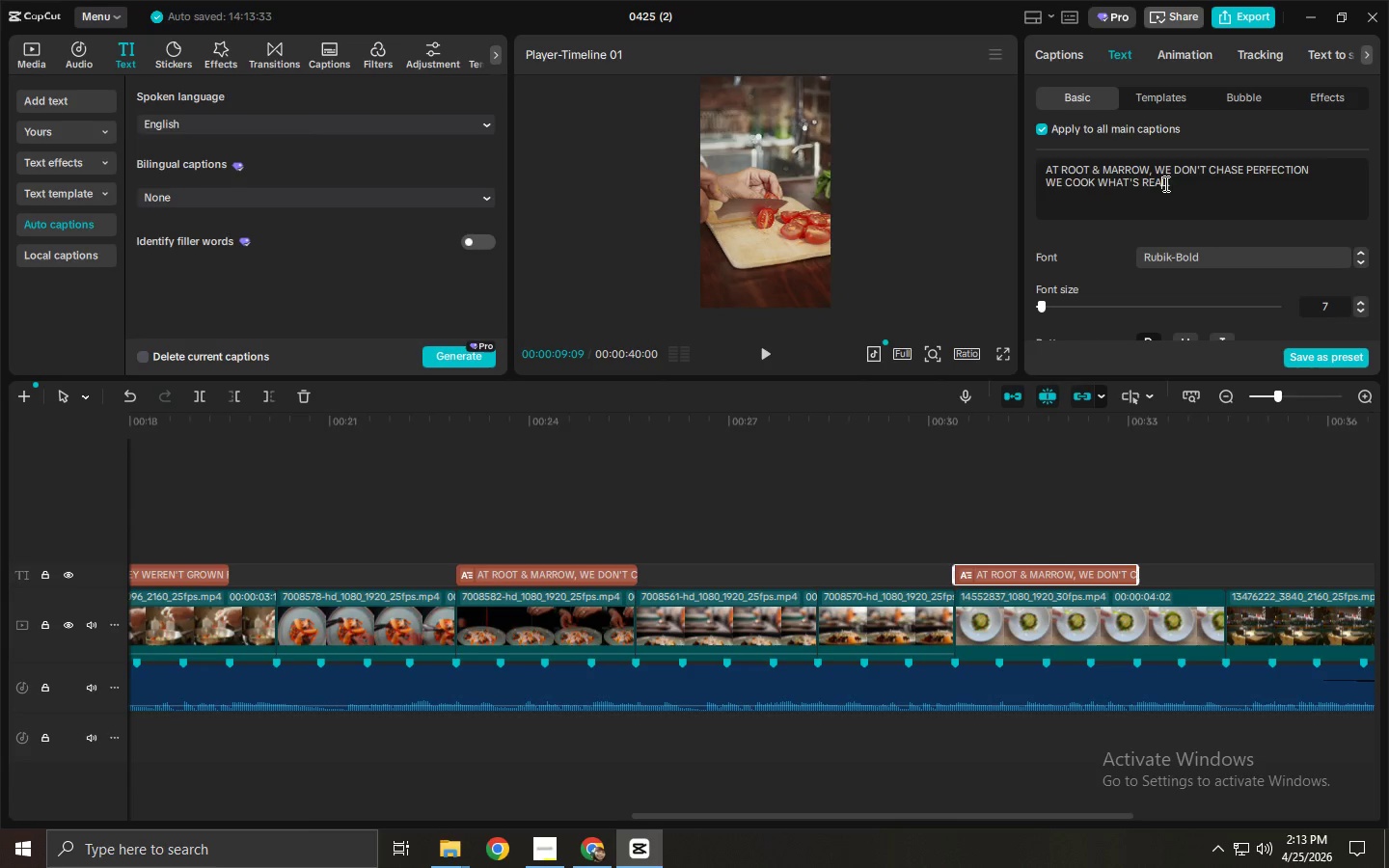 
key(Control+A)
 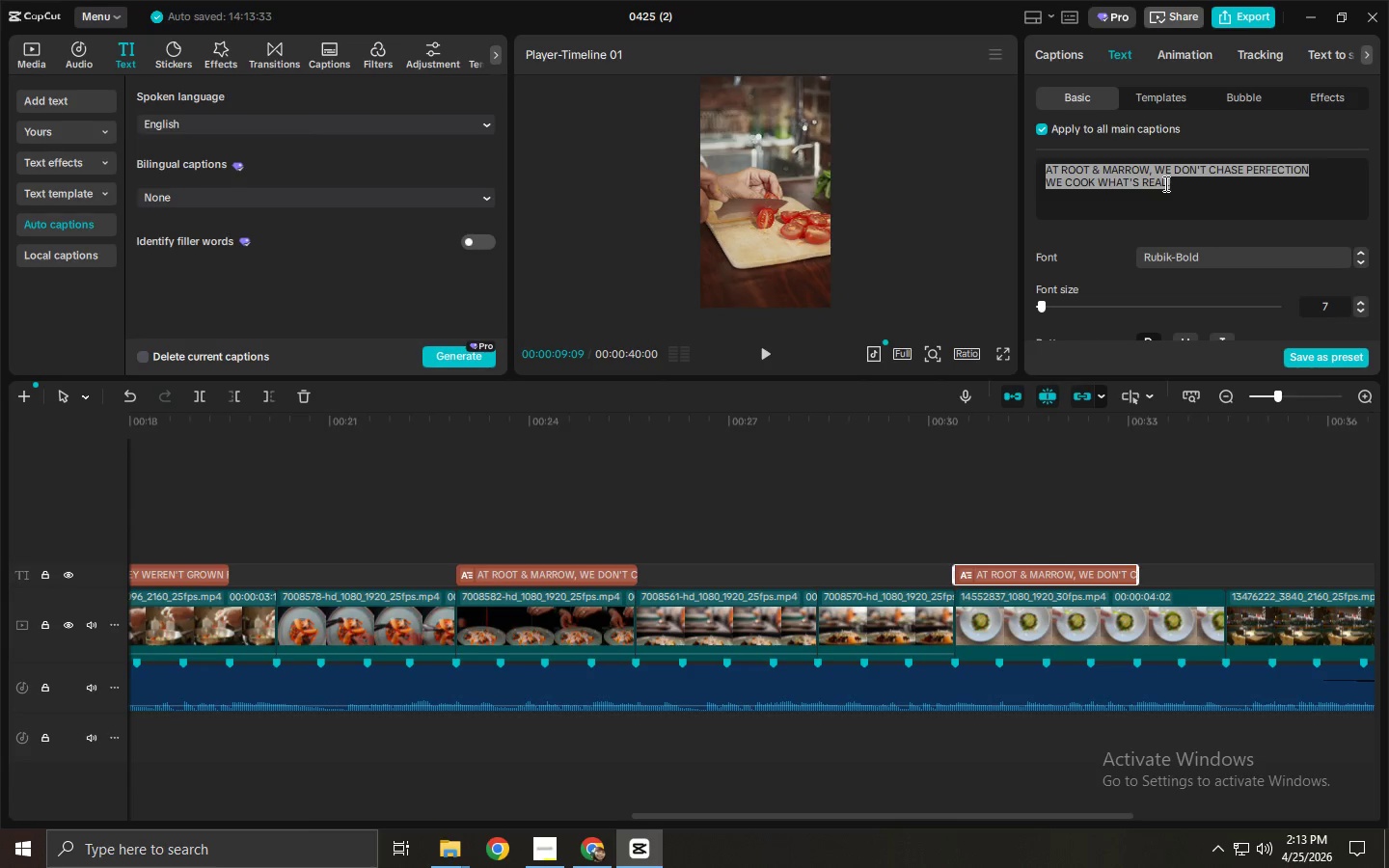 
type(a real s)
key(Backspace)
type(tastes better)
 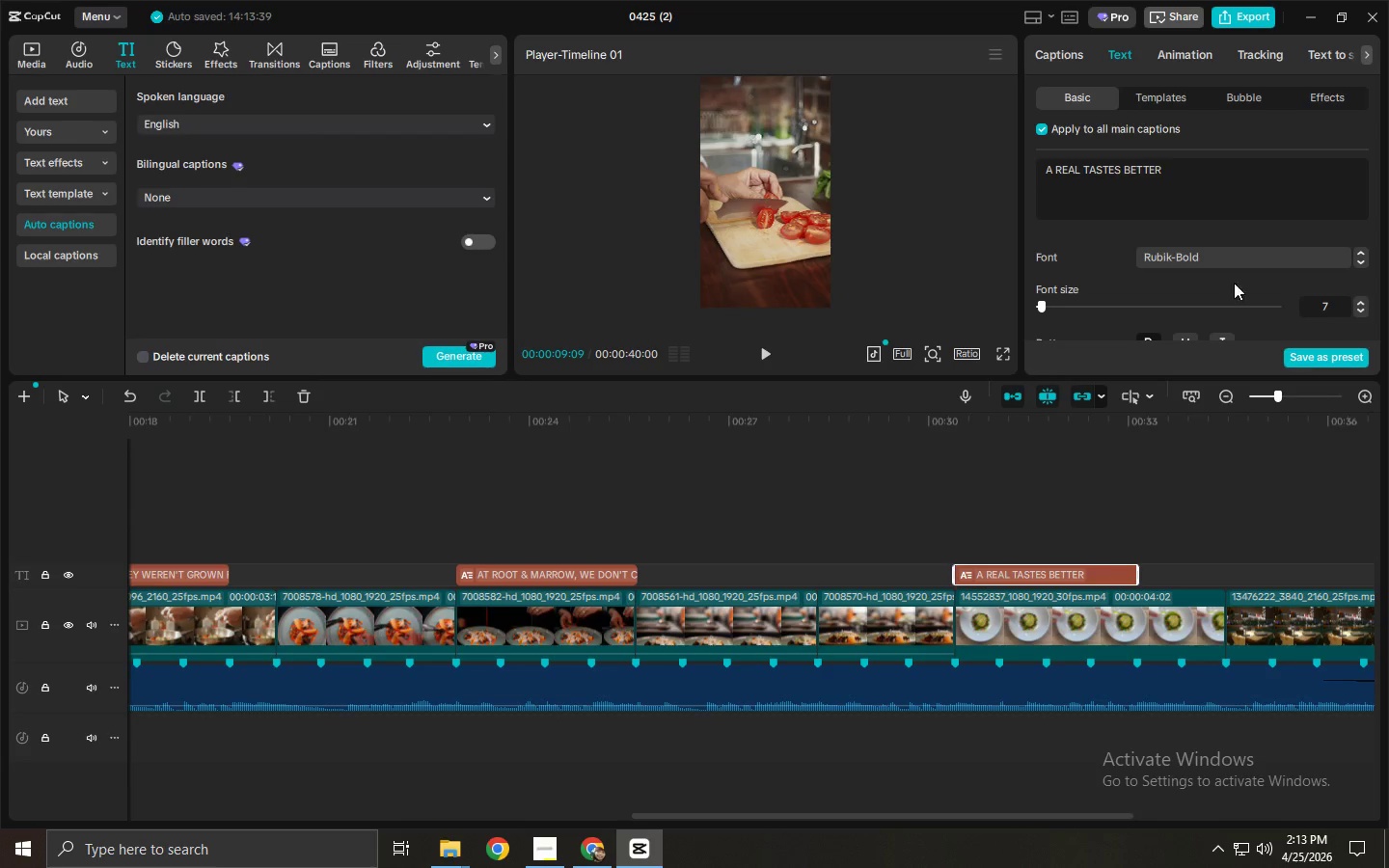 
left_click_drag(start_coordinate=[1044, 572], to_coordinate=[1182, 569])
 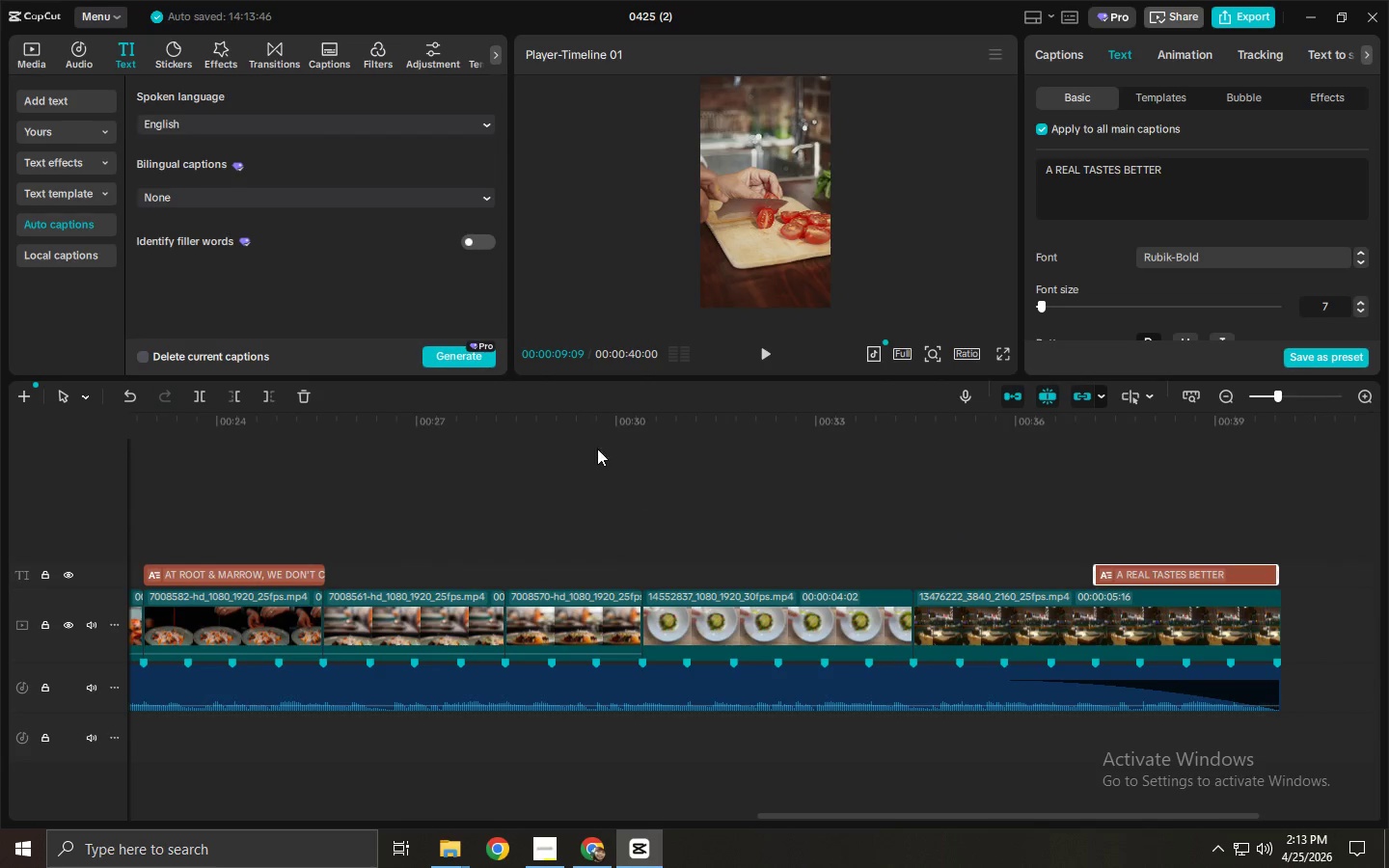 
left_click_drag(start_coordinate=[581, 426], to_coordinate=[0, 448])
 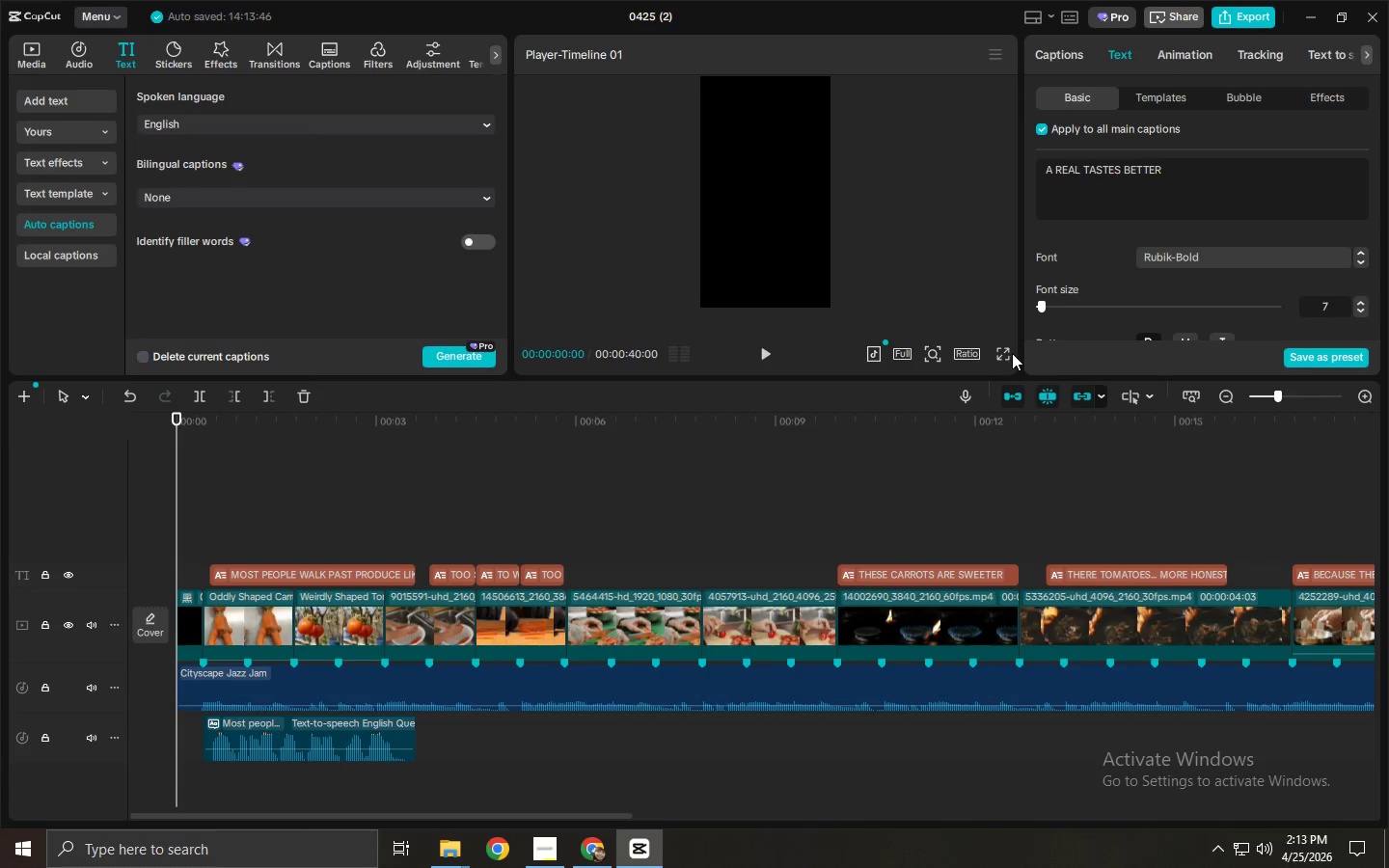 
double_click([1004, 356])
 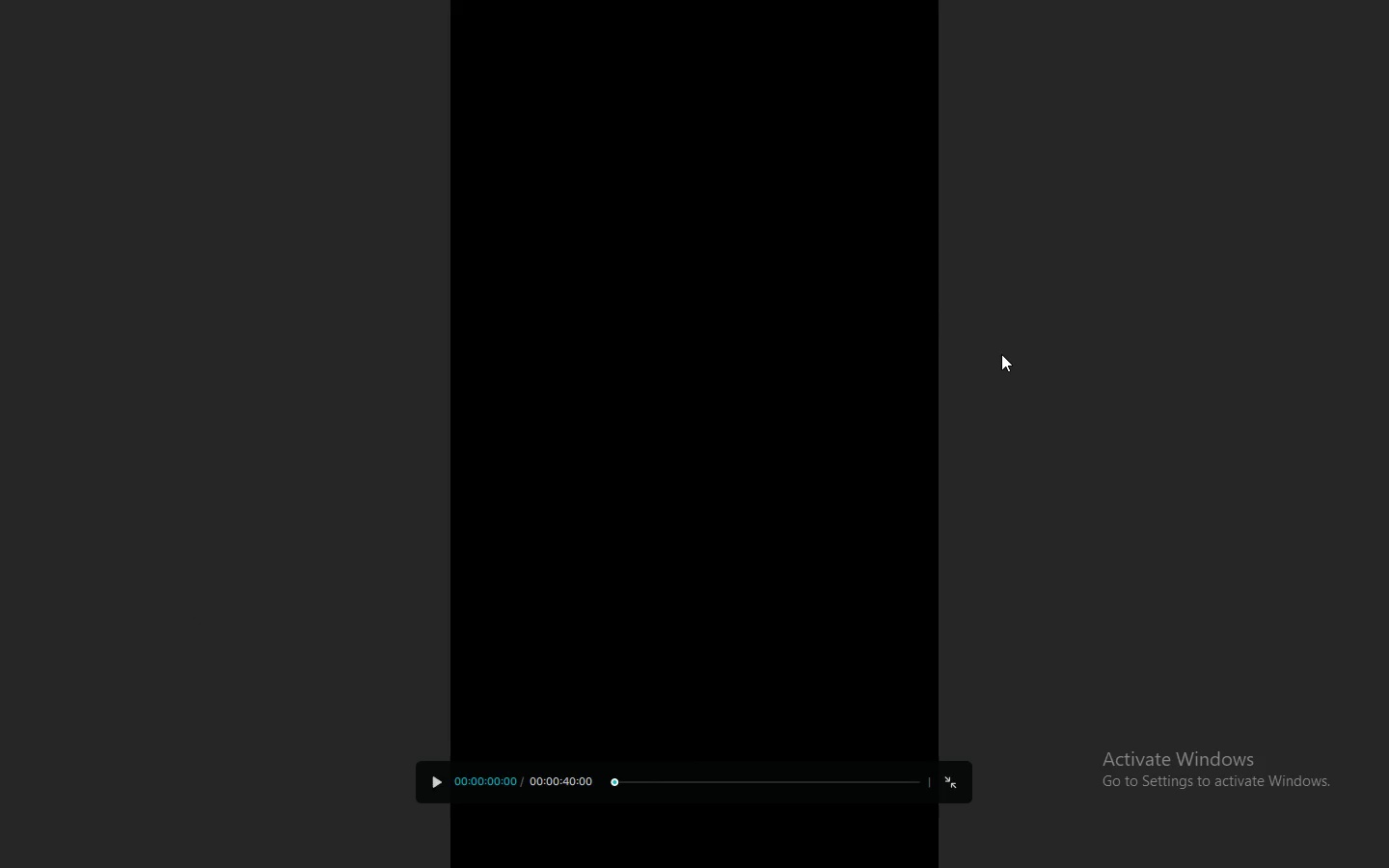 
key(Space)
 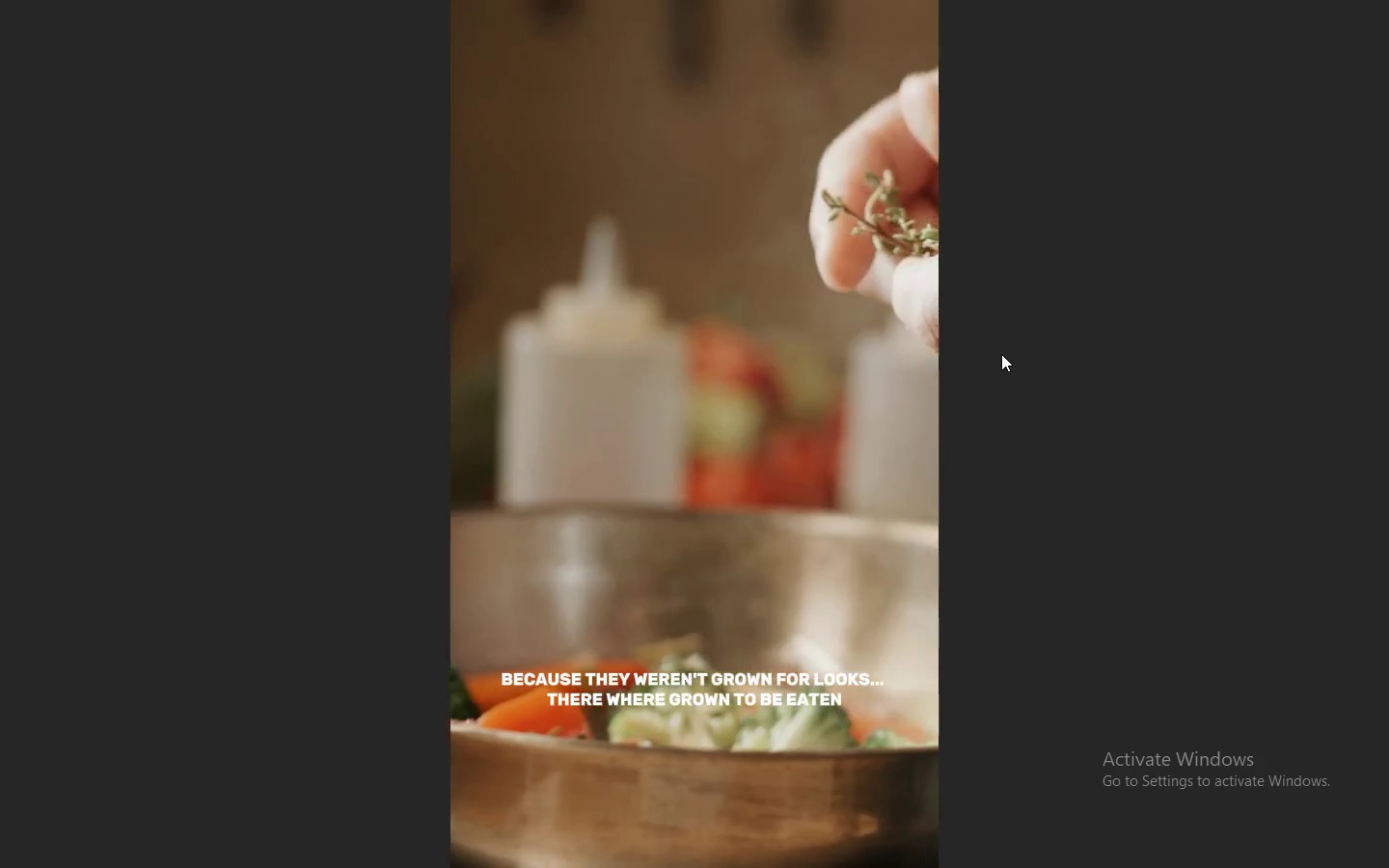 
wait(22.08)
 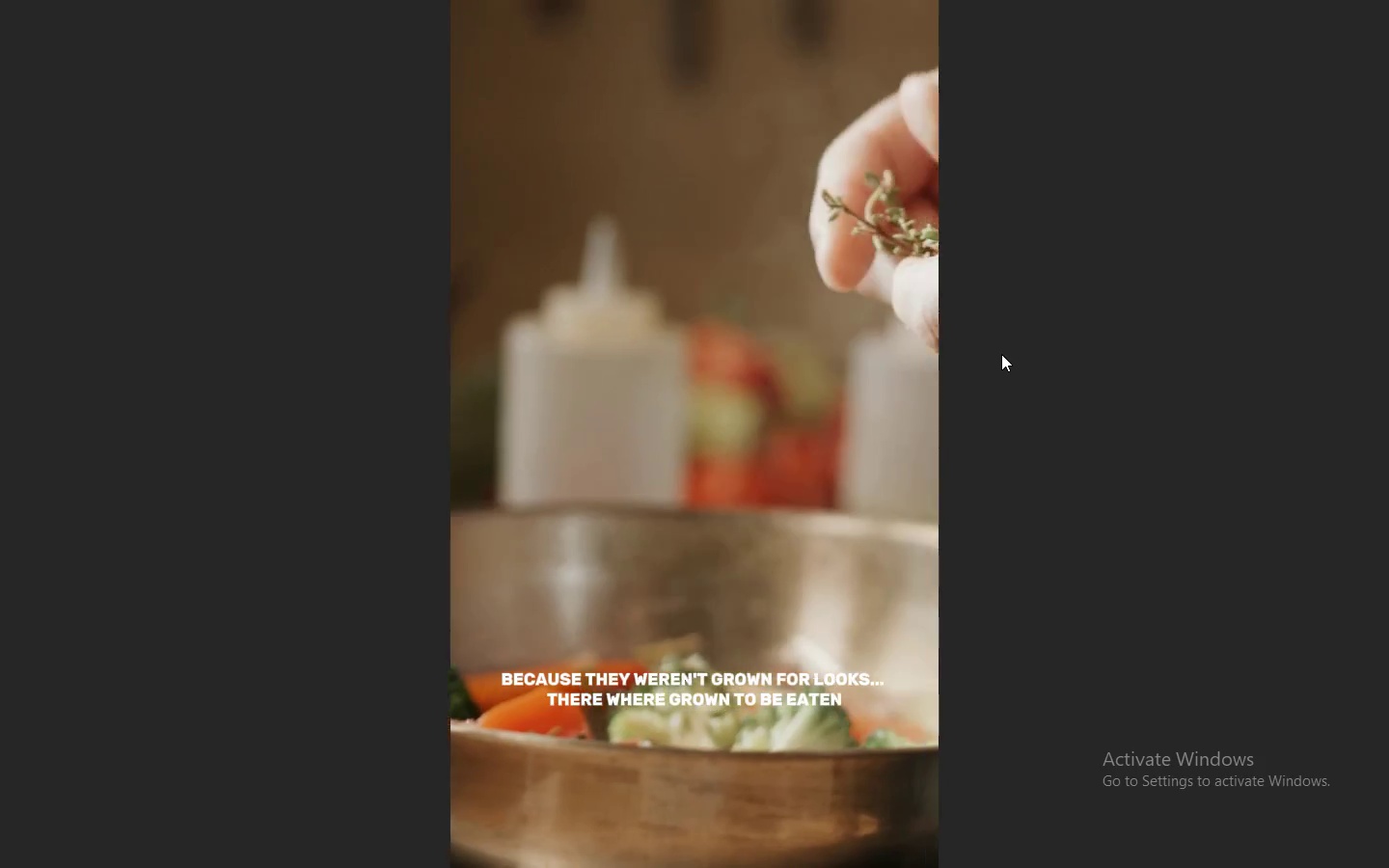 
key(Escape)
 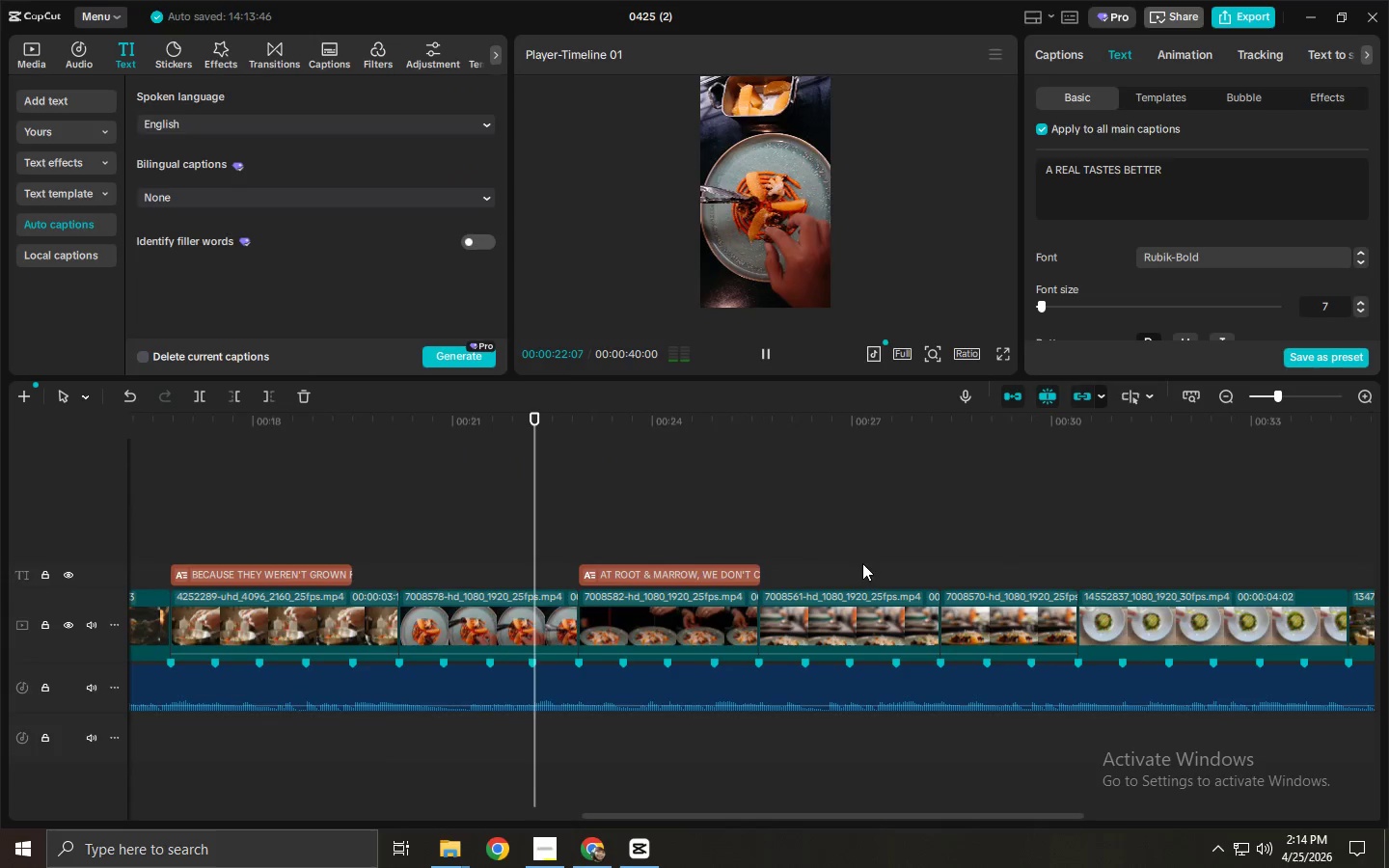 
key(Space)
 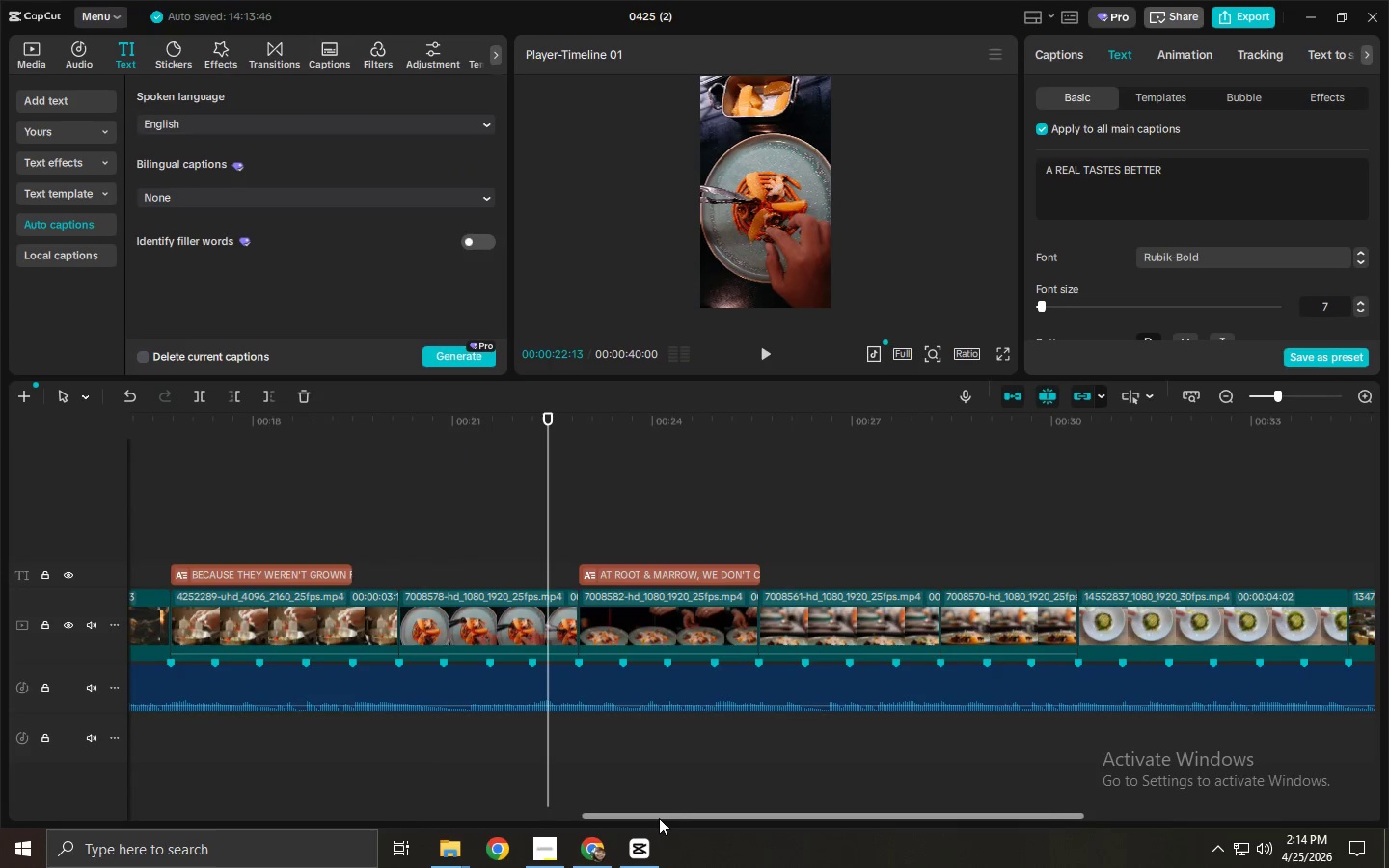 
left_click_drag(start_coordinate=[659, 818], to_coordinate=[386, 813])
 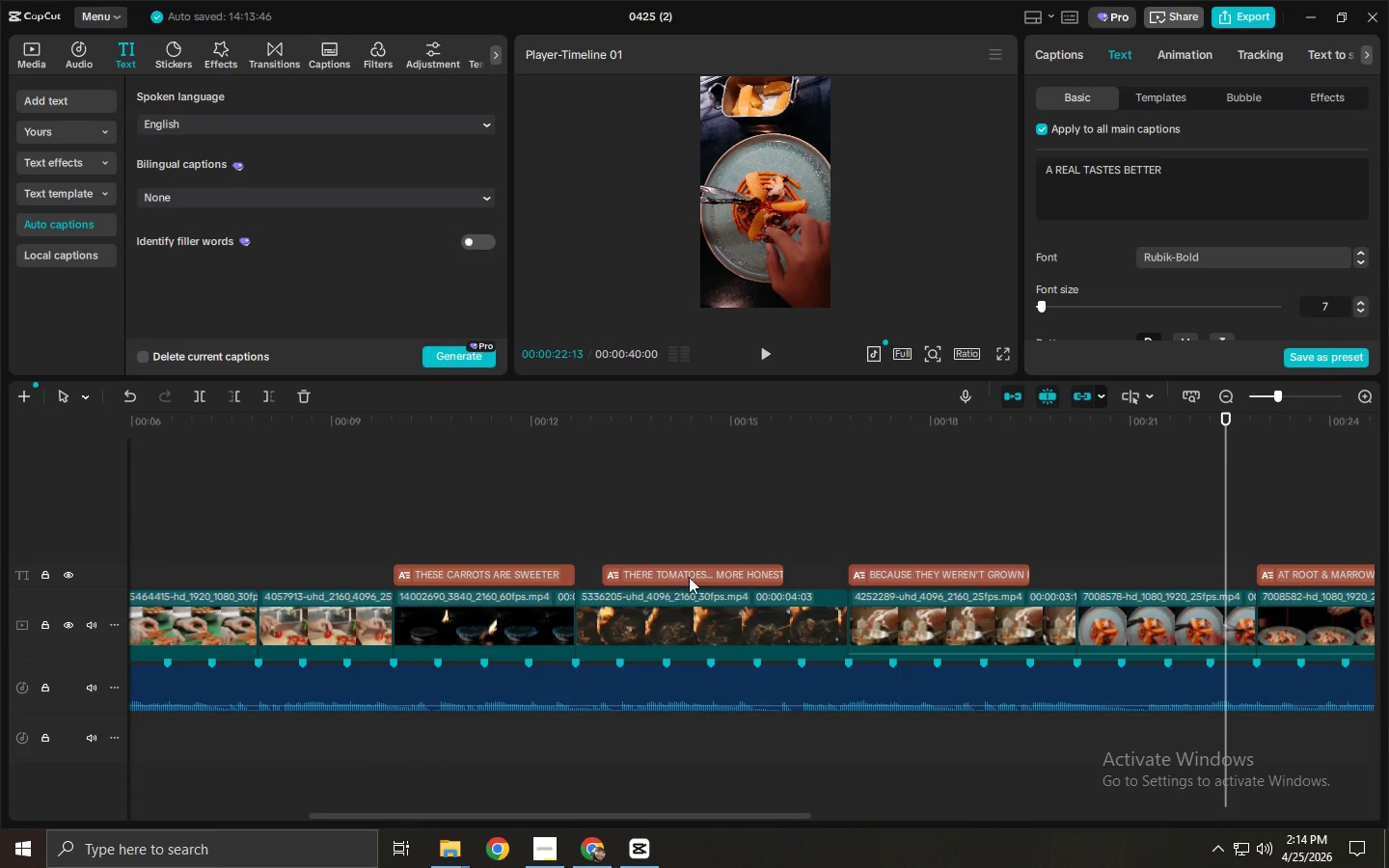 
left_click_drag(start_coordinate=[698, 571], to_coordinate=[750, 574])
 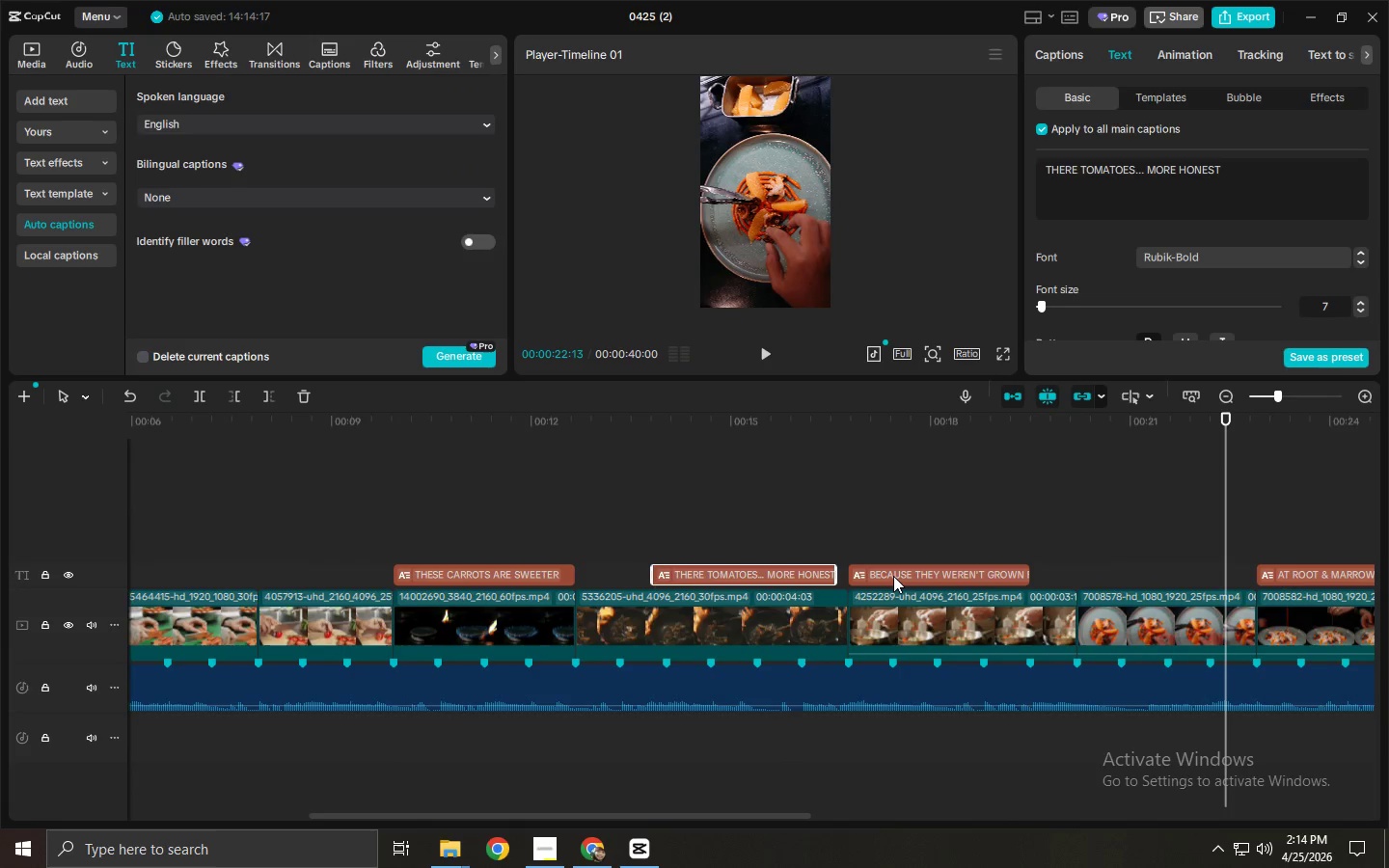 
left_click_drag(start_coordinate=[893, 575], to_coordinate=[987, 581])
 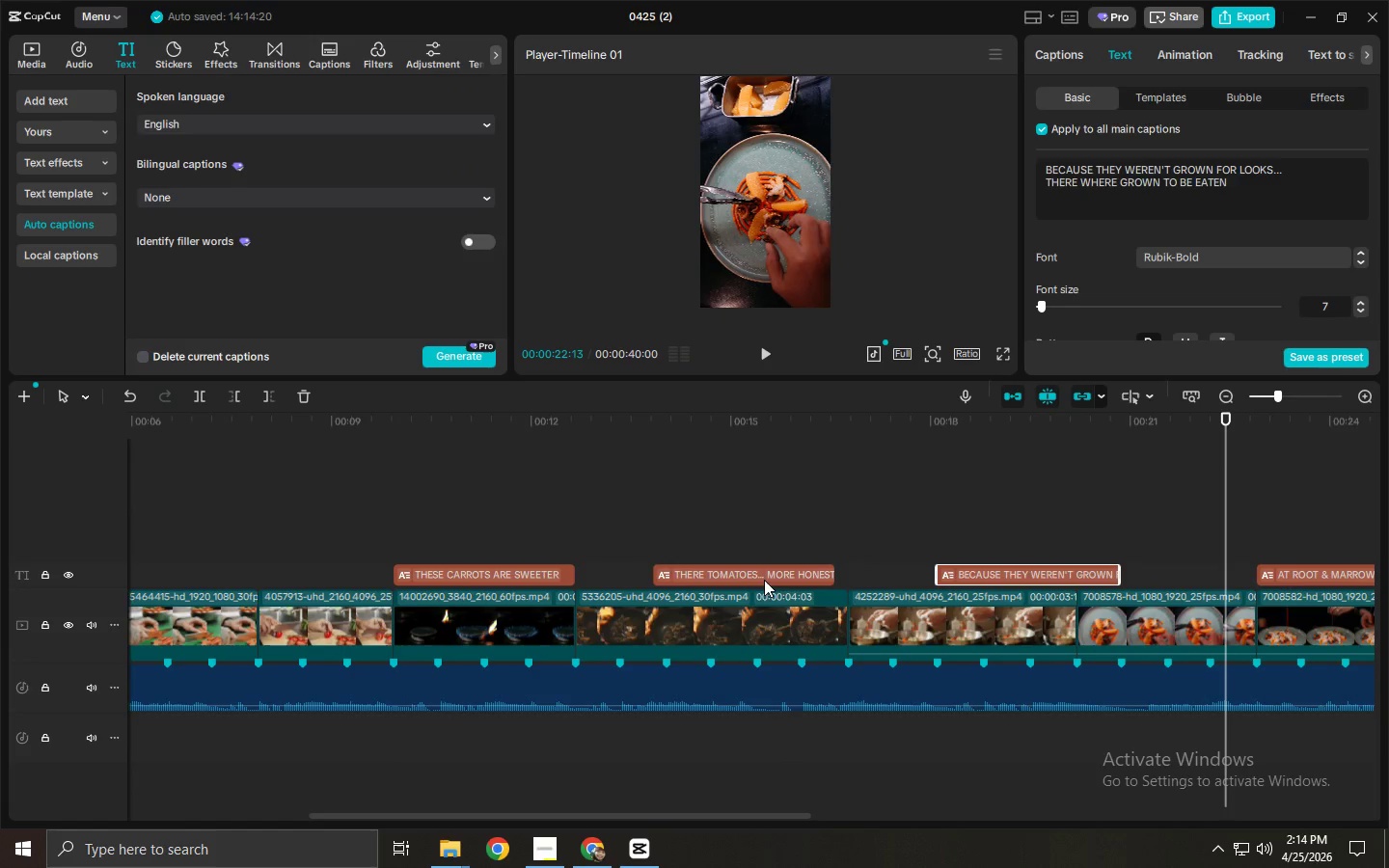 
left_click_drag(start_coordinate=[760, 576], to_coordinate=[769, 580])
 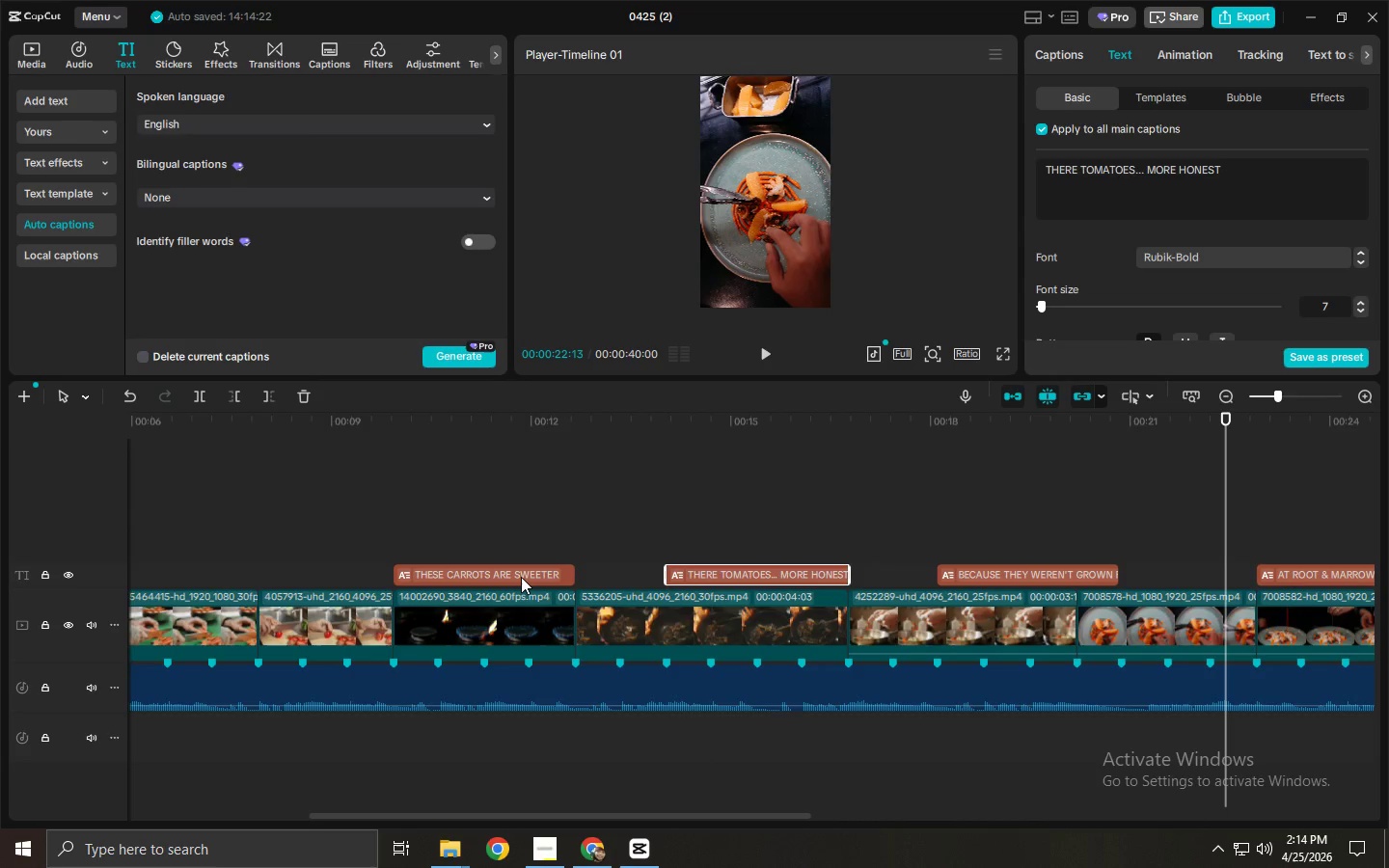 
left_click_drag(start_coordinate=[521, 576], to_coordinate=[614, 578])
 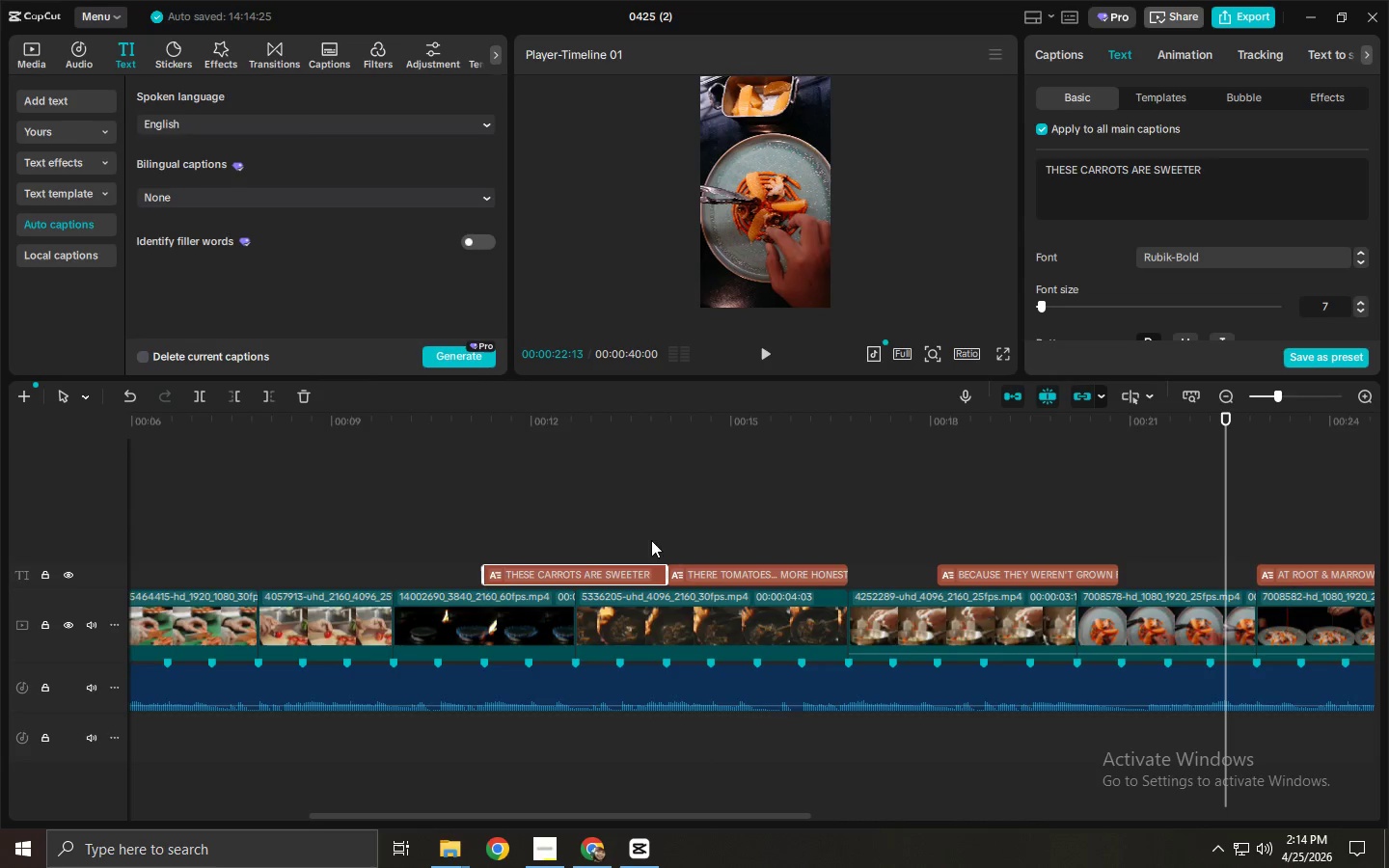 
left_click_drag(start_coordinate=[594, 452], to_coordinate=[513, 430])
 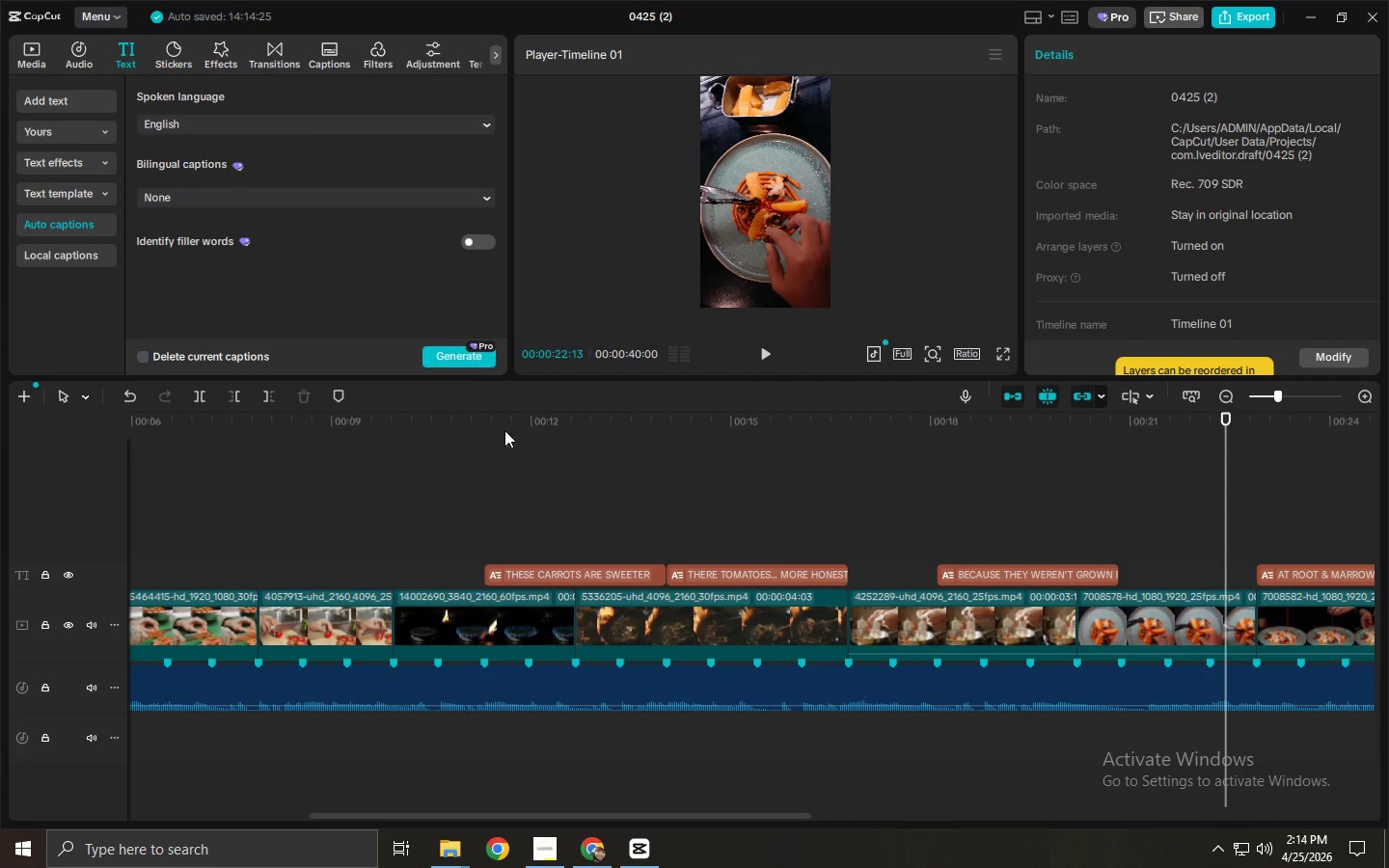 
double_click([491, 428])
 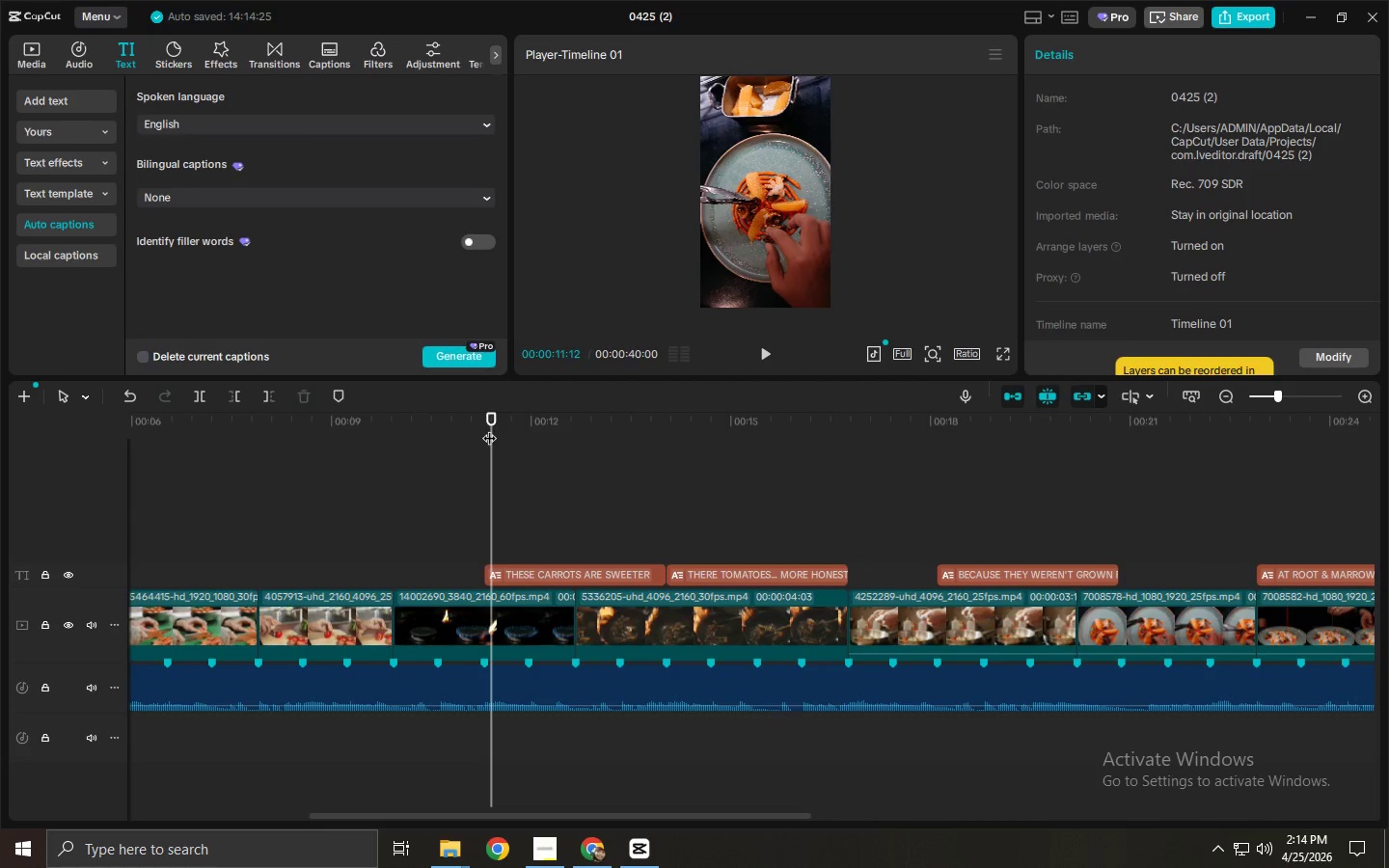 
key(Space)
 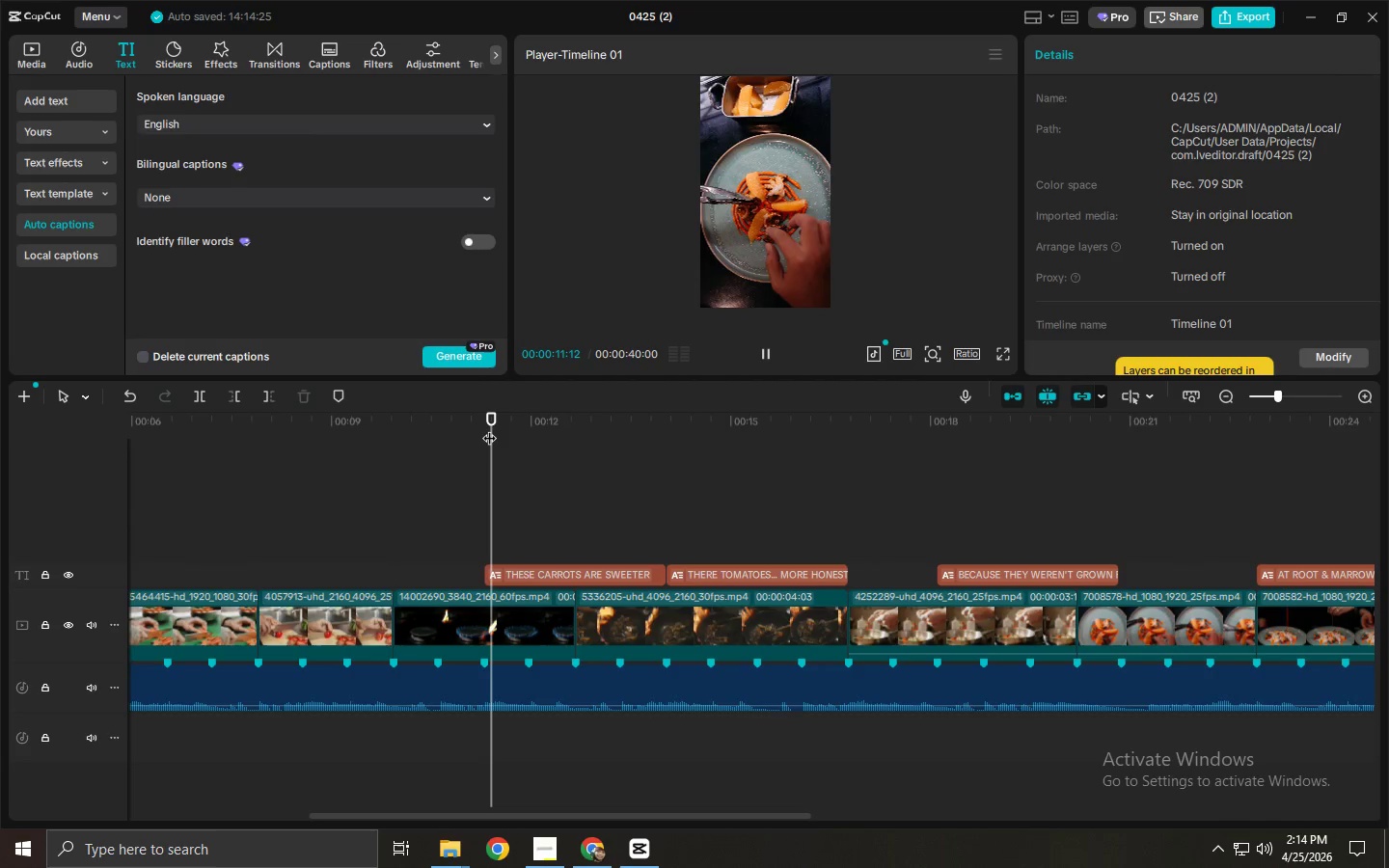 
key(Space)
 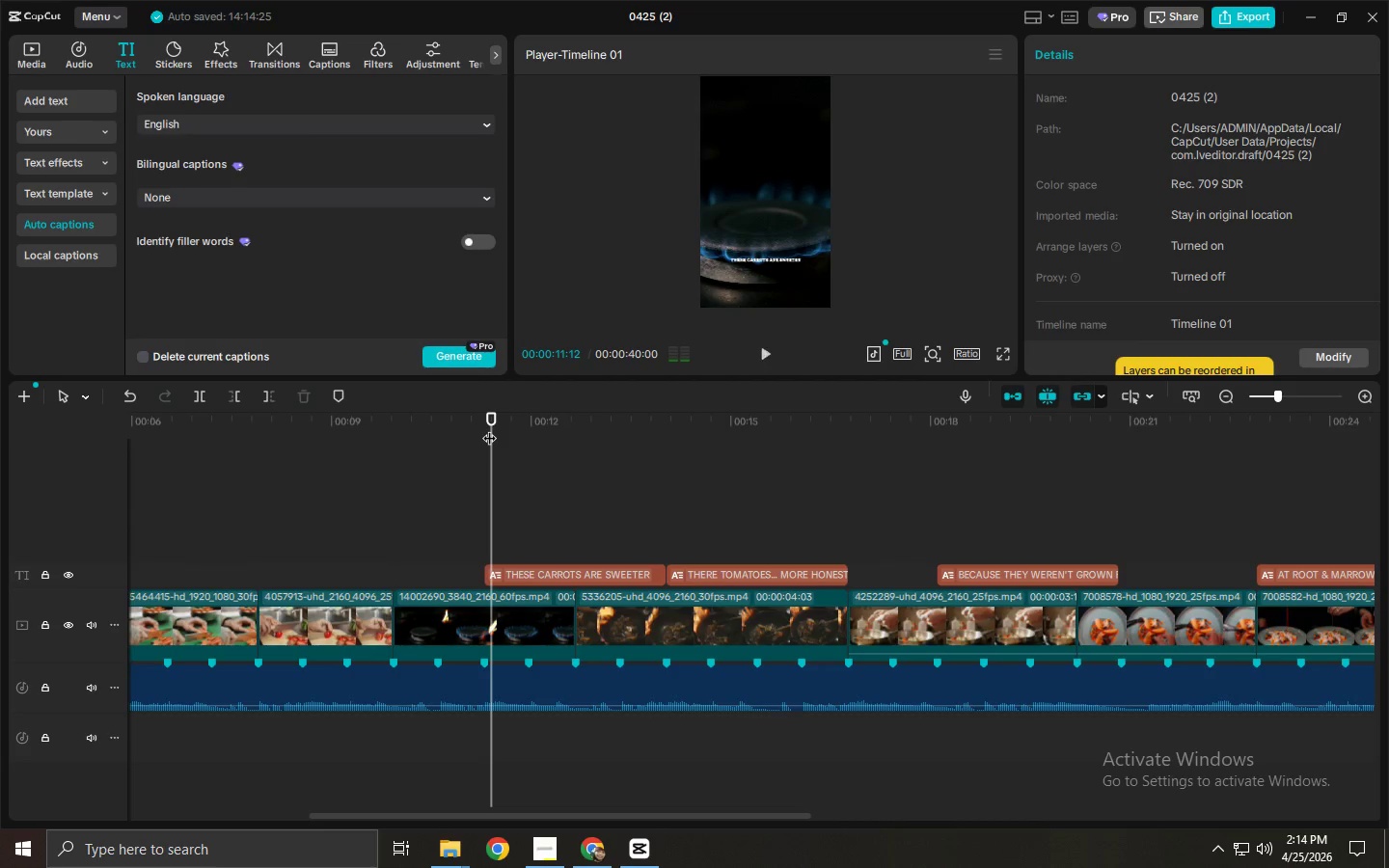 
key(Space)
 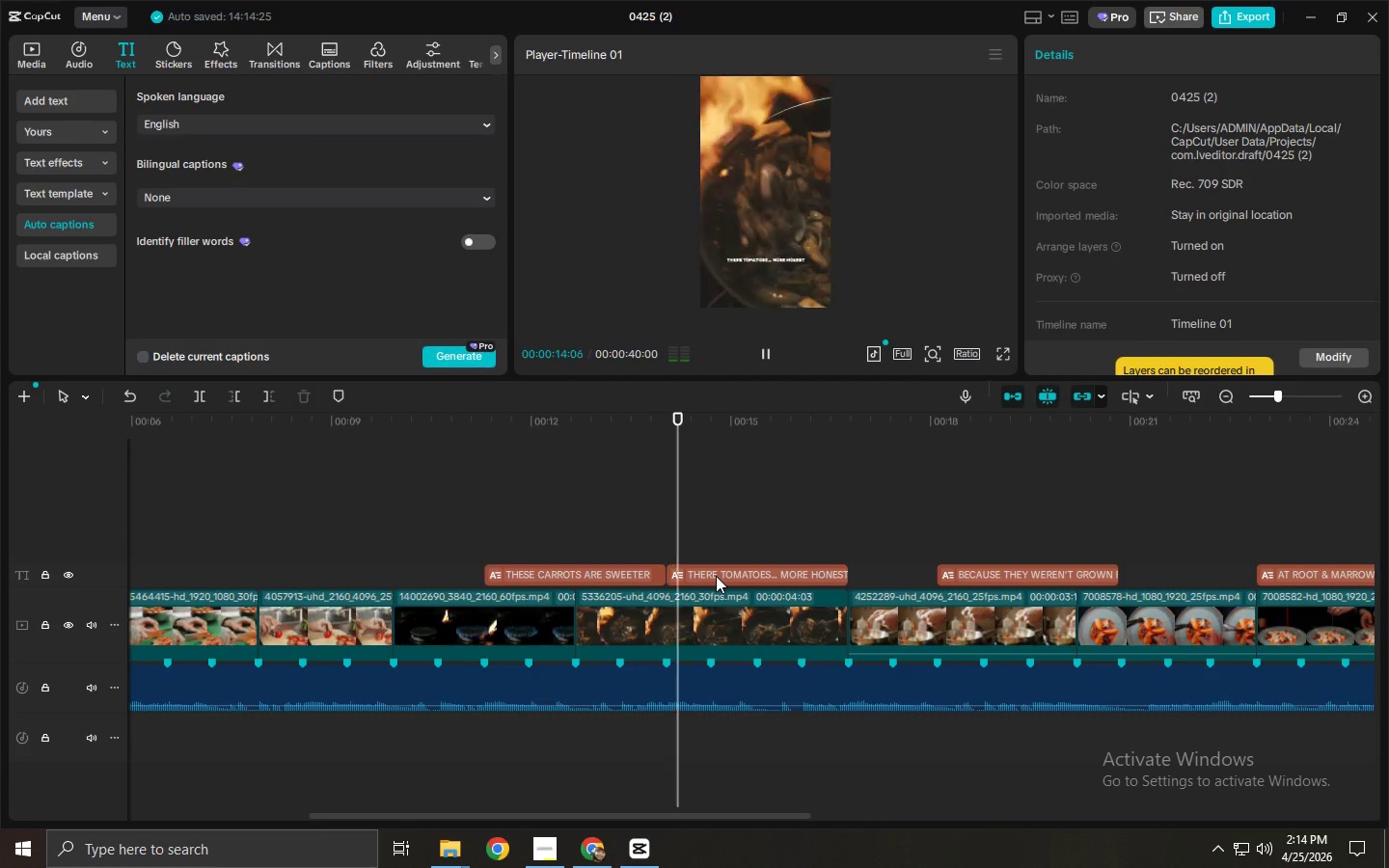 
key(Space)
 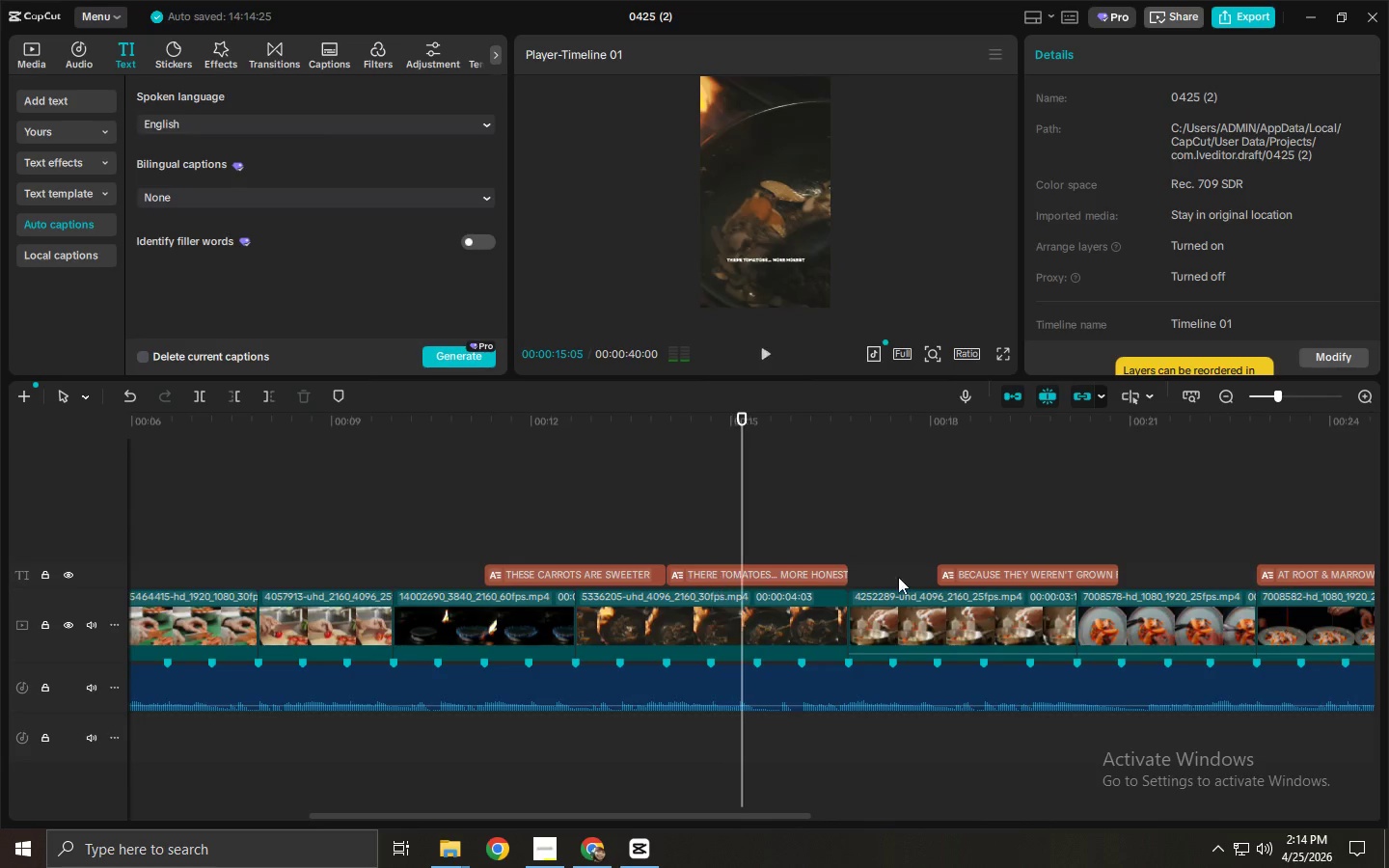 
key(Space)
 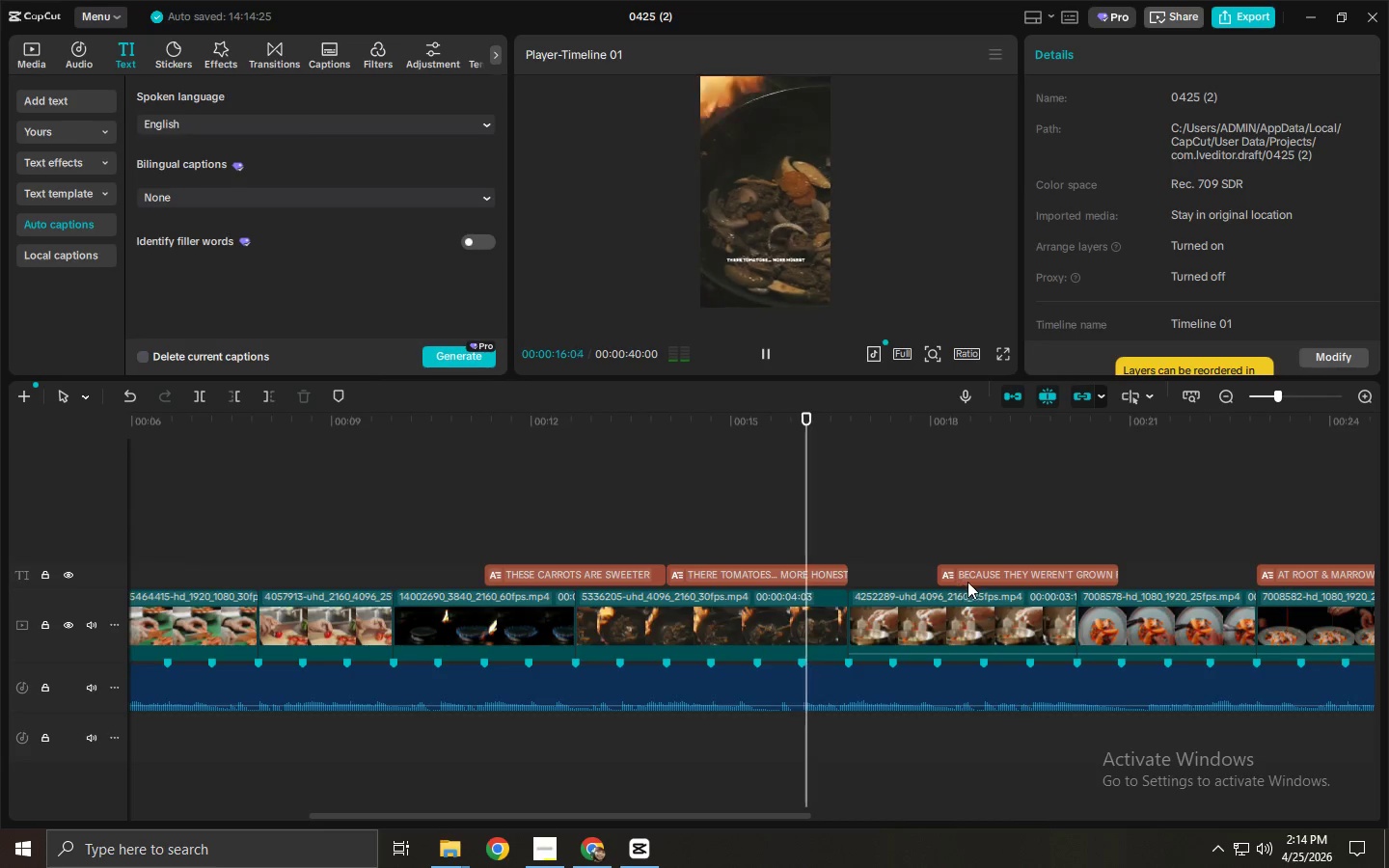 
left_click_drag(start_coordinate=[1005, 583], to_coordinate=[938, 583])
 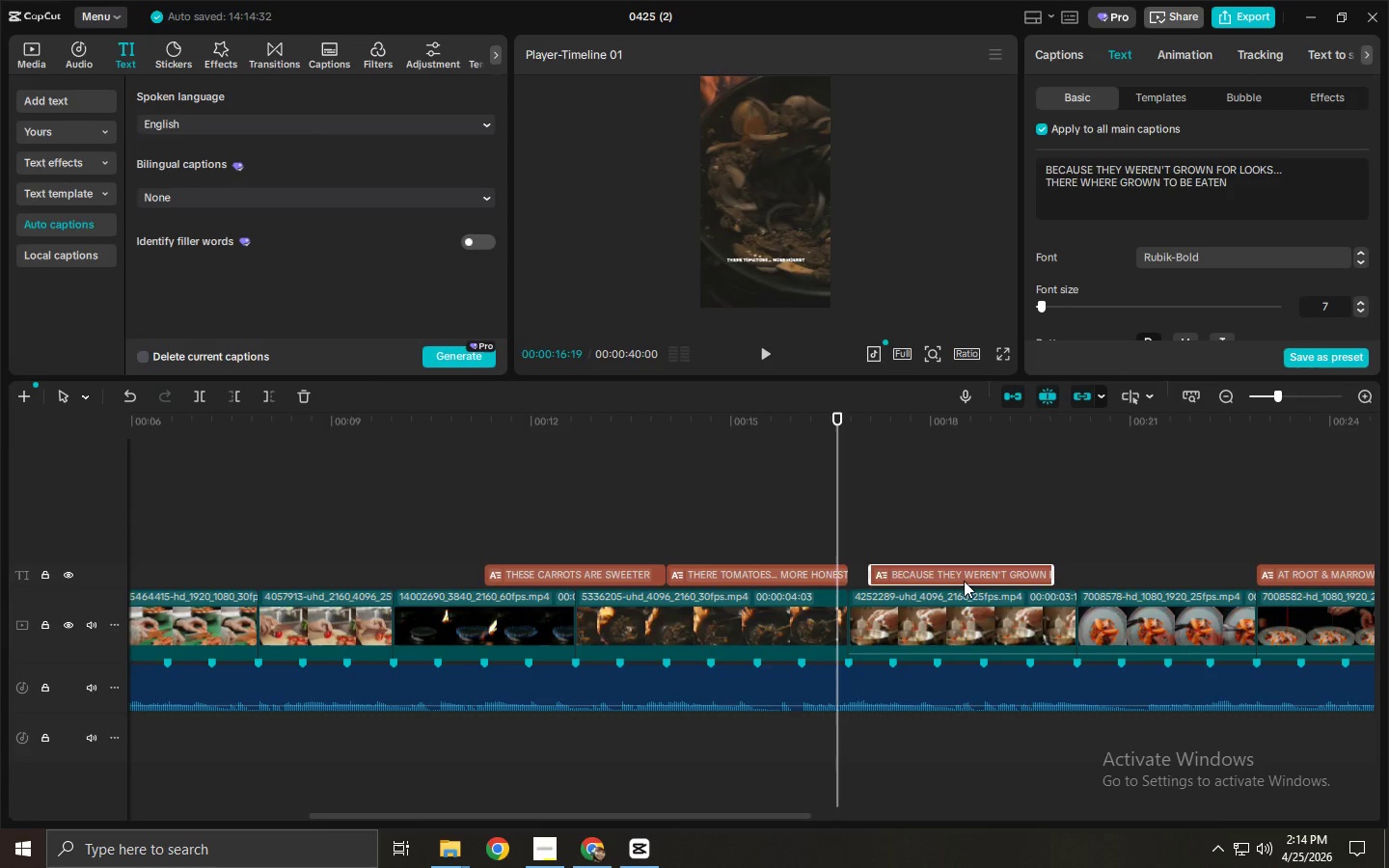 
left_click([967, 581])
 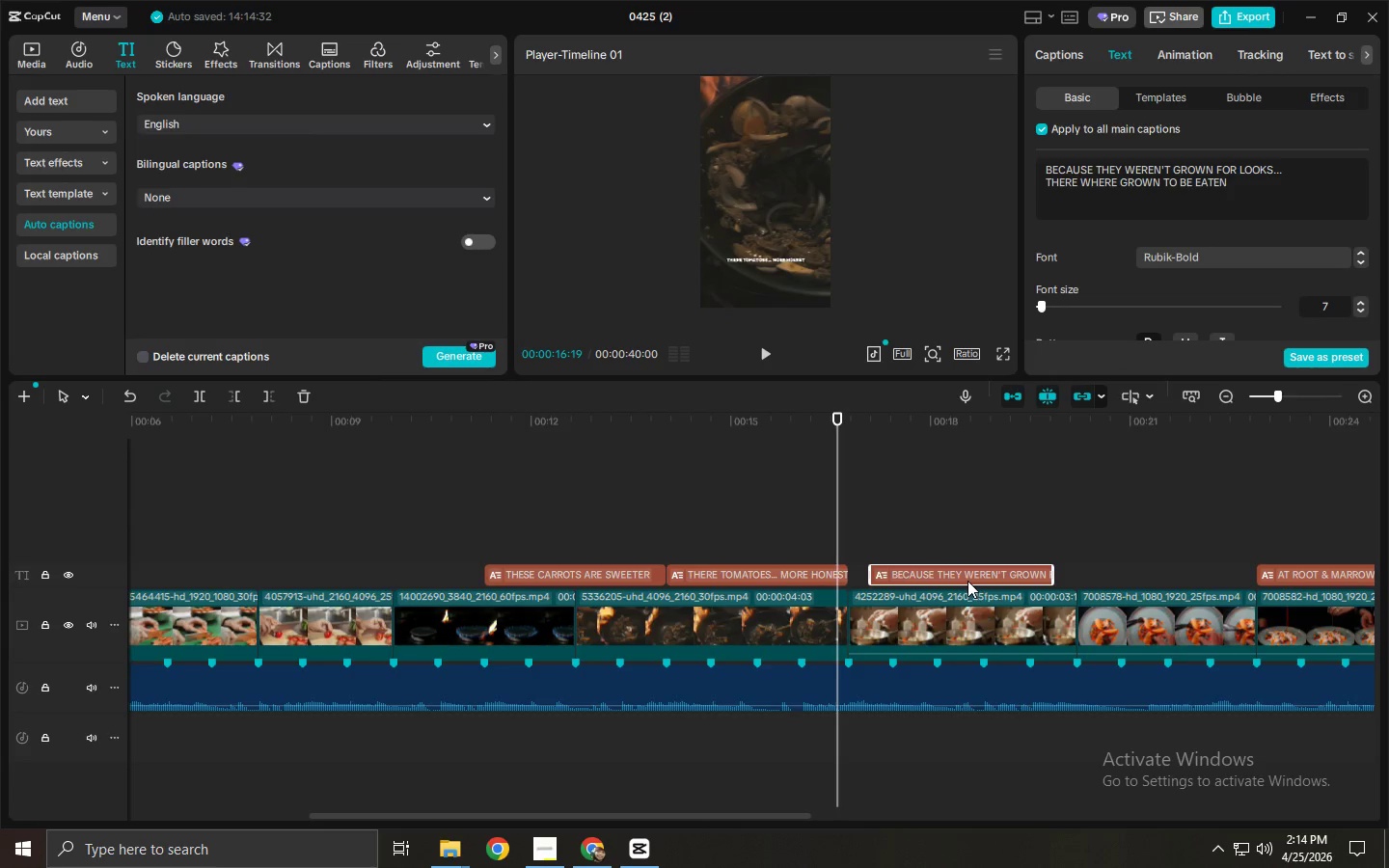 
key(Space)
 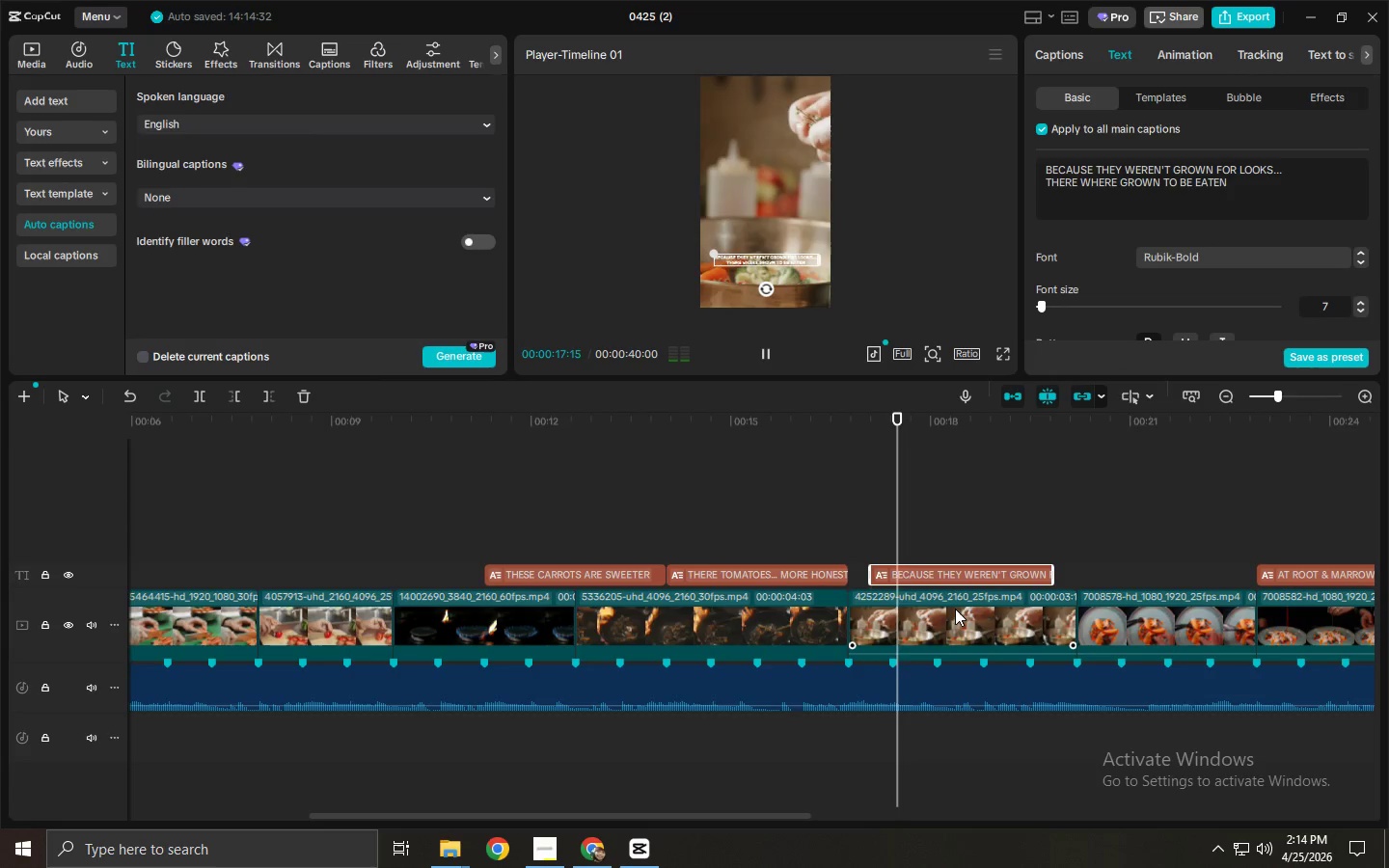 
key(Space)
 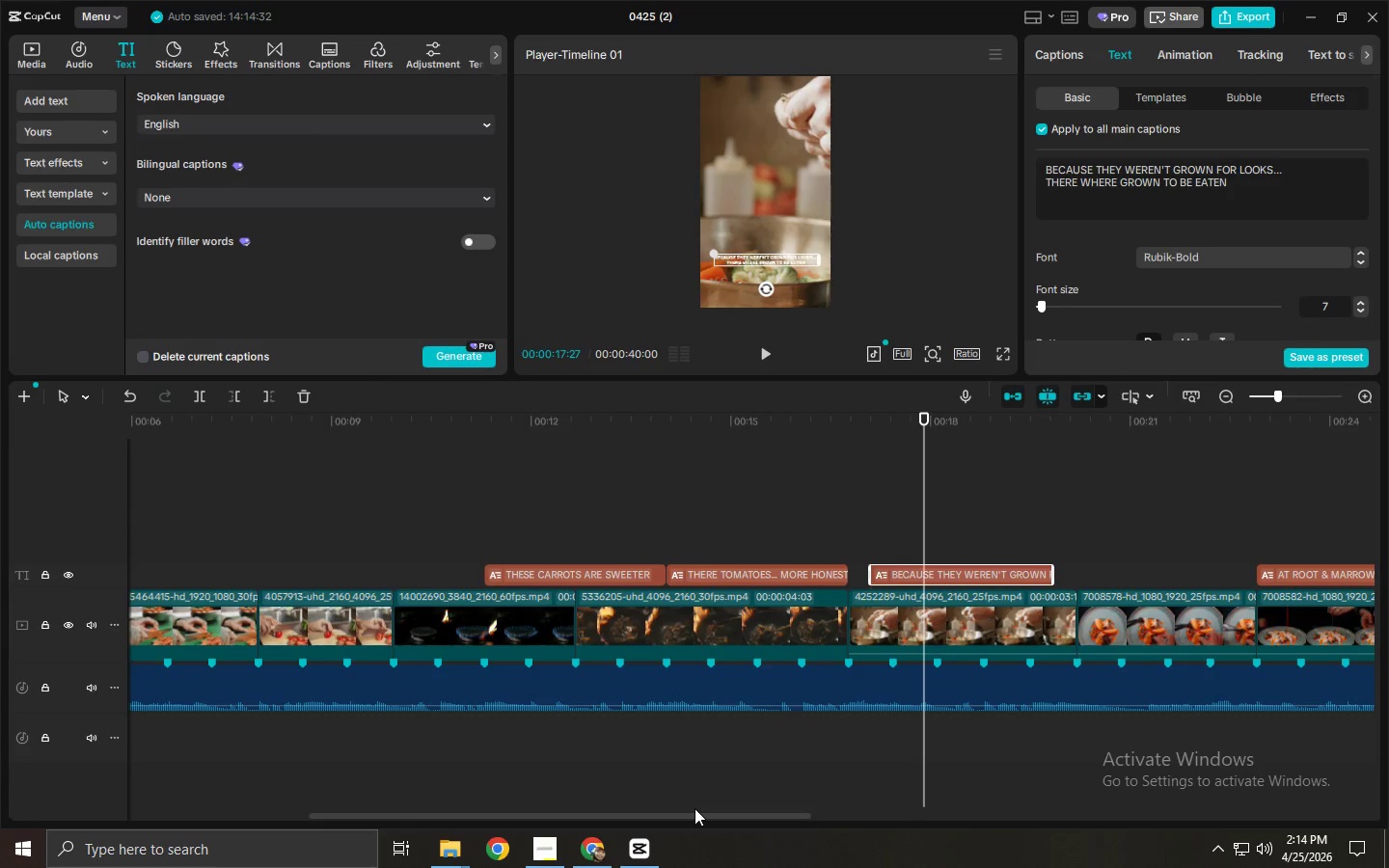 
left_click_drag(start_coordinate=[696, 812], to_coordinate=[908, 806])
 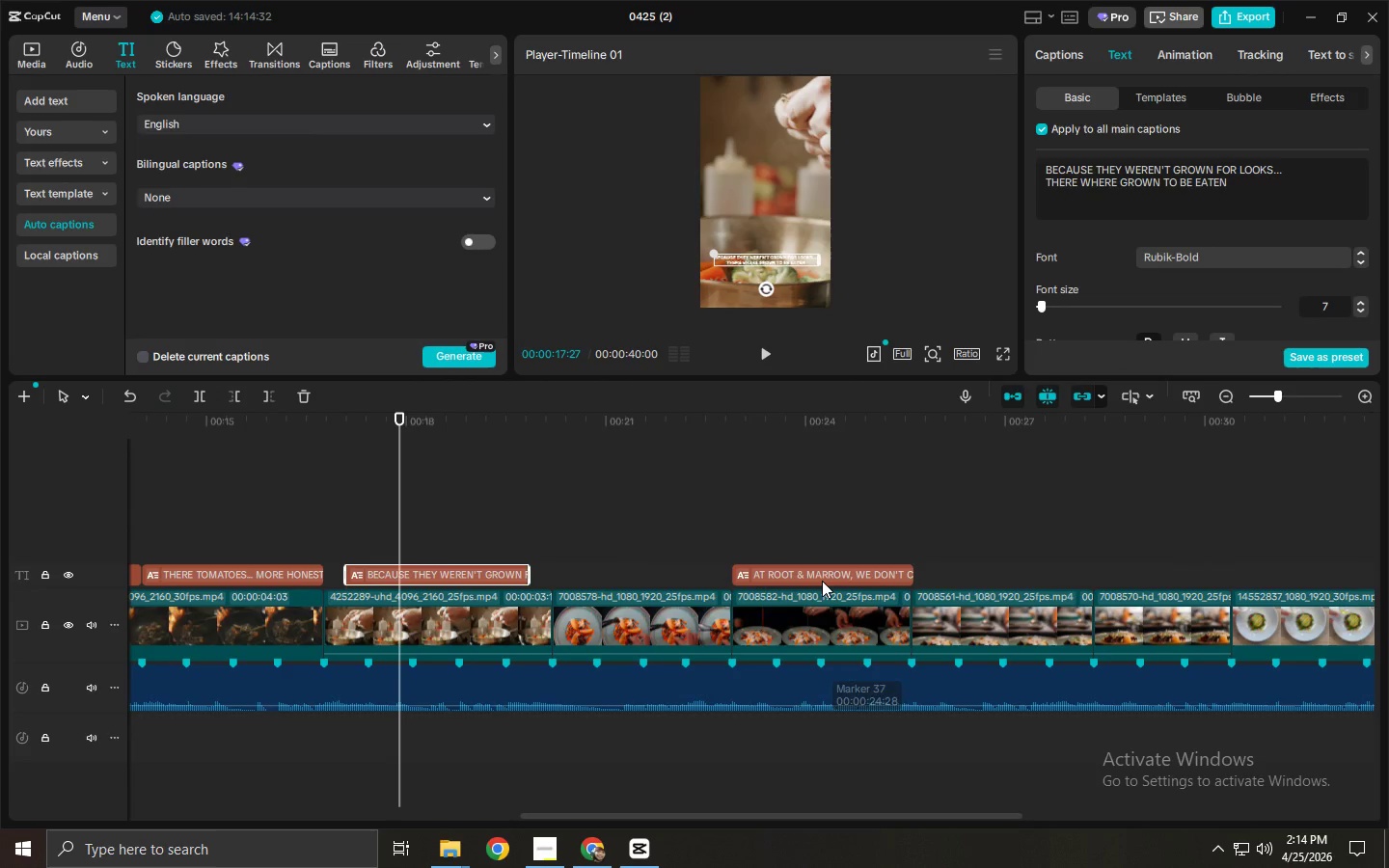 
key(Space)
 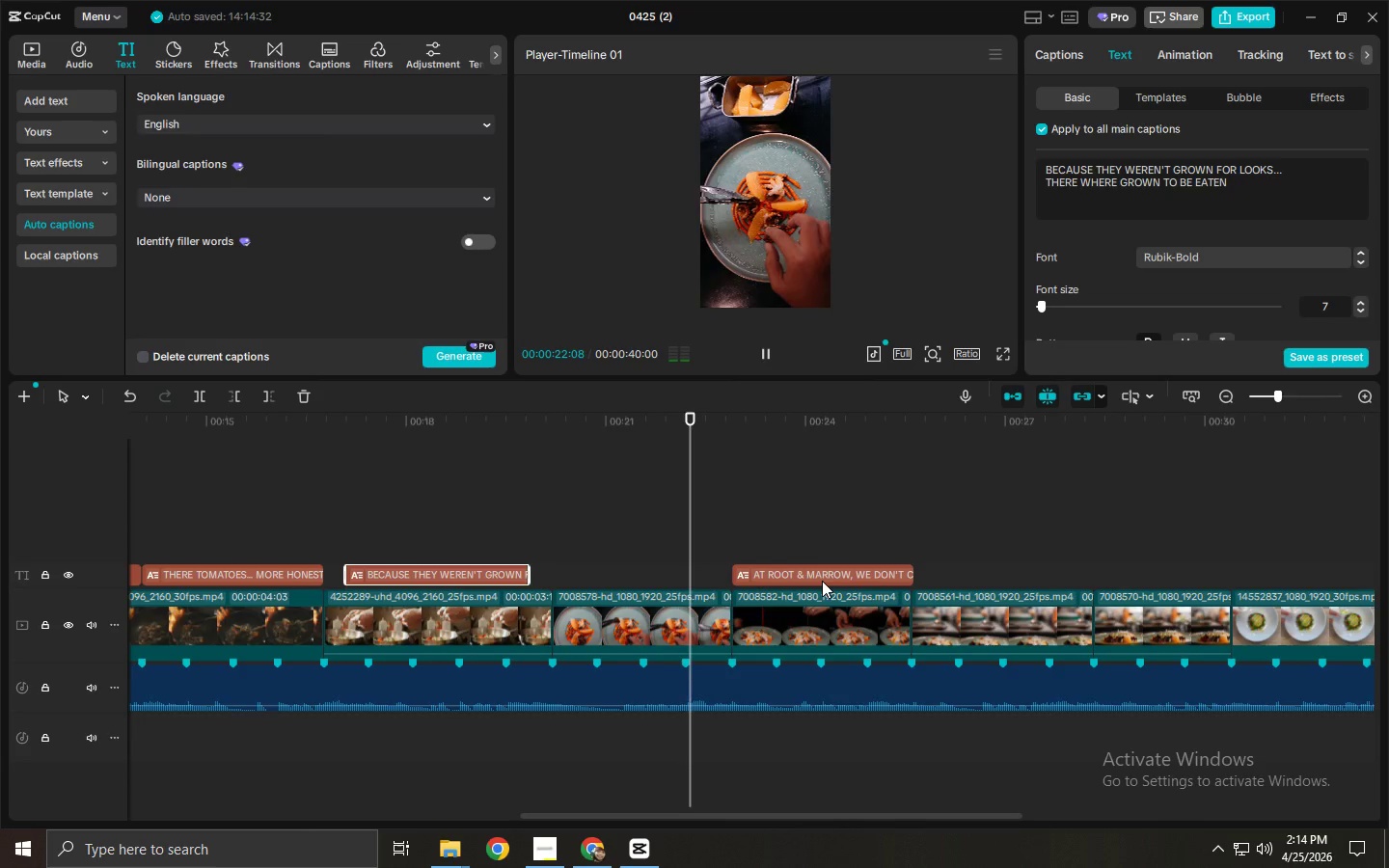 
wait(5.94)
 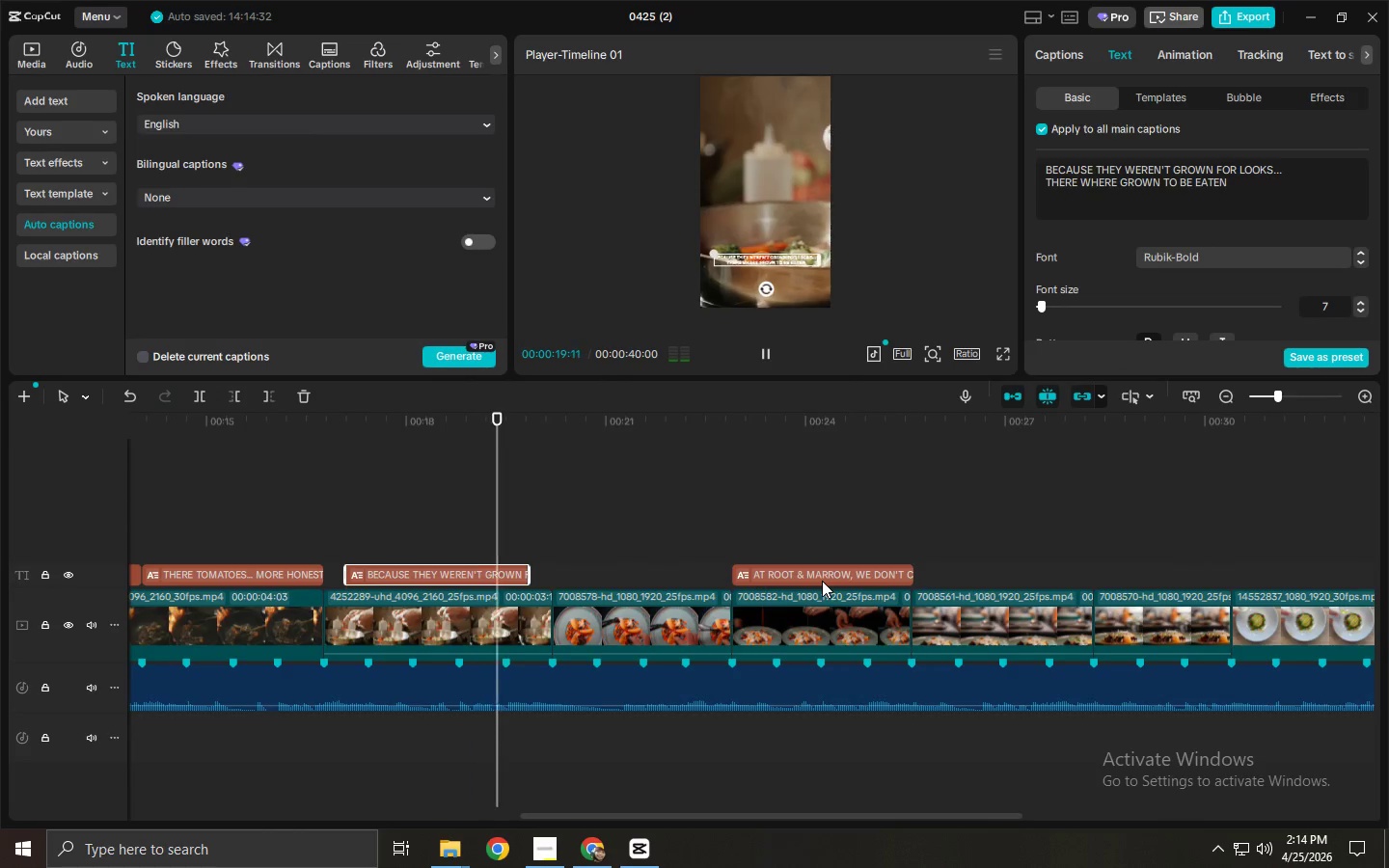 
key(Space)
 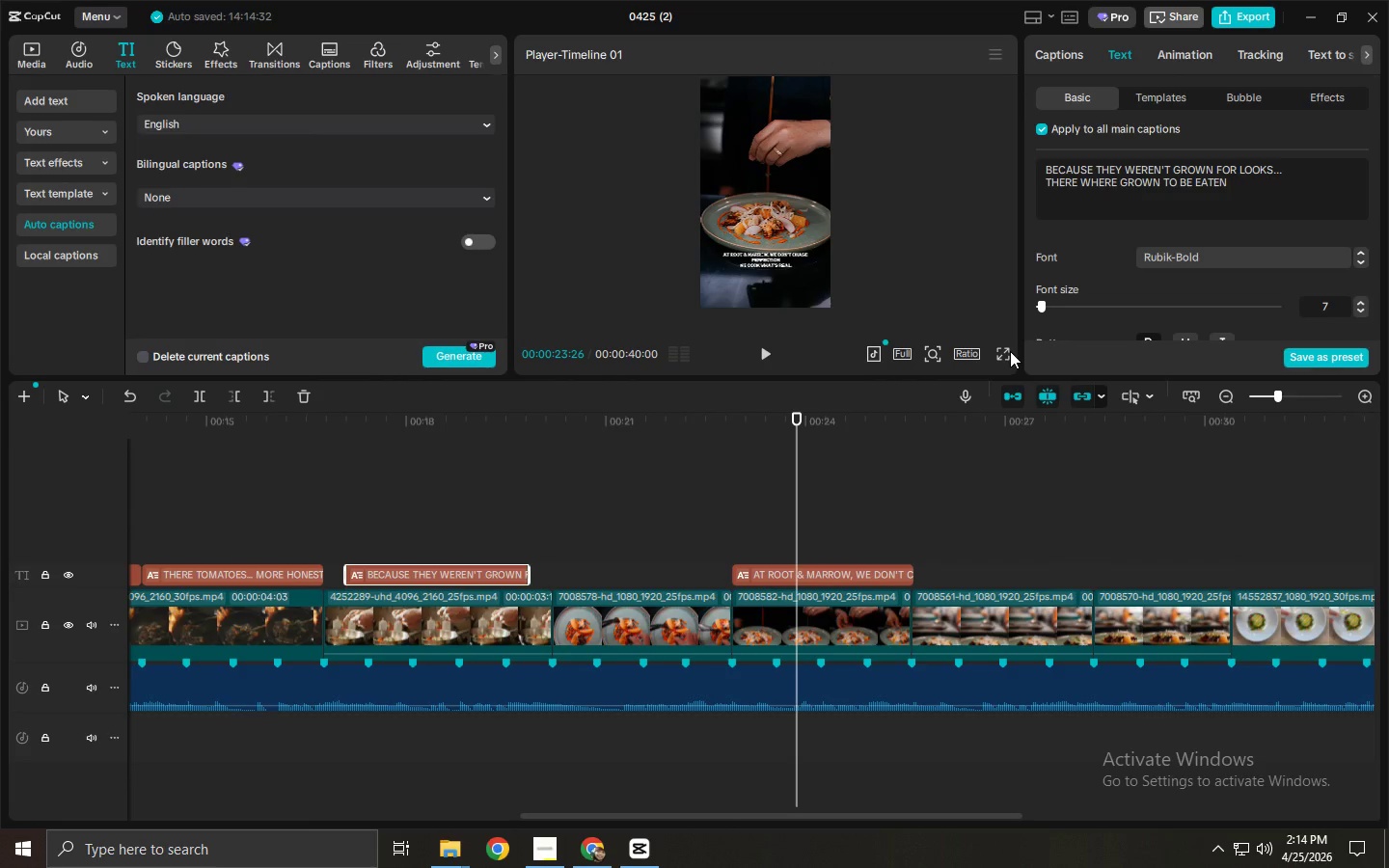 
left_click([998, 350])
 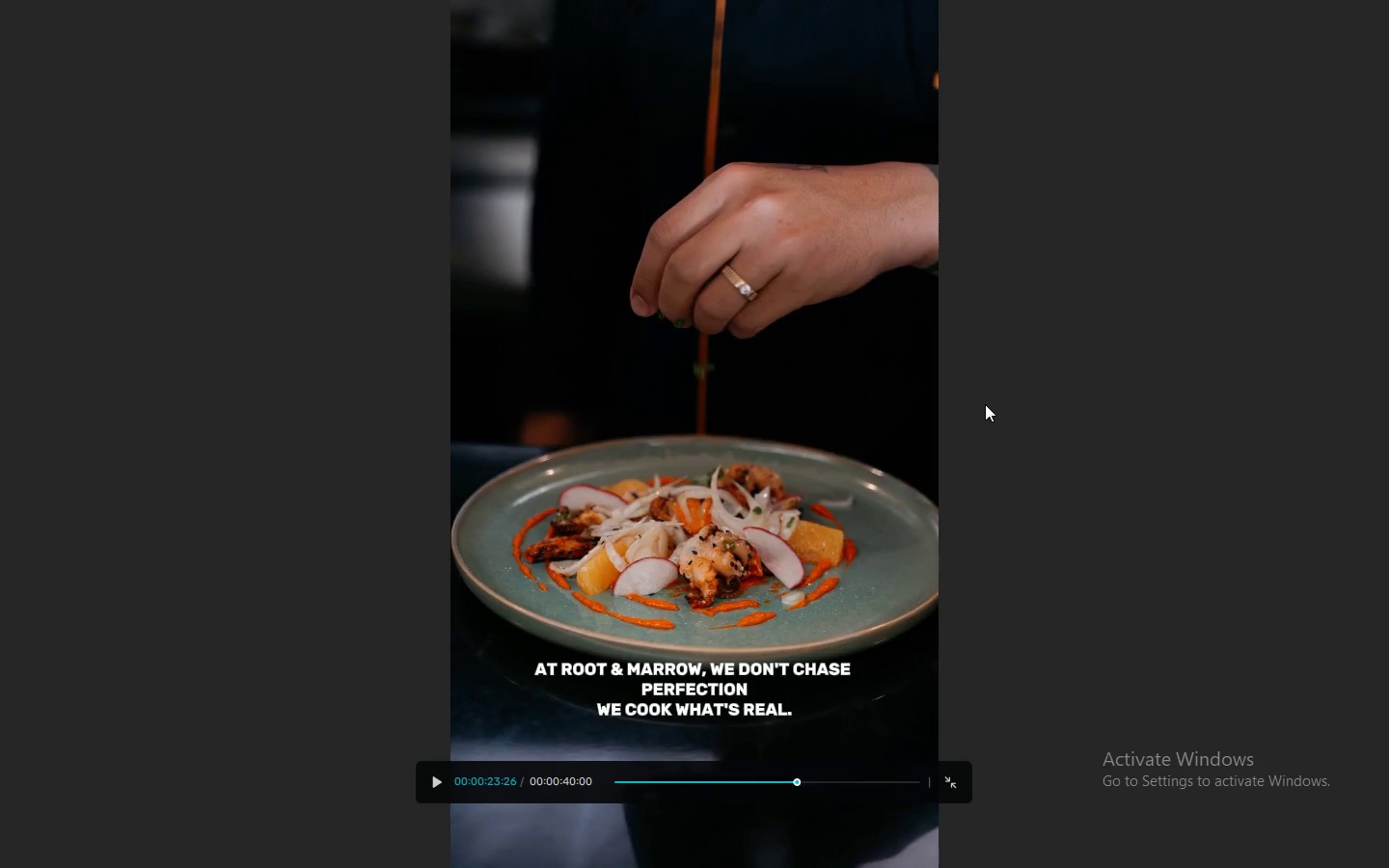 
key(Escape)
 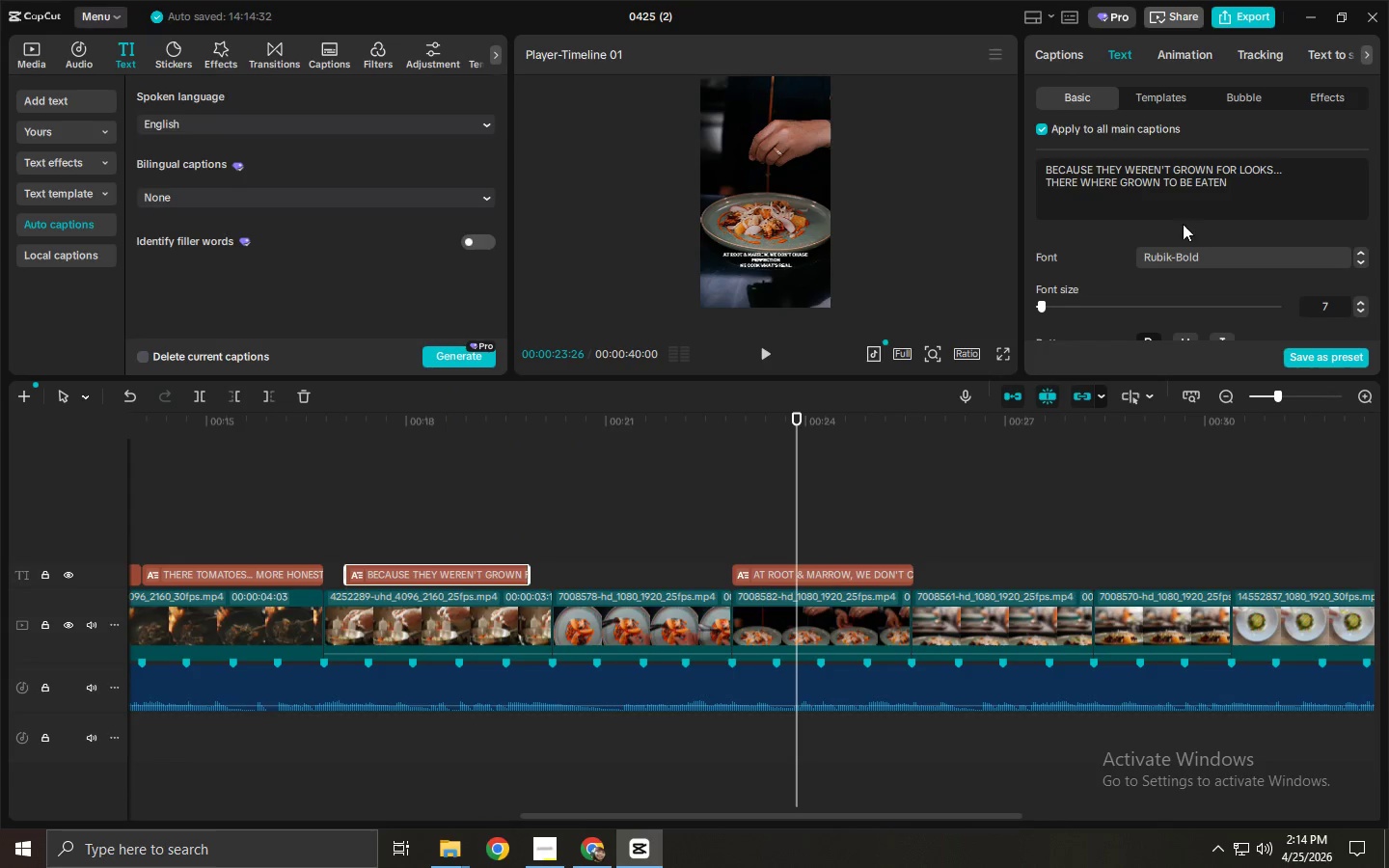 
left_click([1178, 194])
 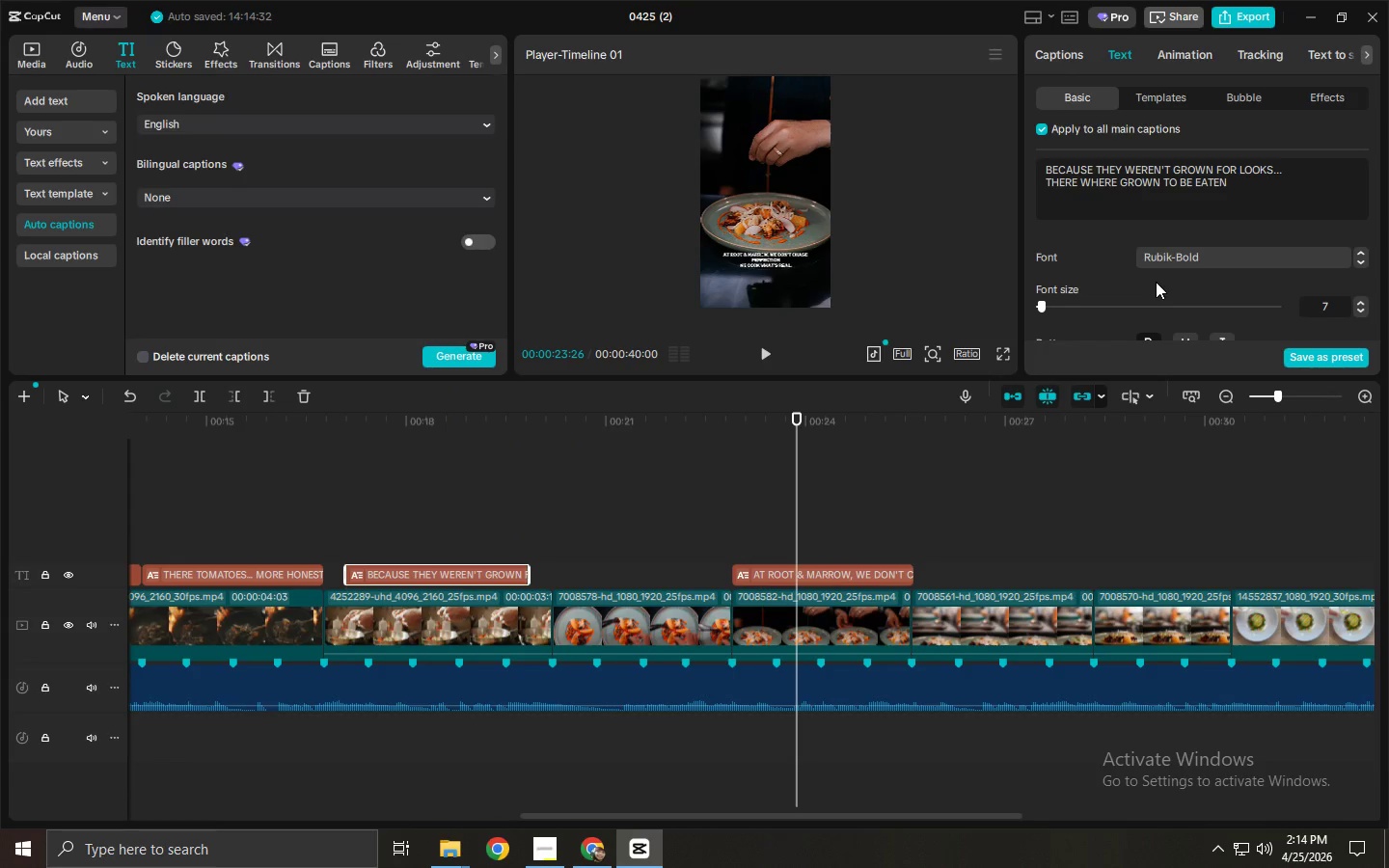 
left_click([757, 275])
 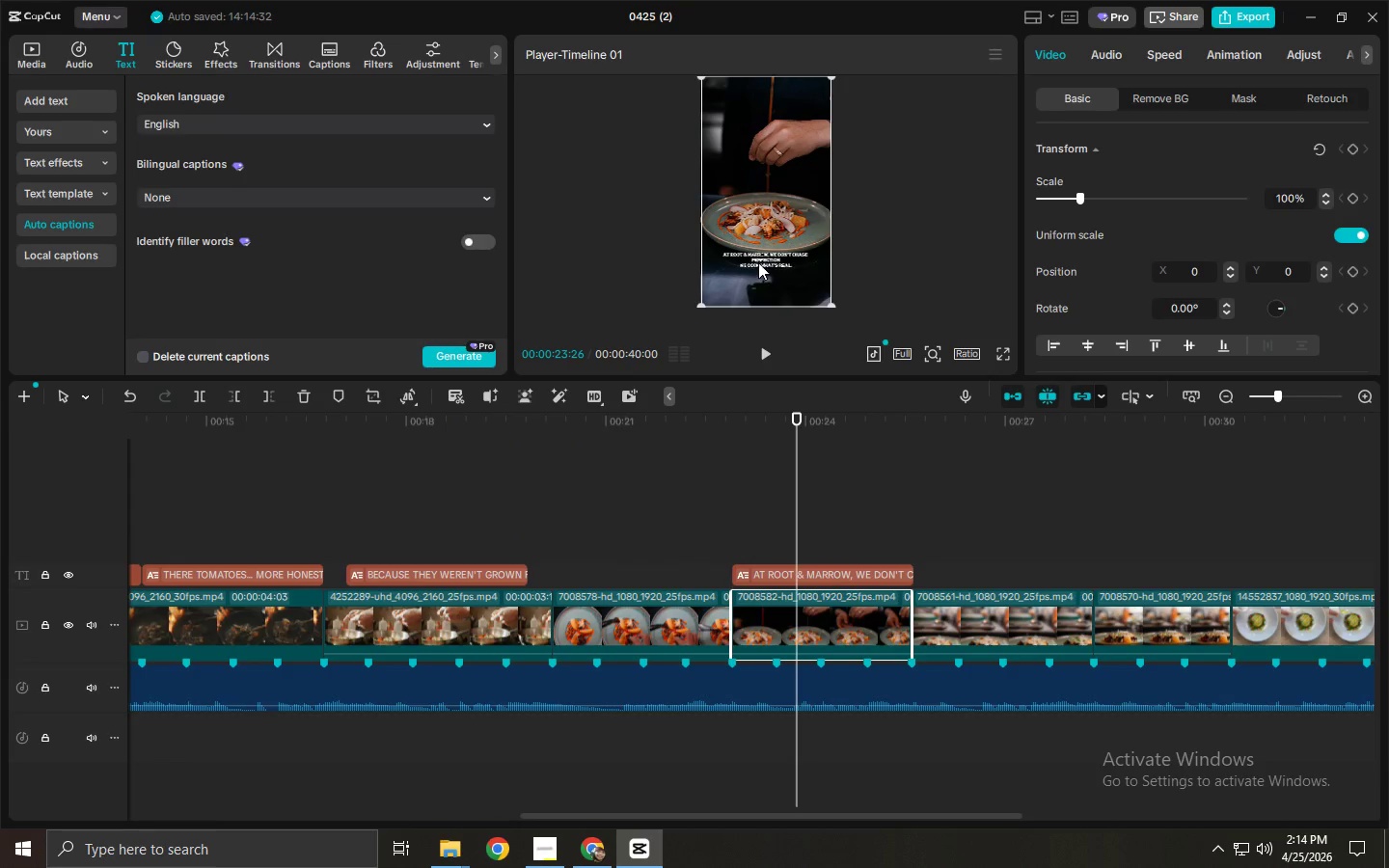 
left_click([759, 258])
 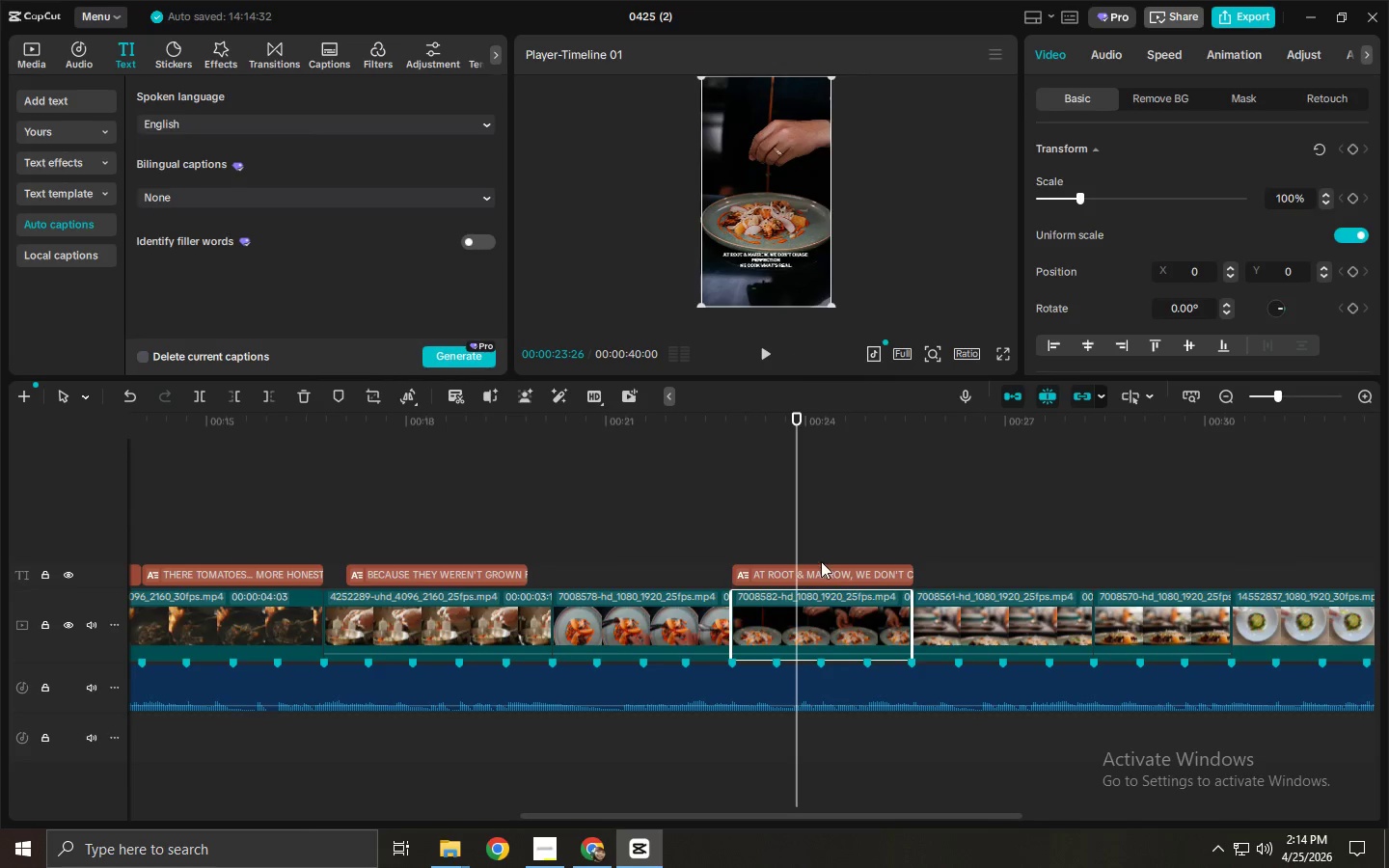 
left_click([821, 572])
 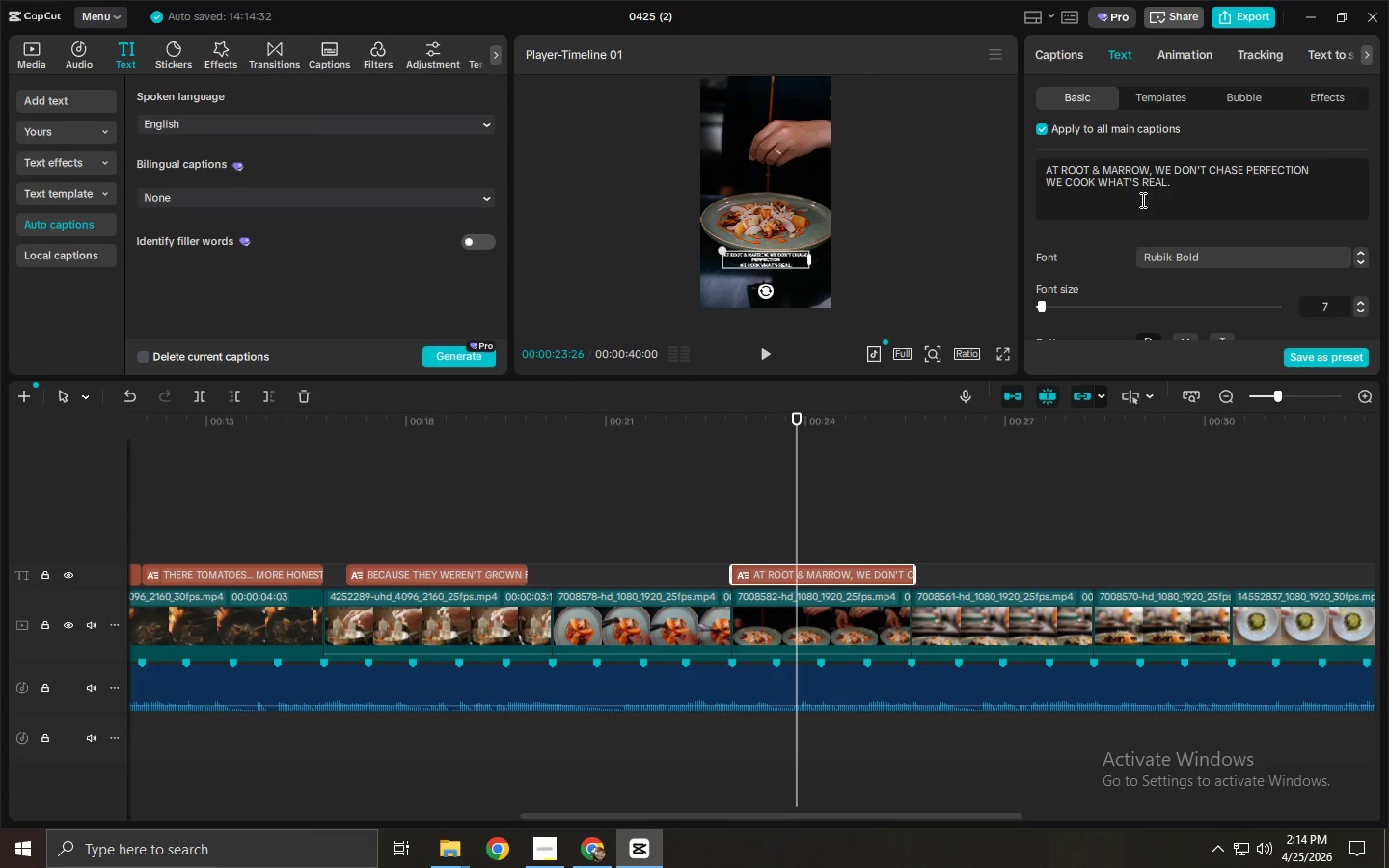 
left_click([1174, 203])
 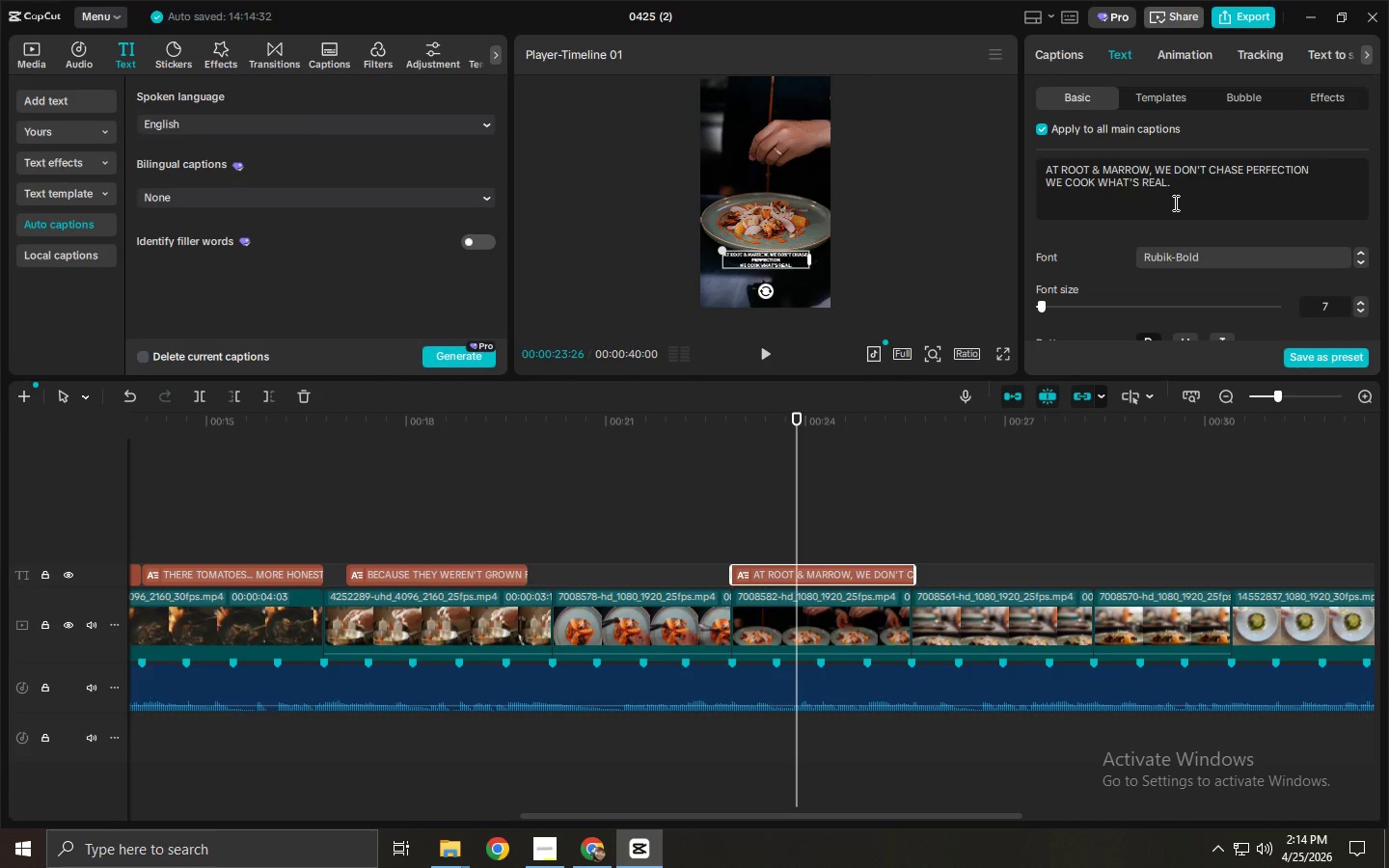 
left_click_drag(start_coordinate=[736, 431], to_coordinate=[15, 500])
 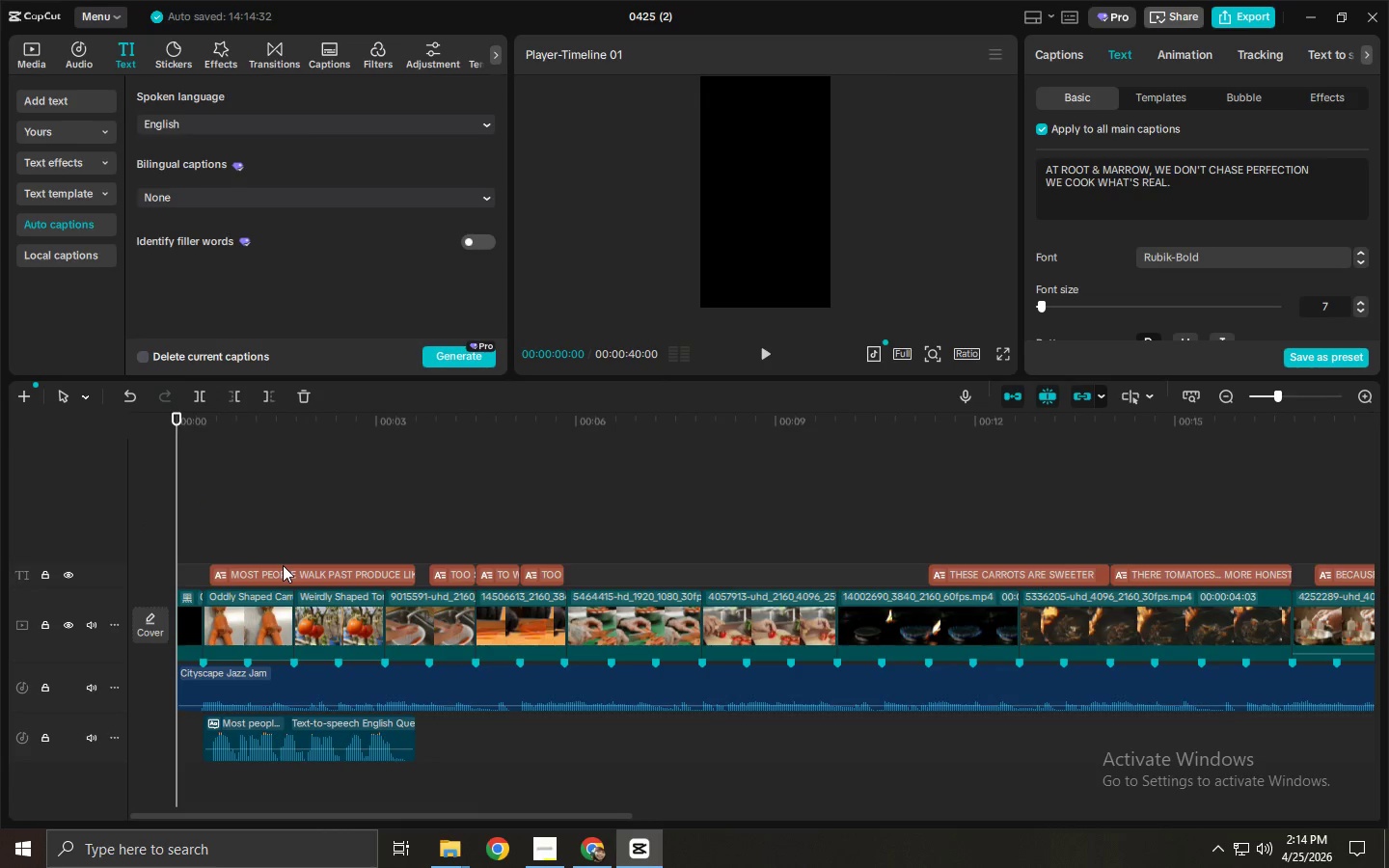 
left_click_drag(start_coordinate=[281, 553], to_coordinate=[1228, 573])
 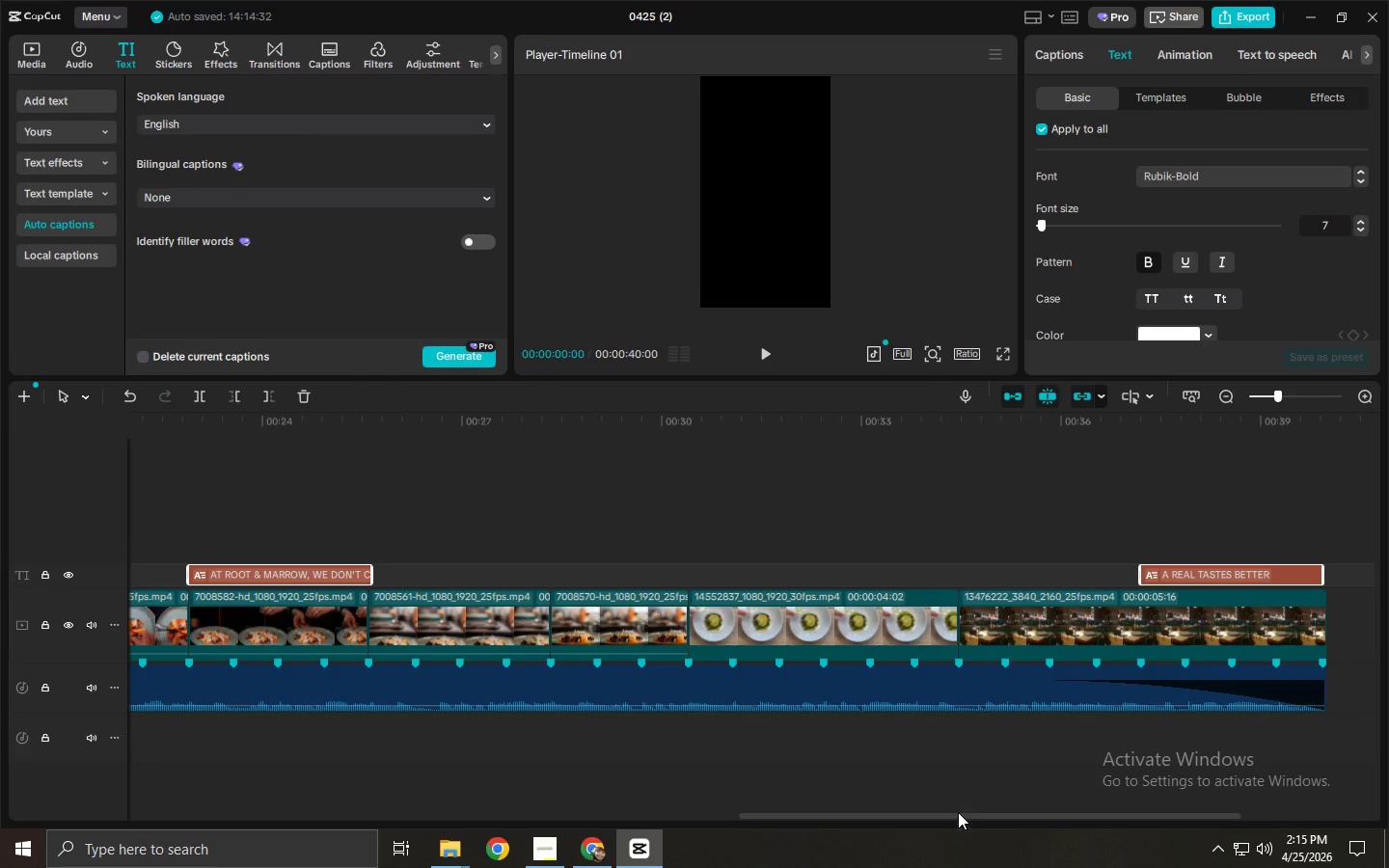 
left_click_drag(start_coordinate=[958, 814], to_coordinate=[806, 782])
 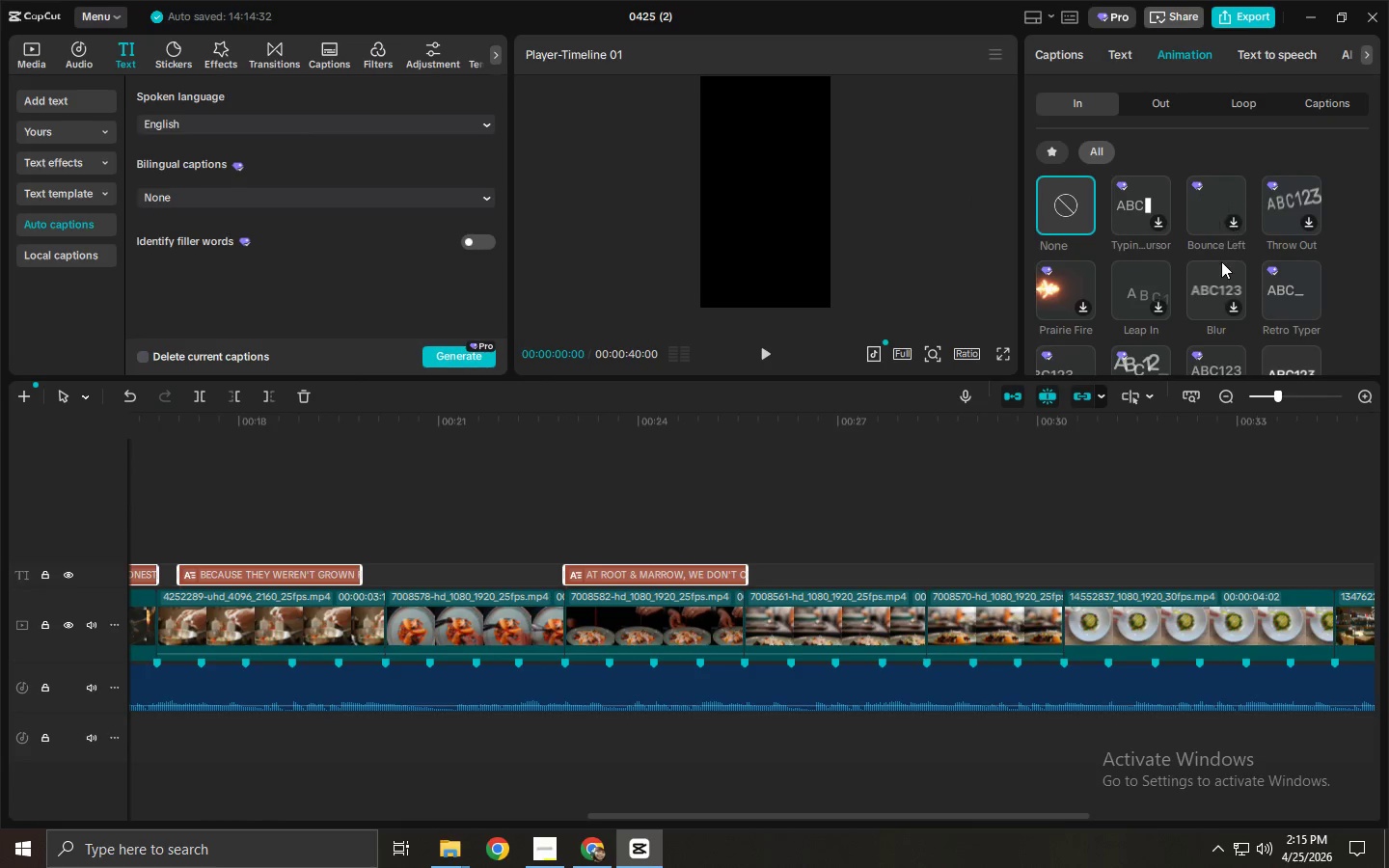 
left_click([1065, 154])
 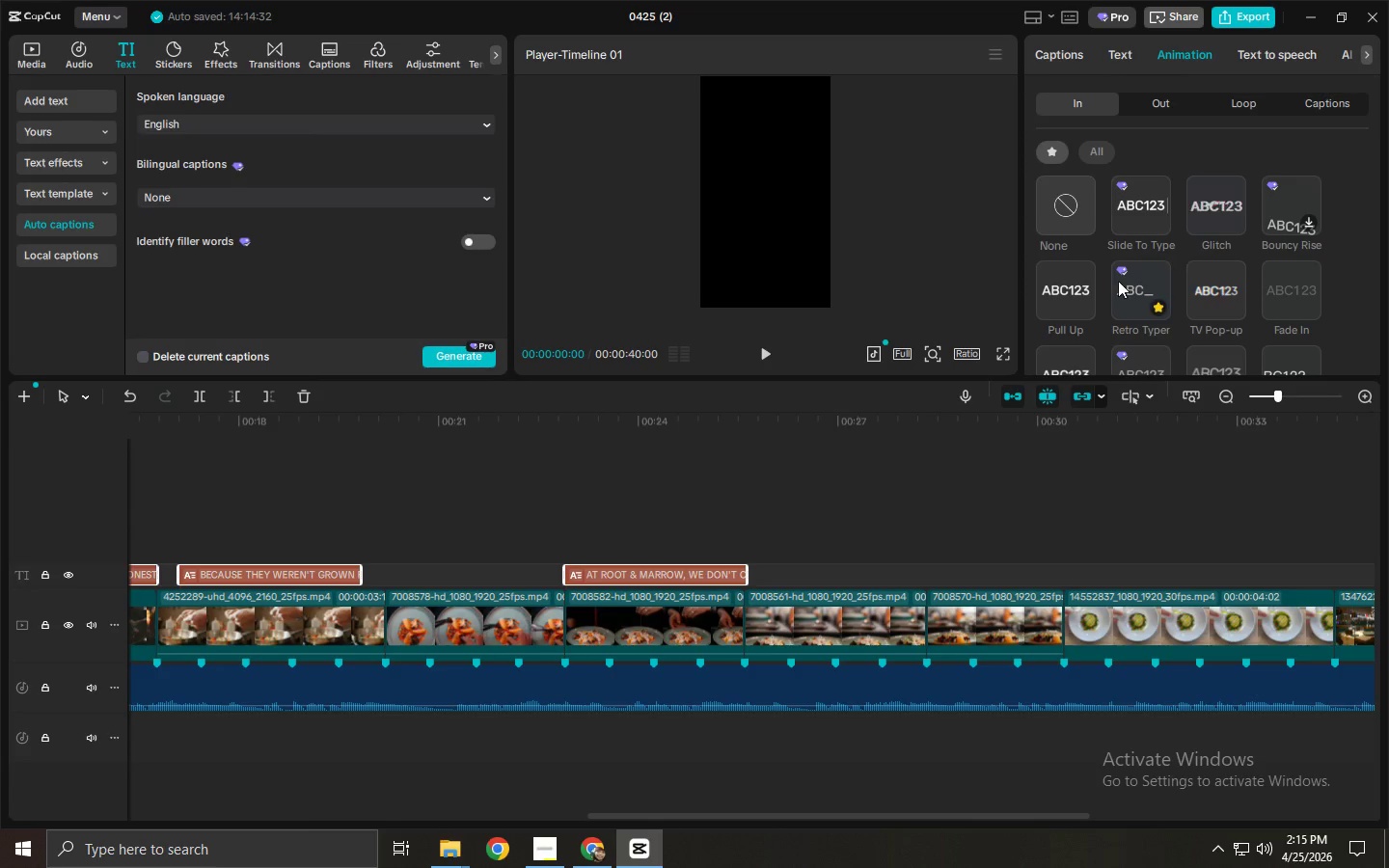 
scroll: coordinate [1157, 261], scroll_direction: none, amount: 0.0
 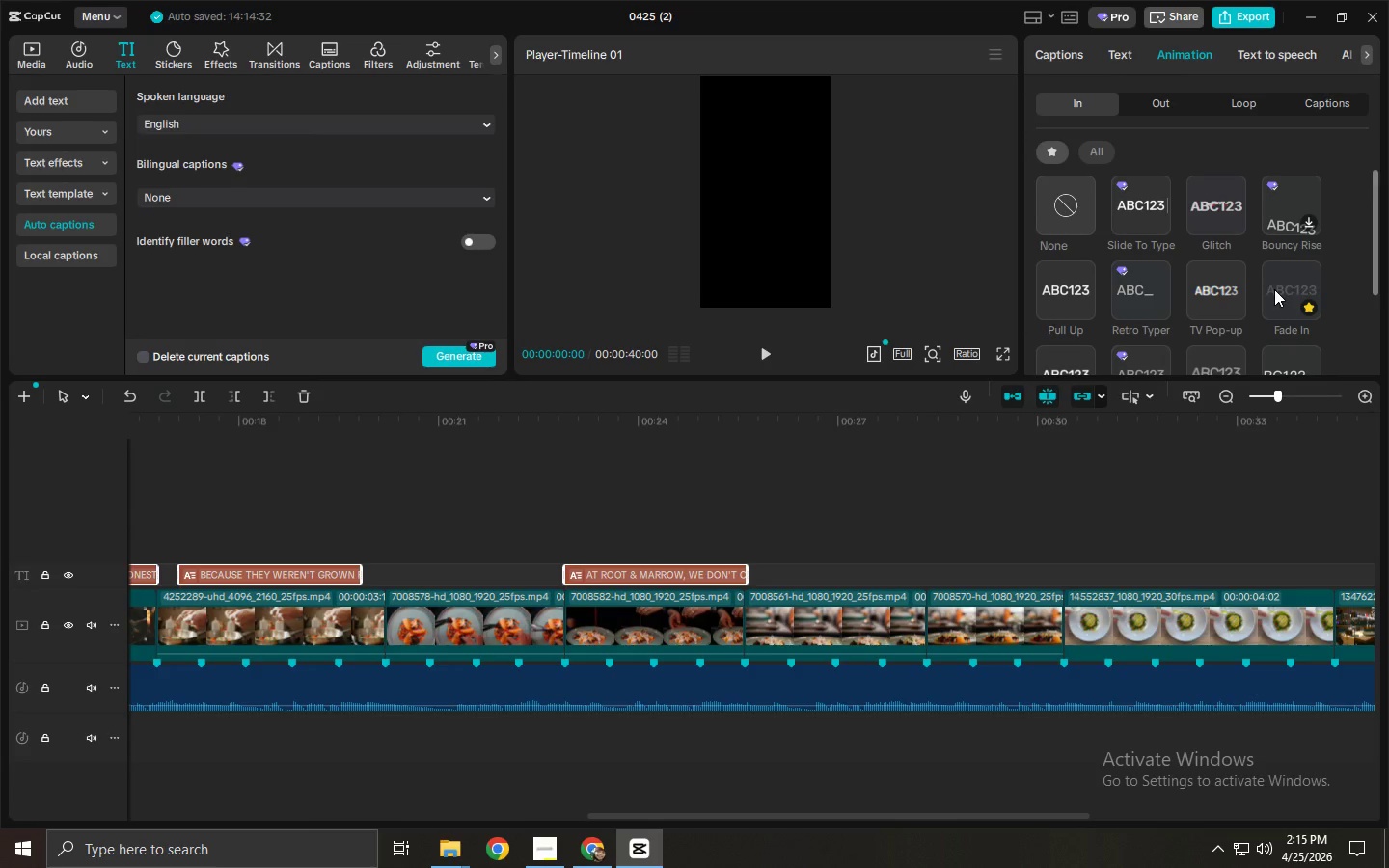 
left_click([1274, 289])
 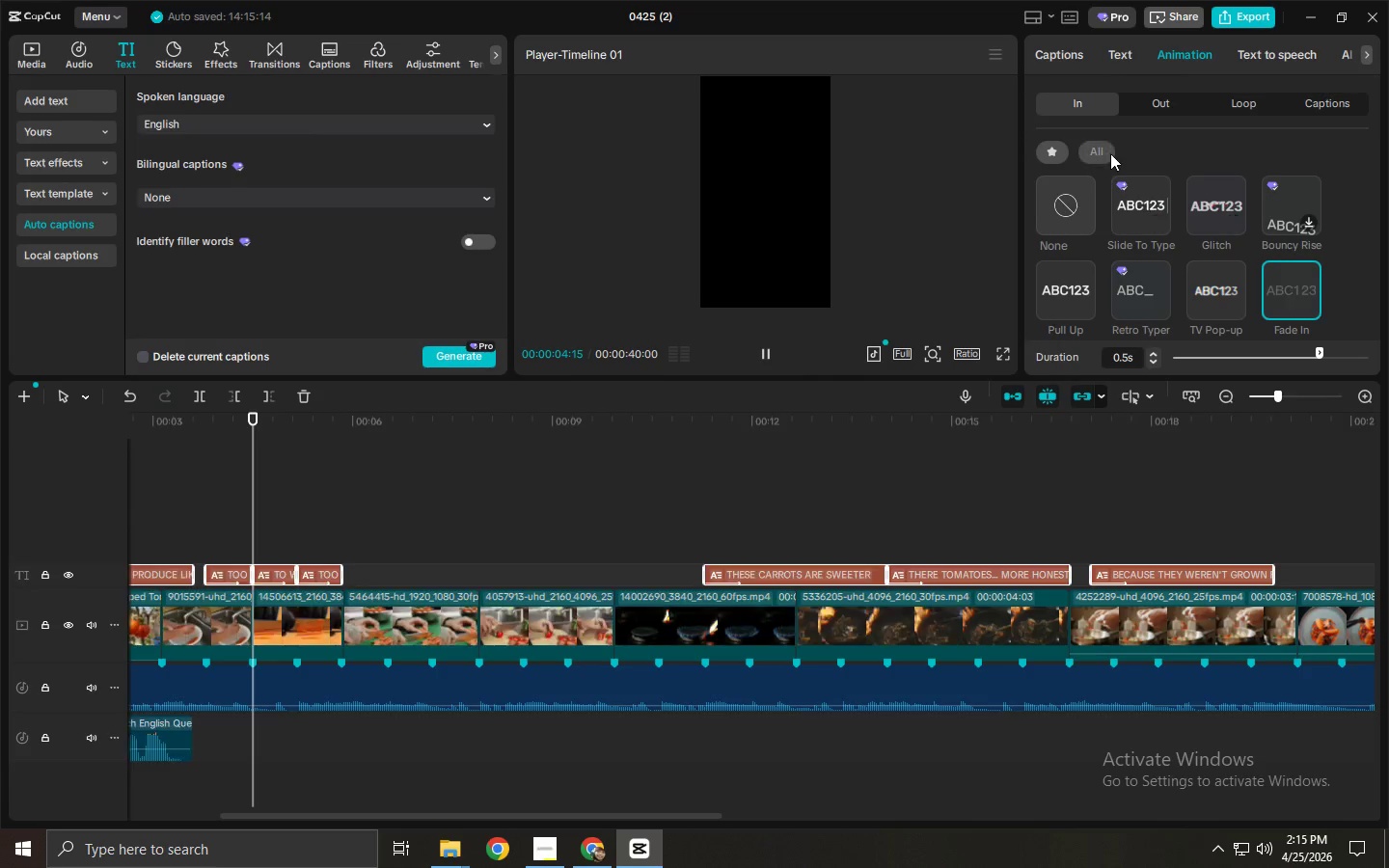 
left_click([1108, 153])
 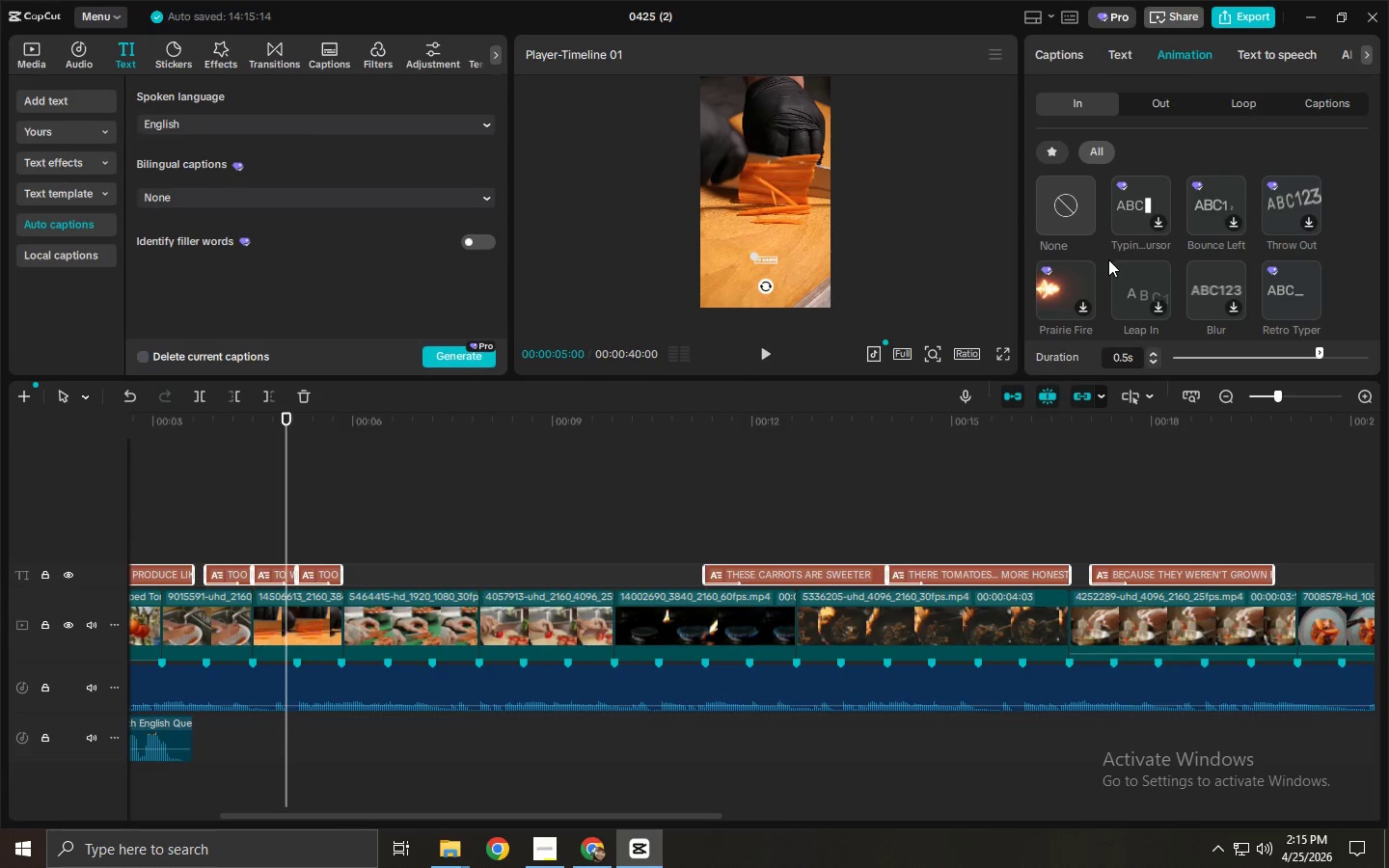 
wait(16.26)
 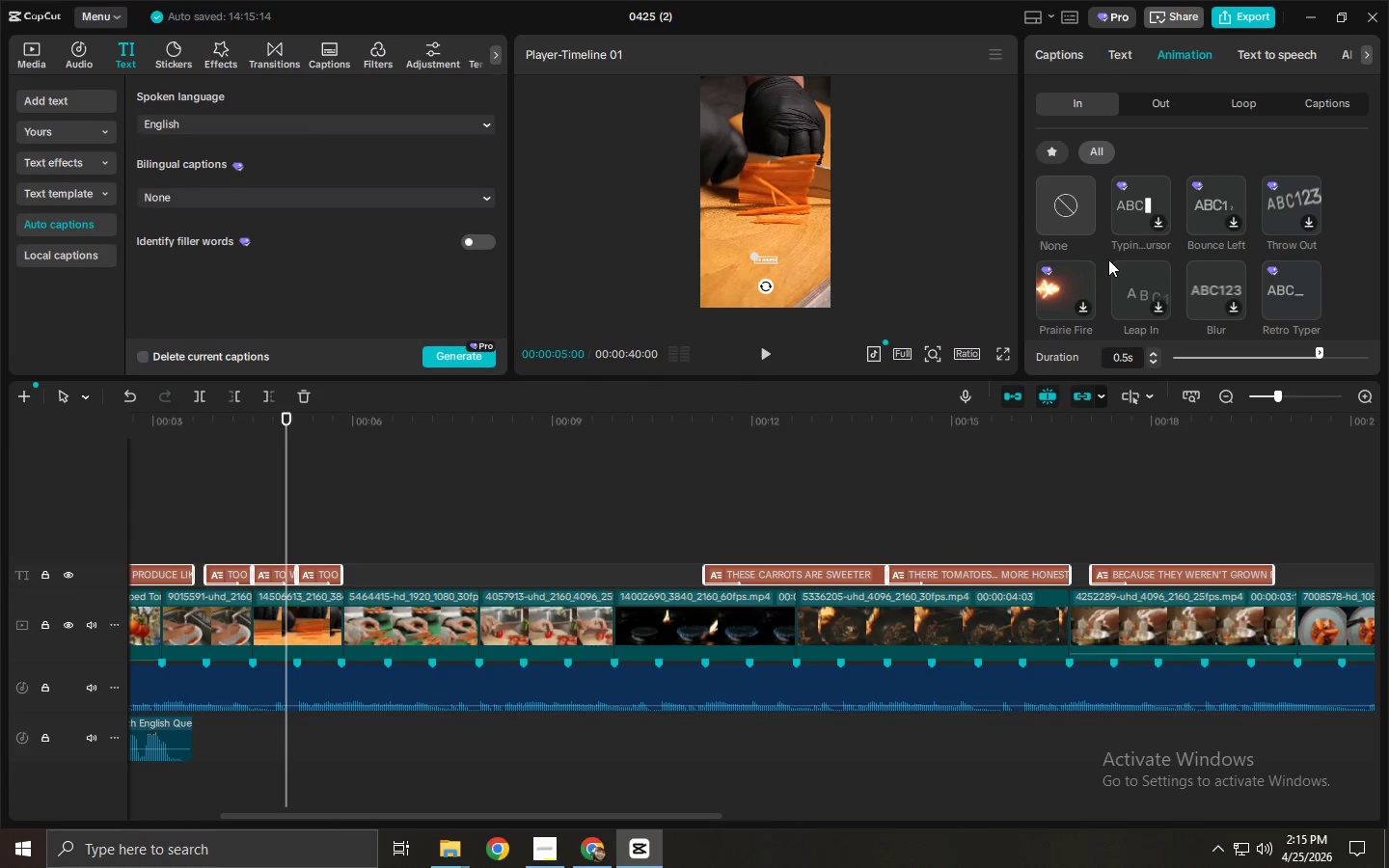 
mouse_move([1185, 188])
 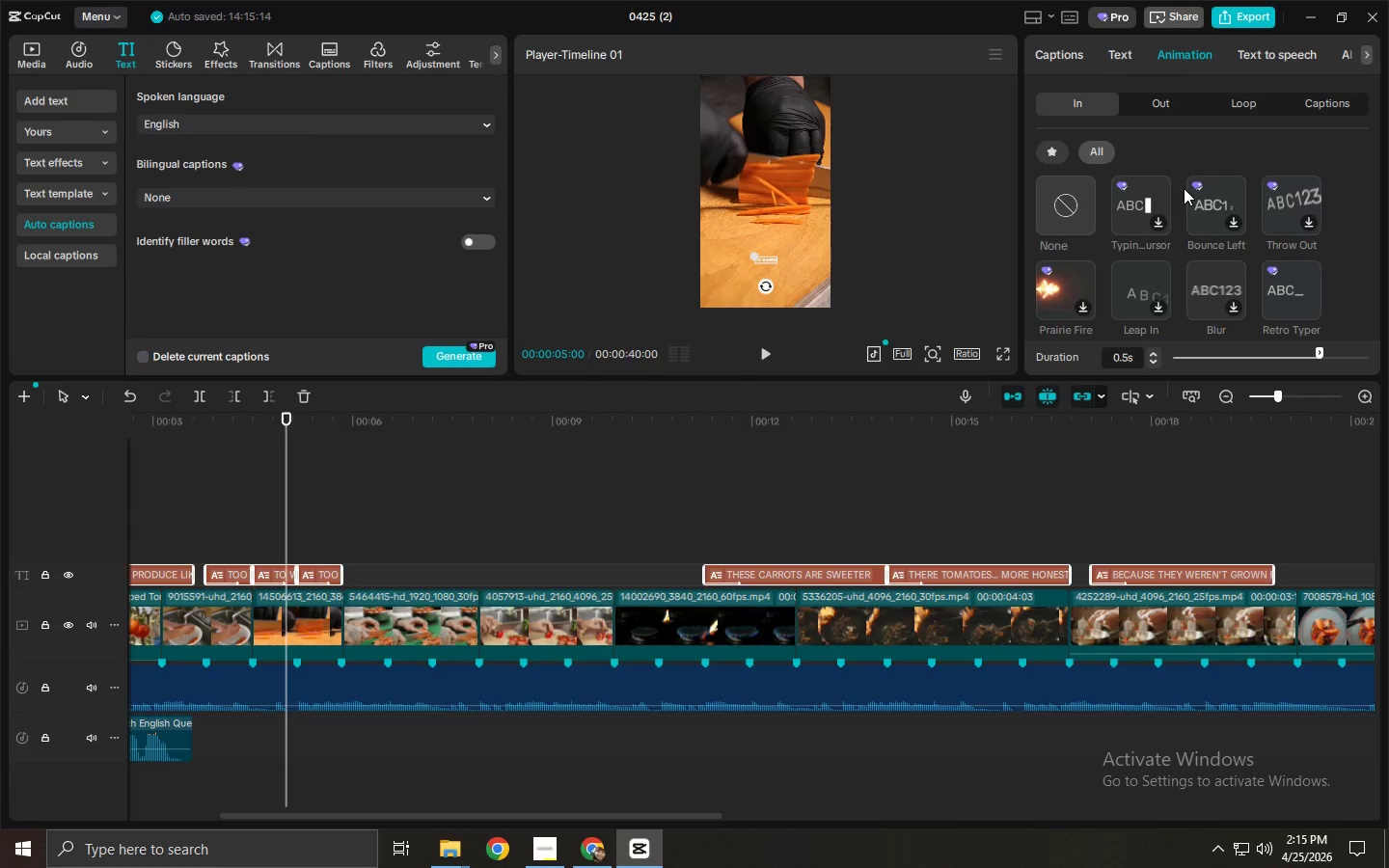 
scroll: coordinate [1094, 170], scroll_direction: down, amount: 4.0
 